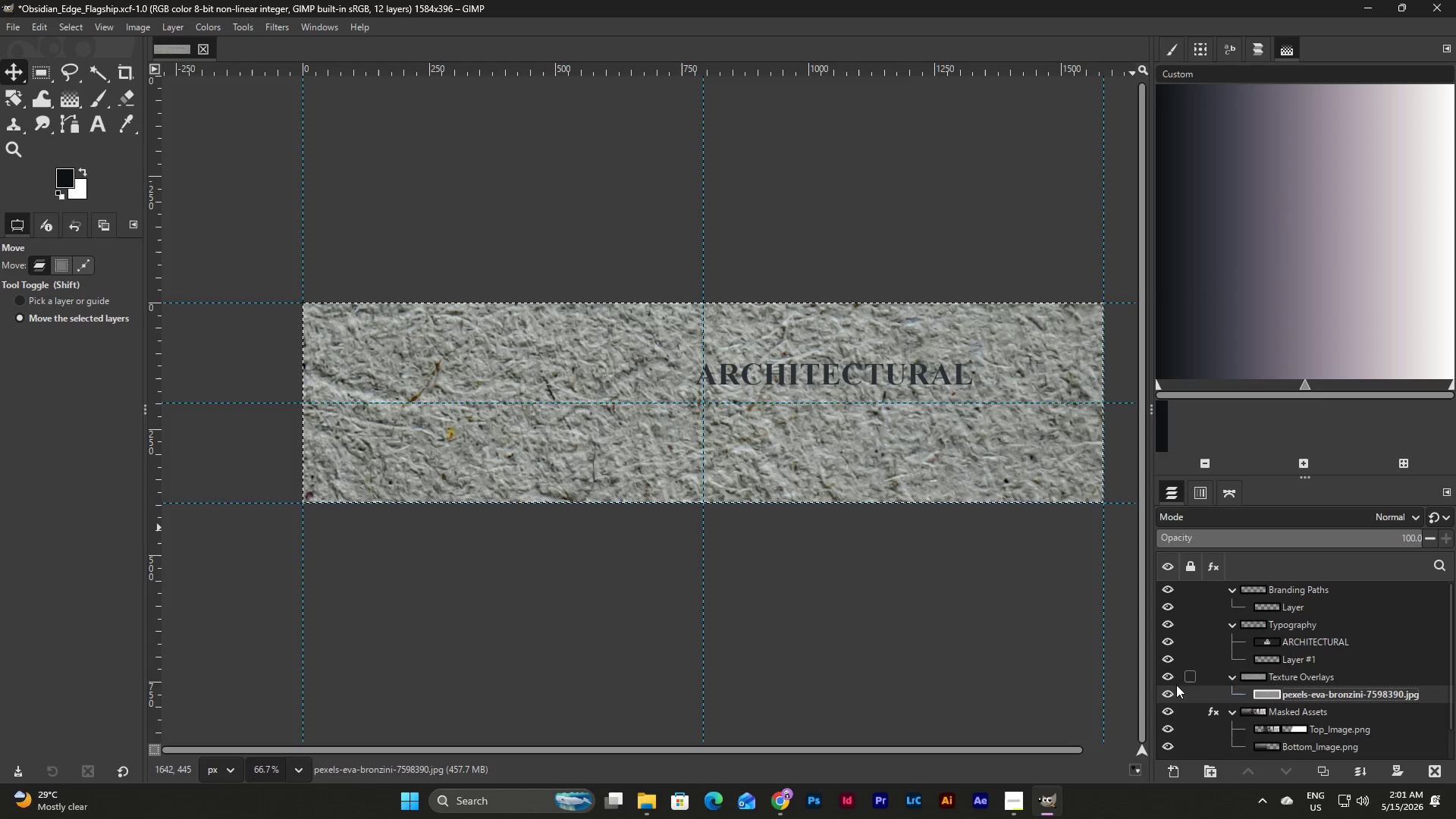 
left_click([1325, 696])
 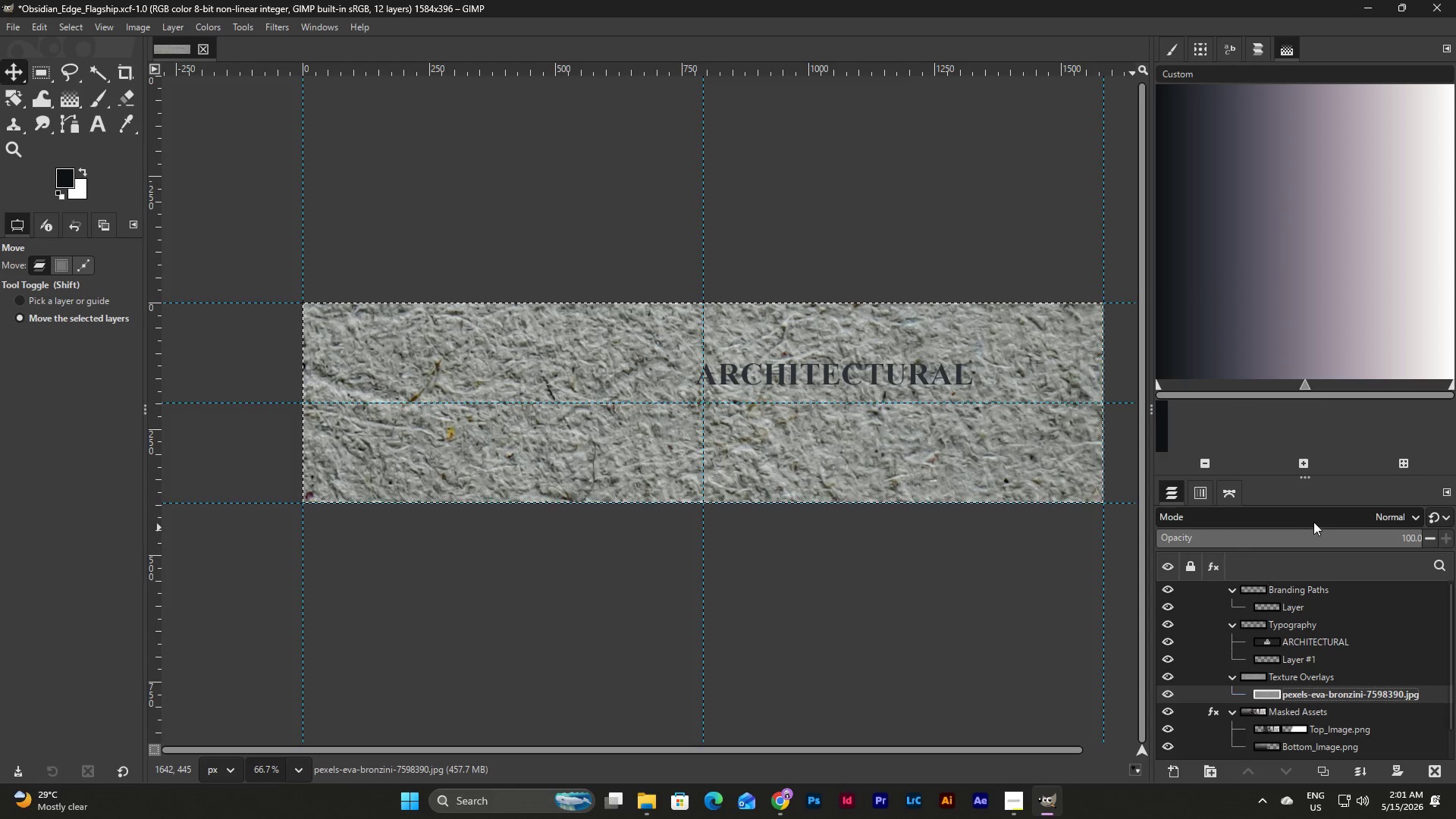 
left_click_drag(start_coordinate=[1396, 542], to_coordinate=[1171, 570])
 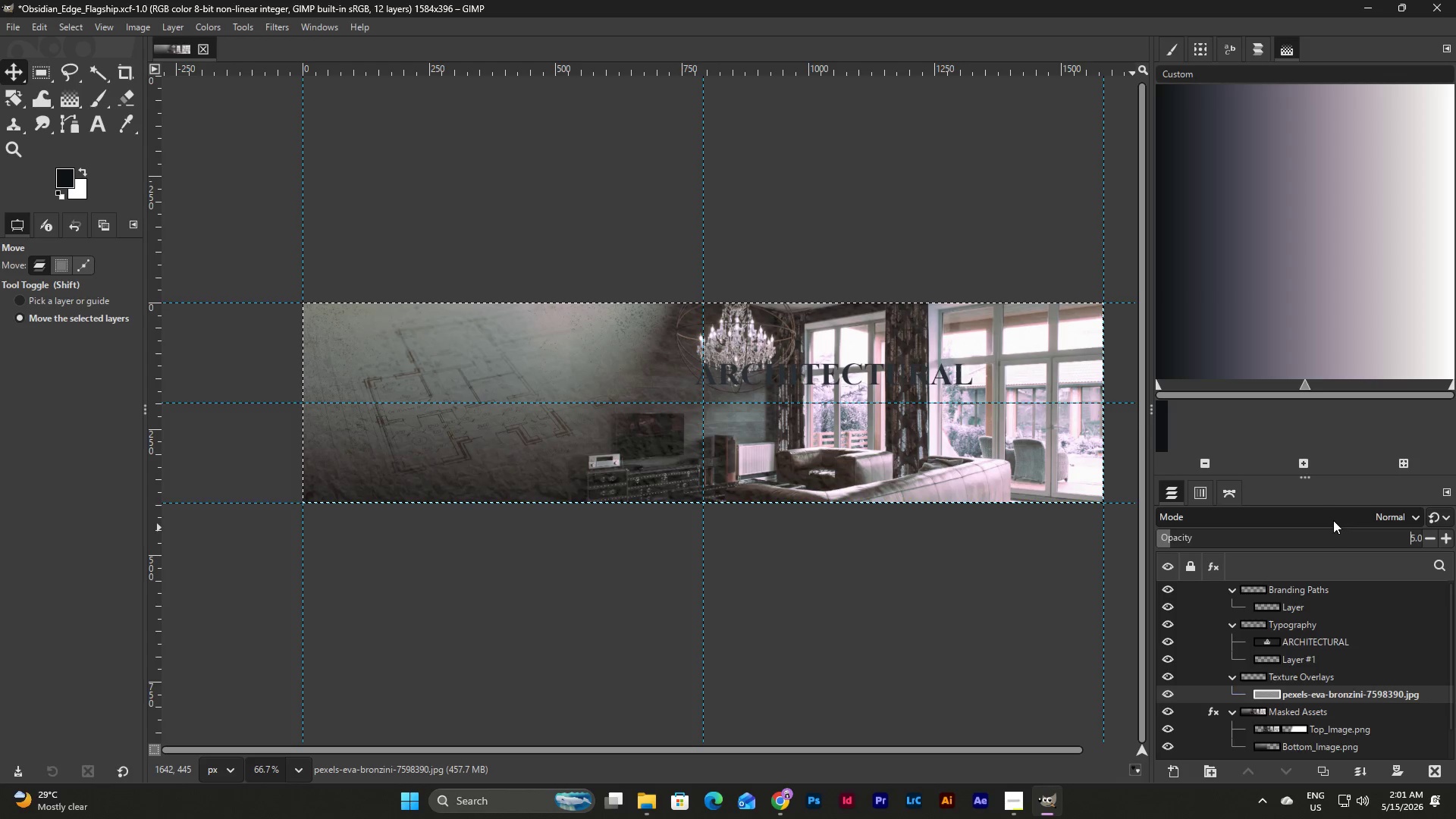 
left_click([1333, 520])
 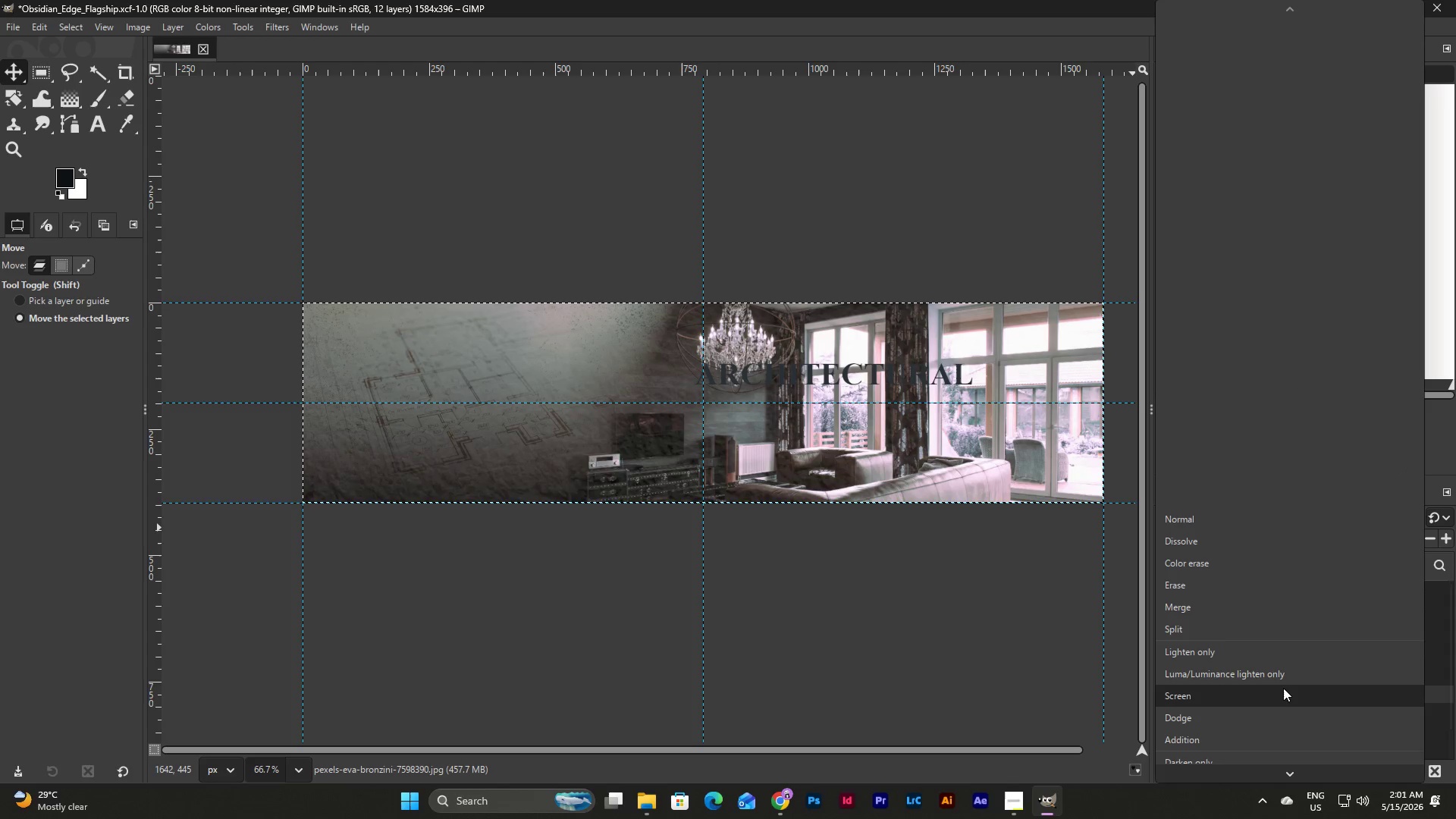 
left_click([1250, 705])
 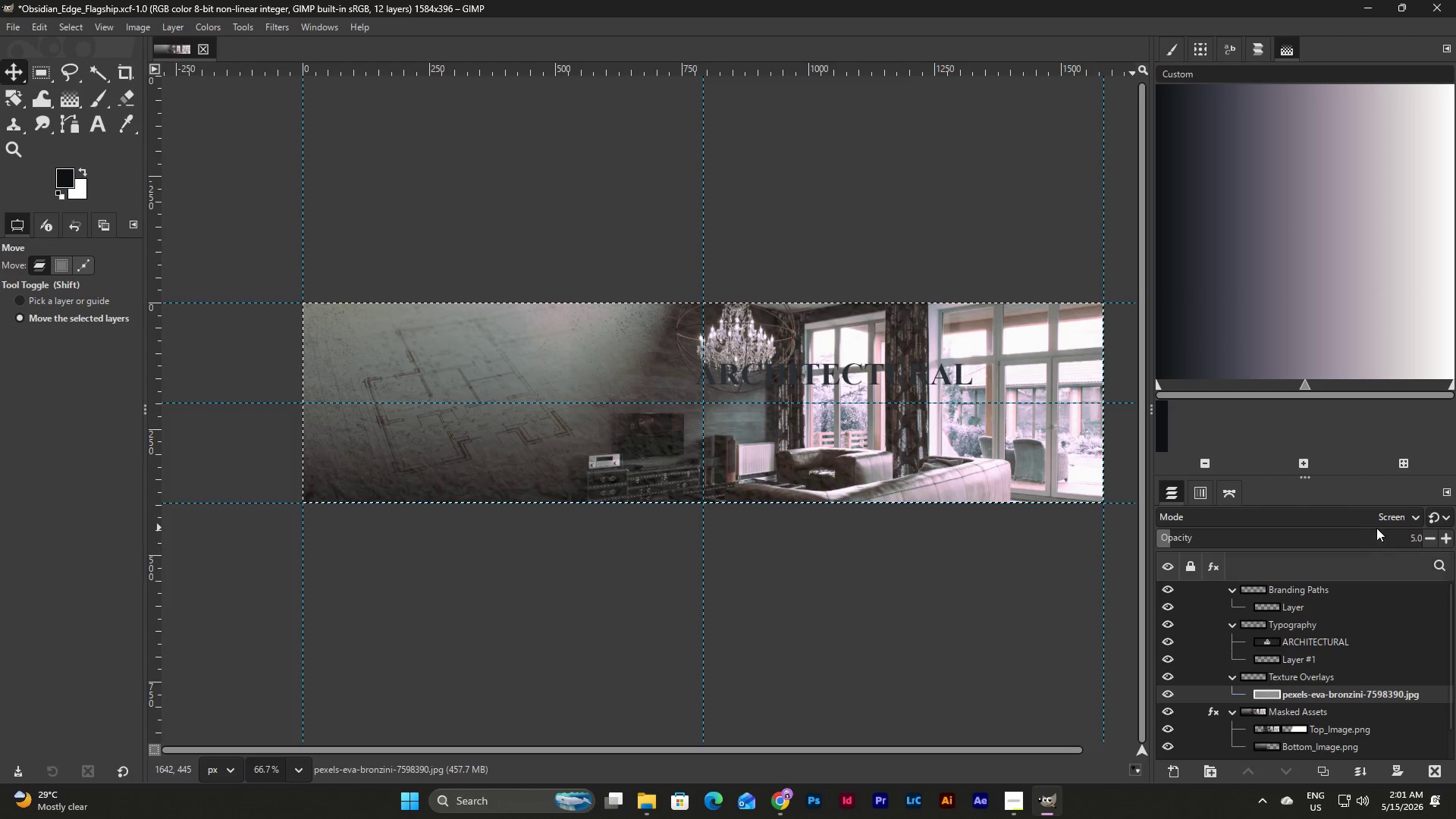 
left_click([1380, 522])
 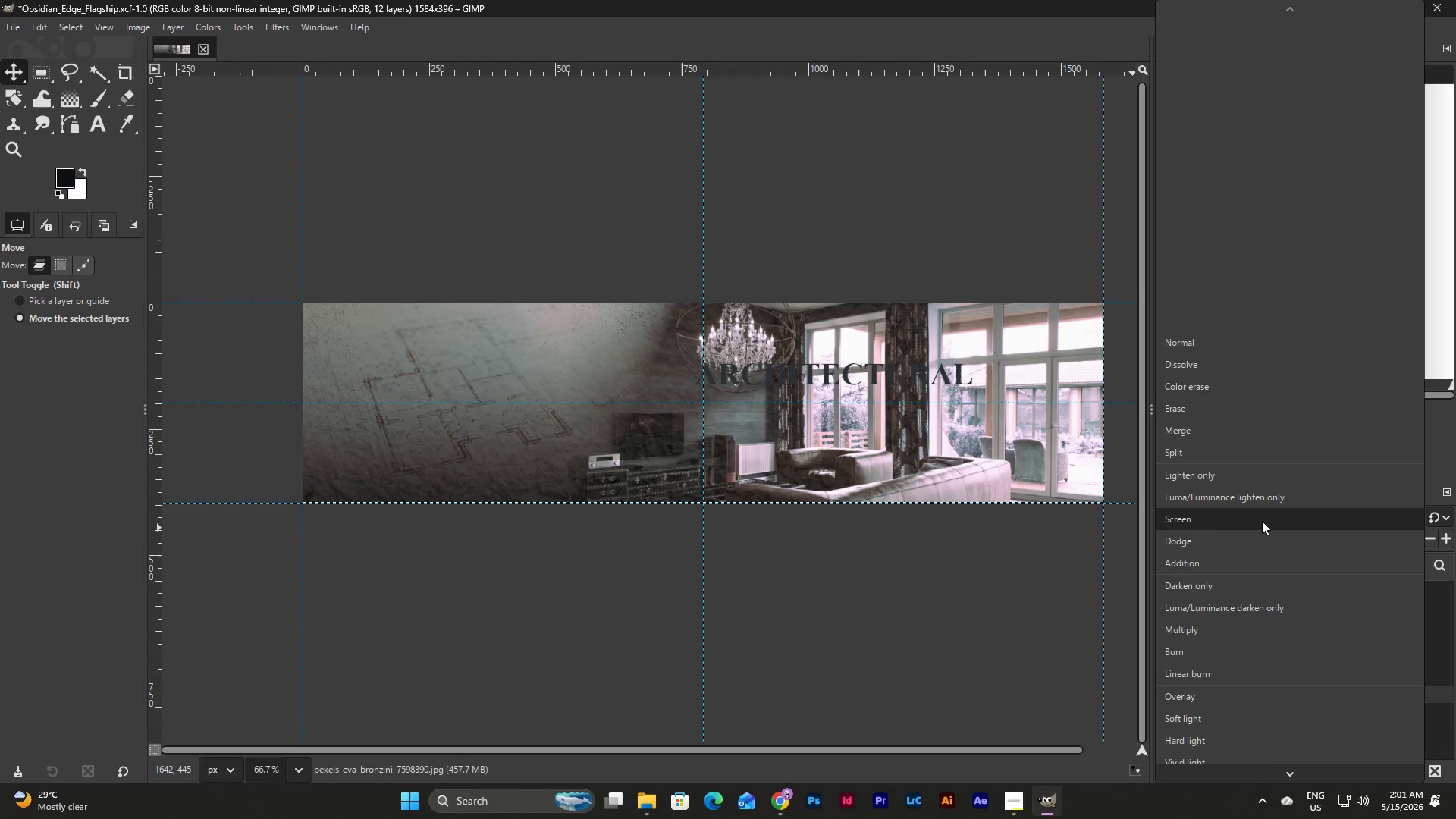 
left_click([1263, 584])
 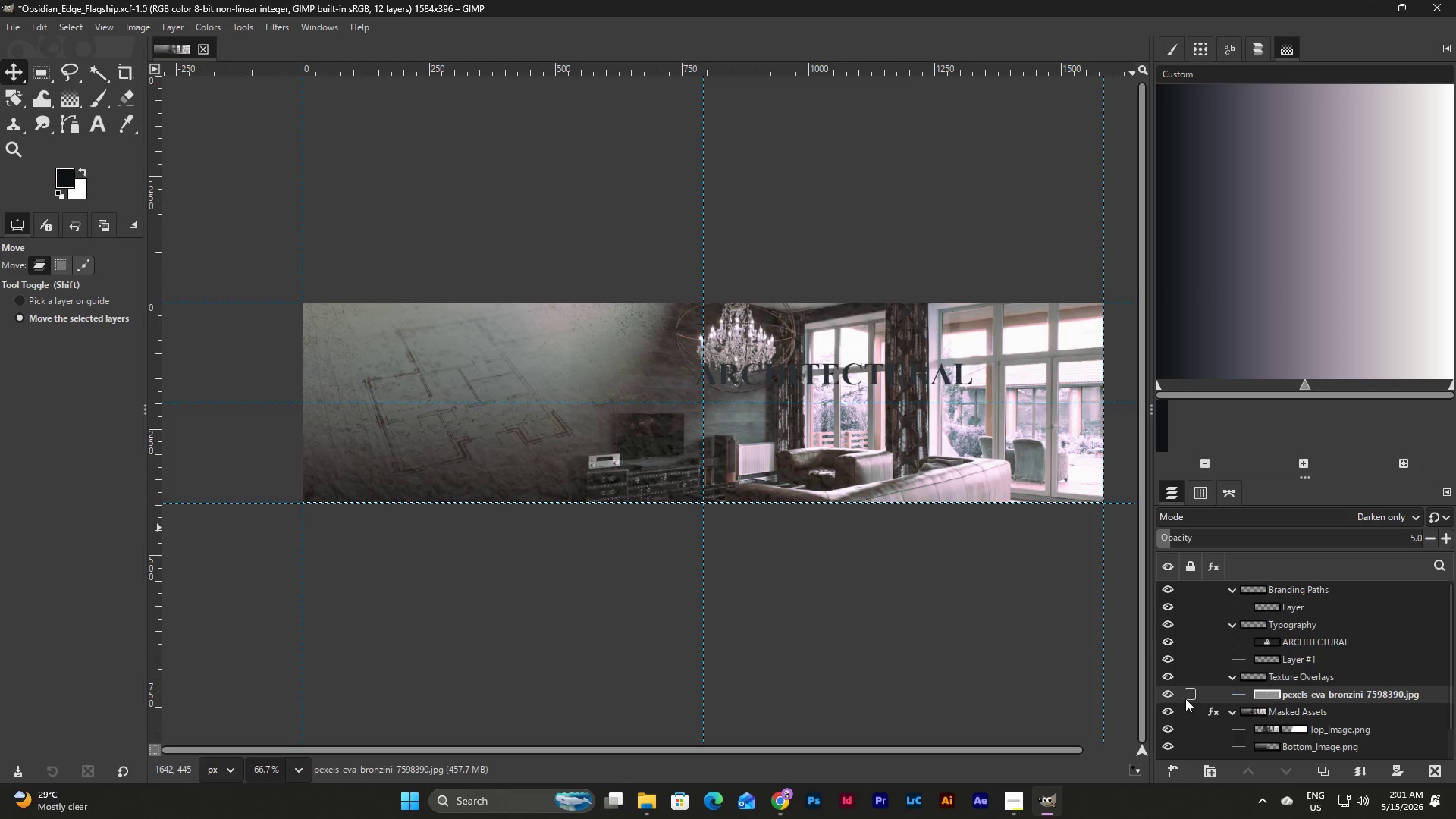 
wait(6.7)
 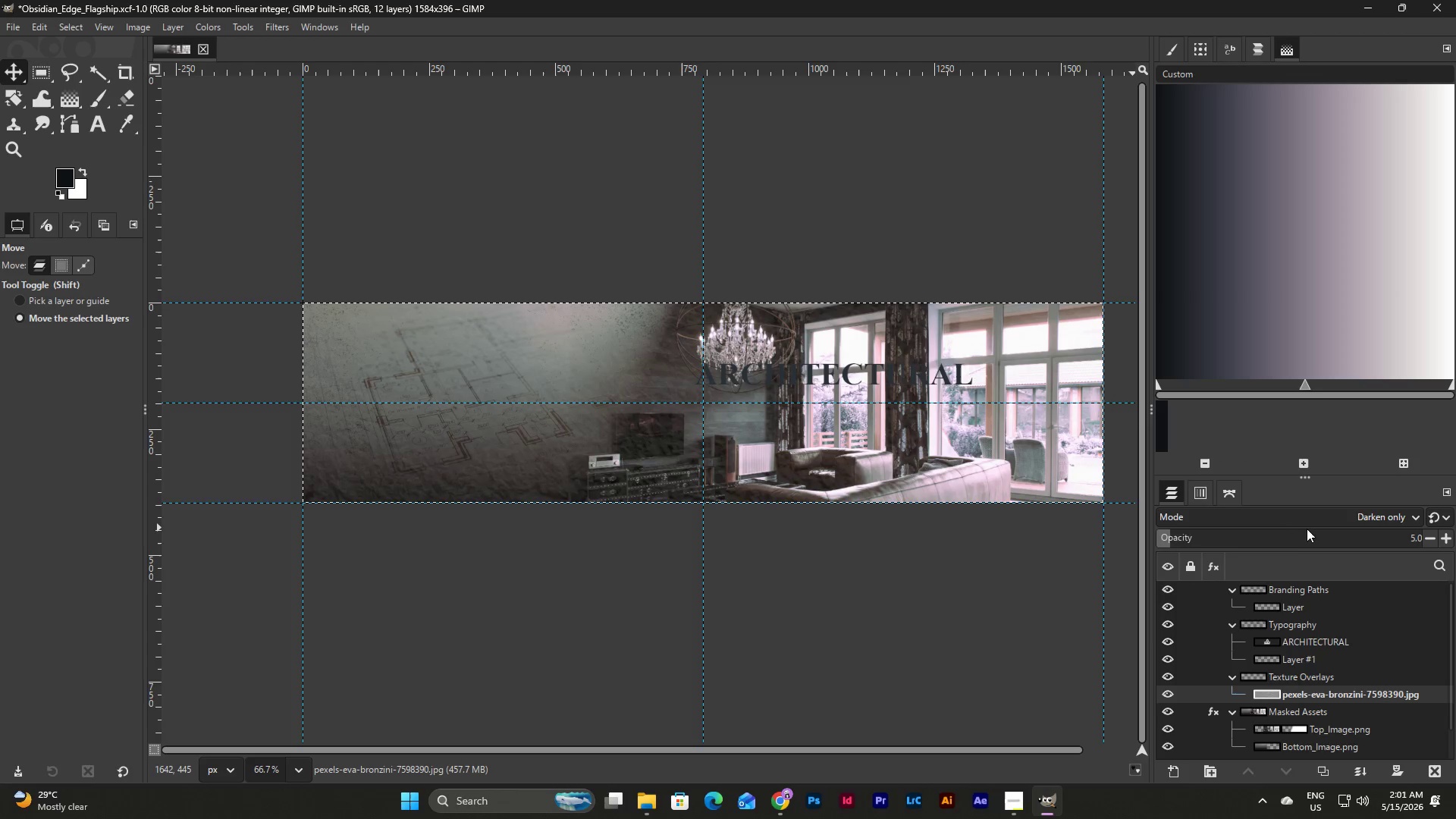 
left_click([1327, 516])
 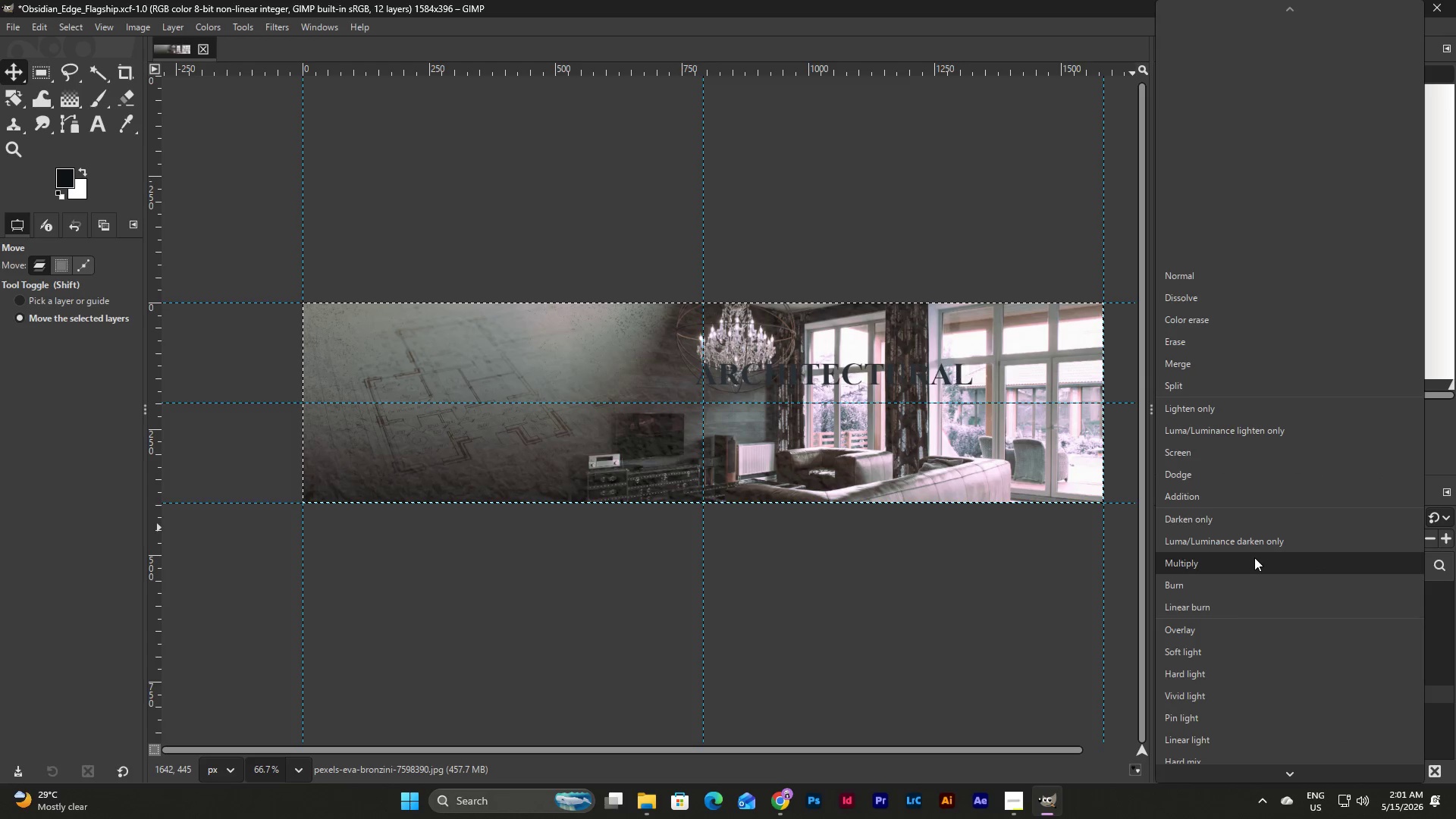 
left_click([1222, 649])
 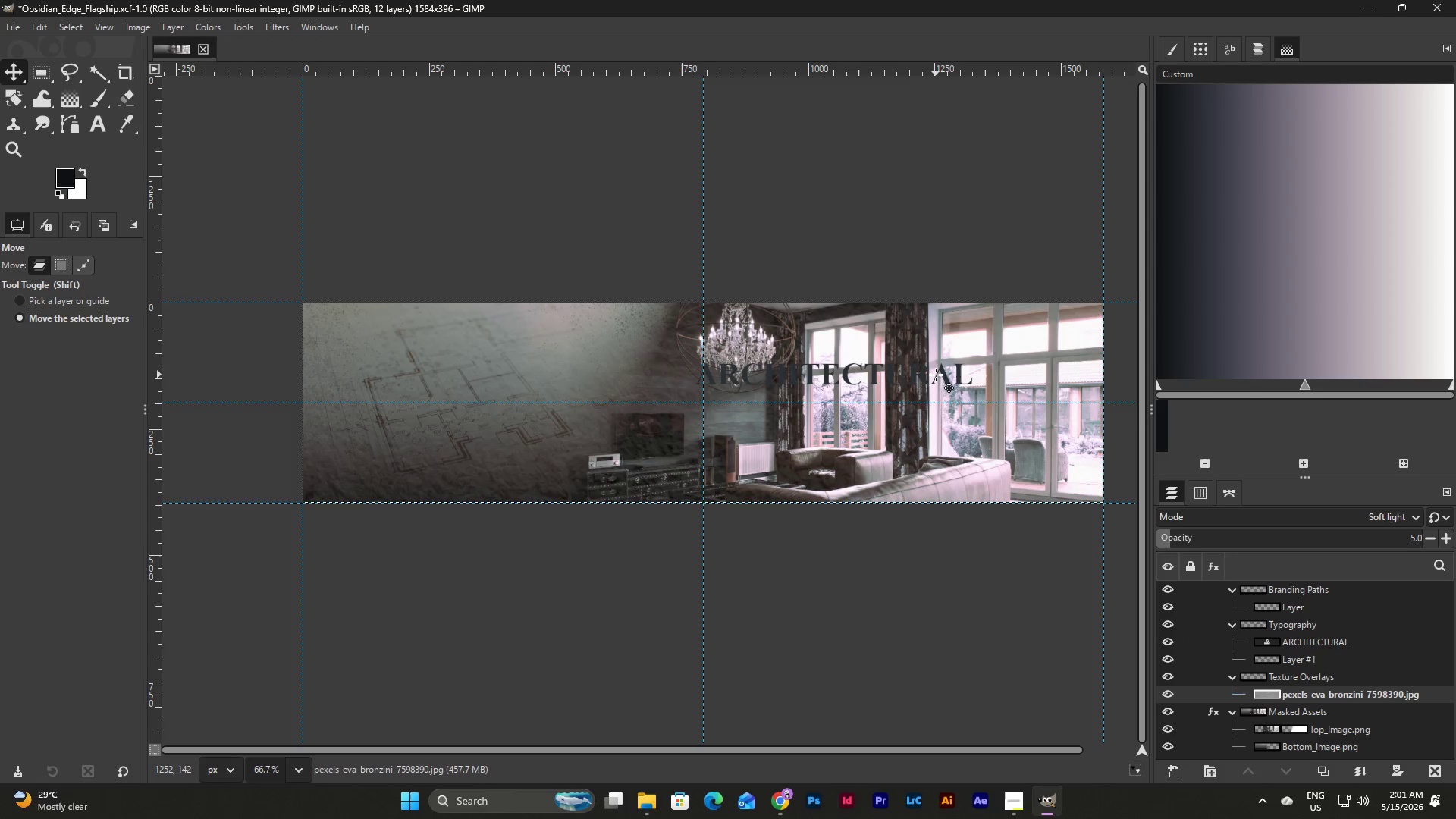 
wait(5.47)
 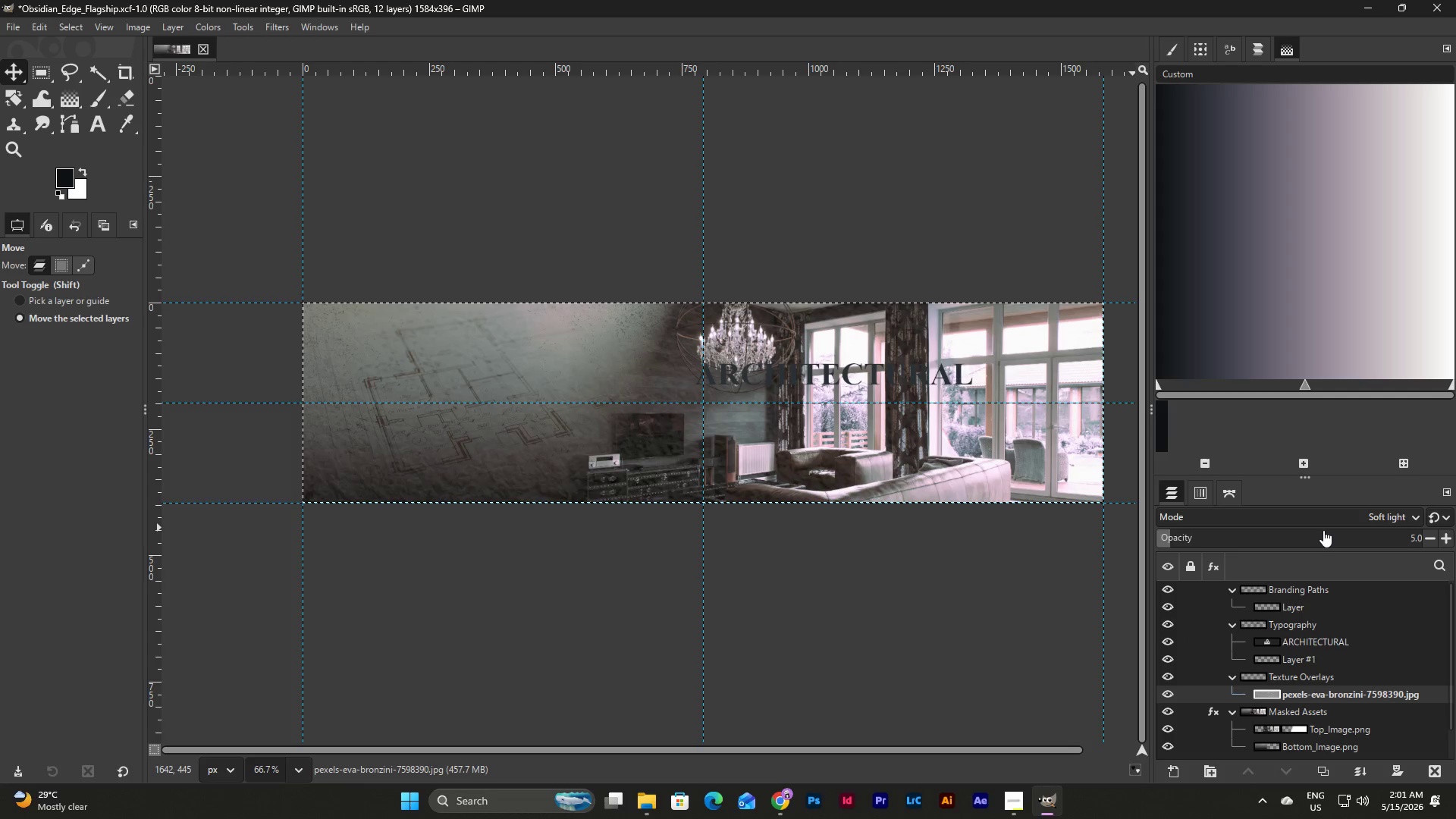 
left_click([1311, 642])
 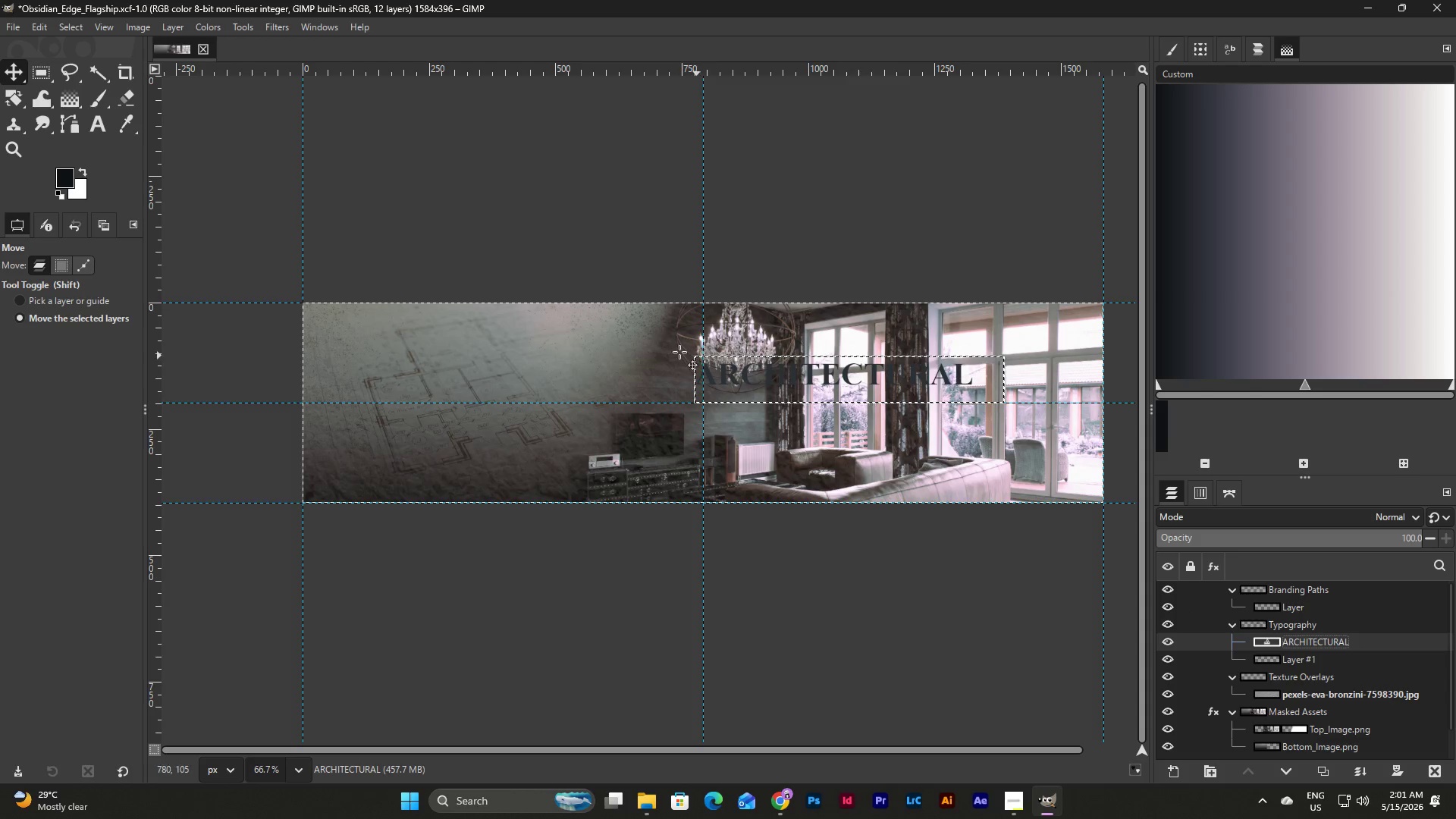 
left_click_drag(start_coordinate=[875, 373], to_coordinate=[811, 443])
 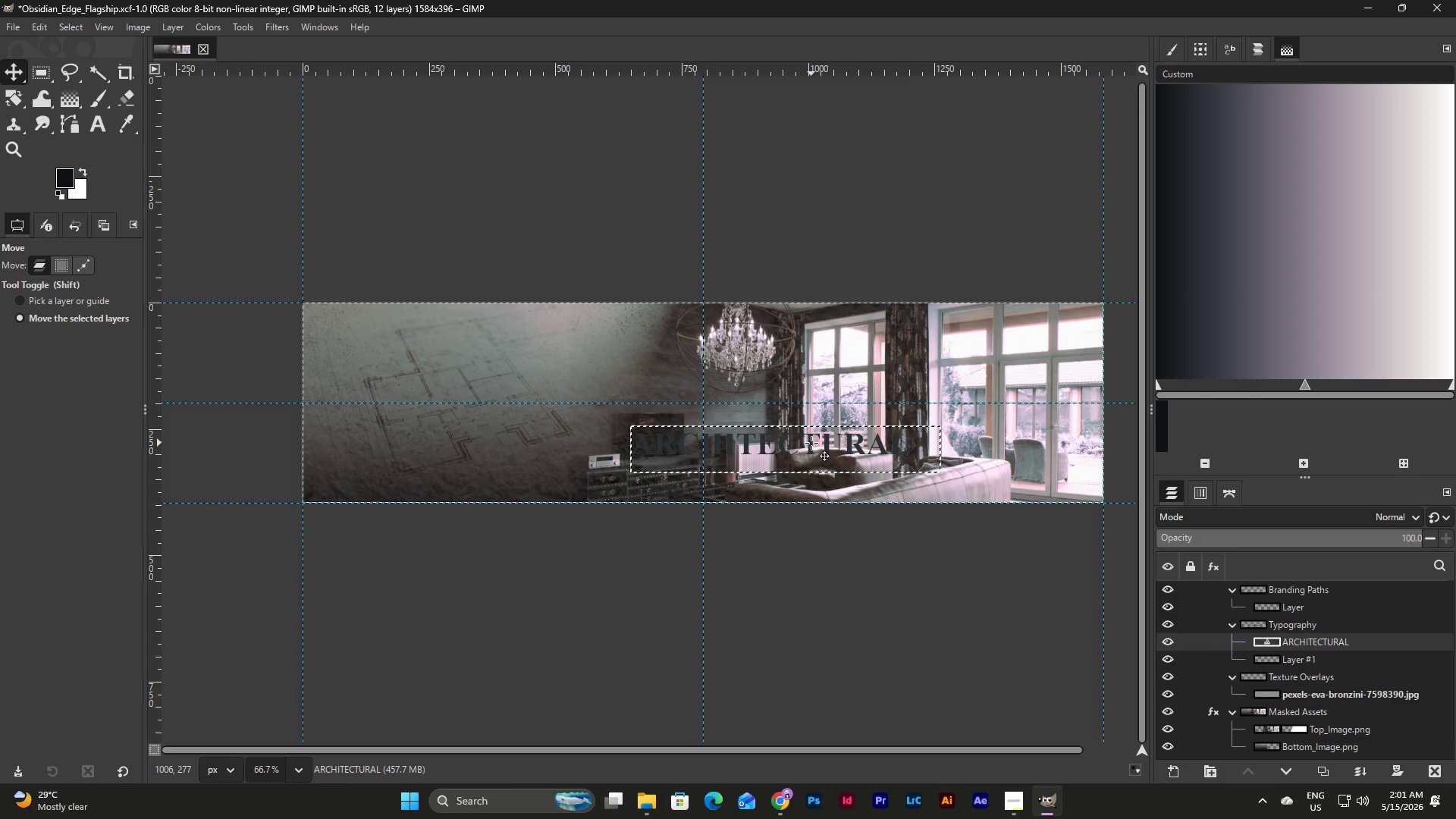 
left_click_drag(start_coordinate=[811, 443], to_coordinate=[825, 416])
 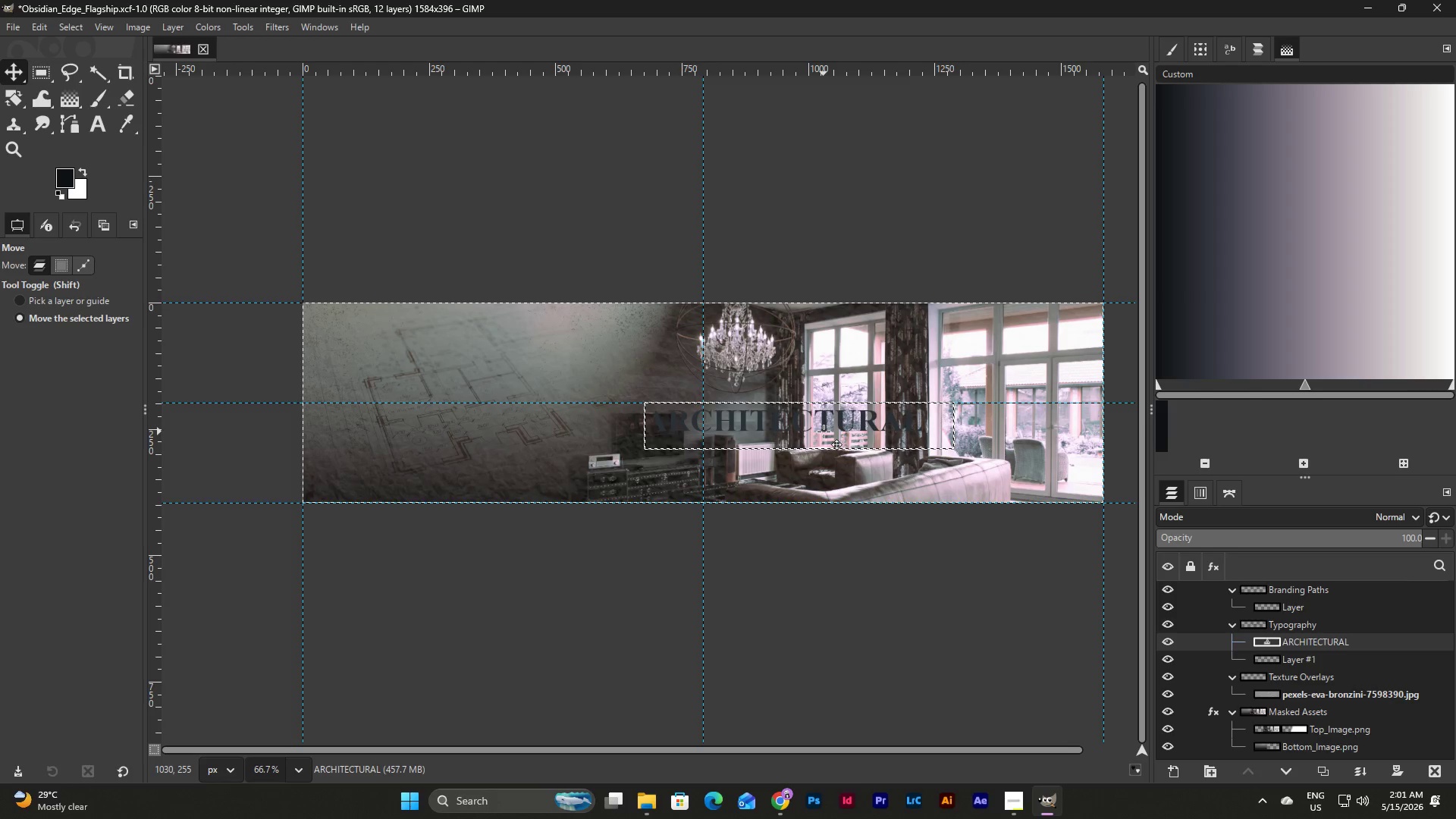 
left_click_drag(start_coordinate=[824, 431], to_coordinate=[728, 401])
 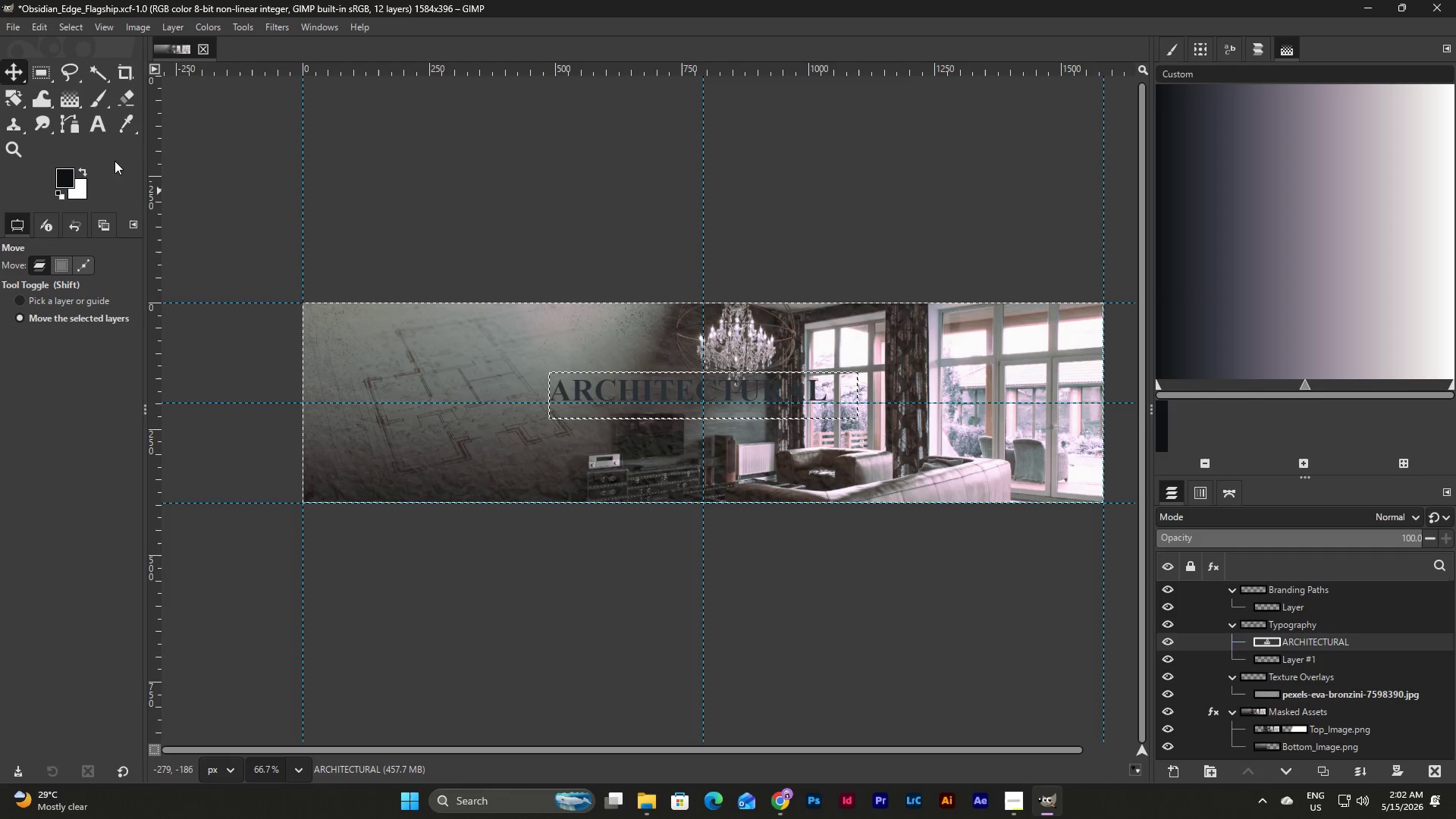 
left_click([99, 121])
 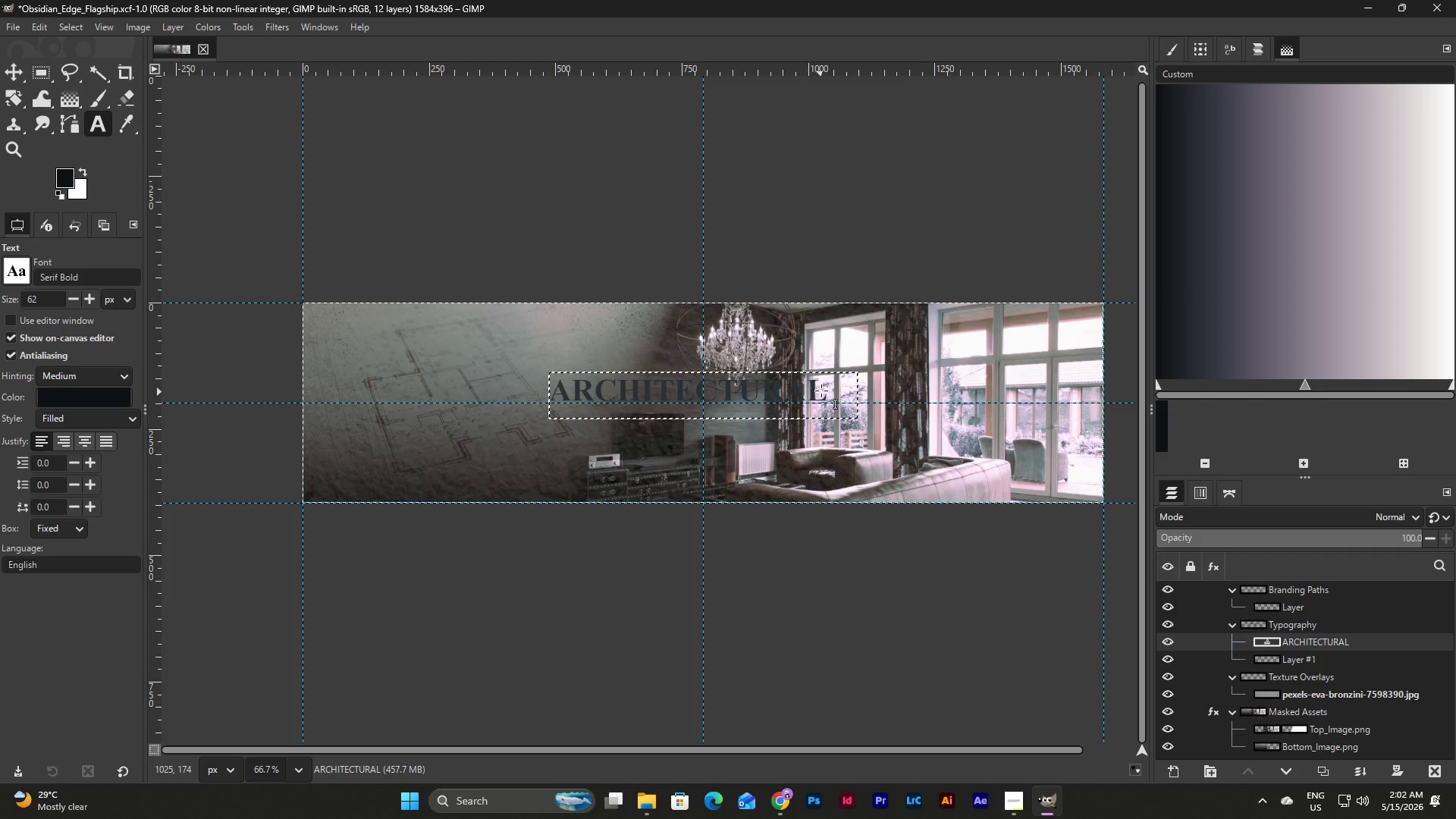 
double_click([821, 391])
 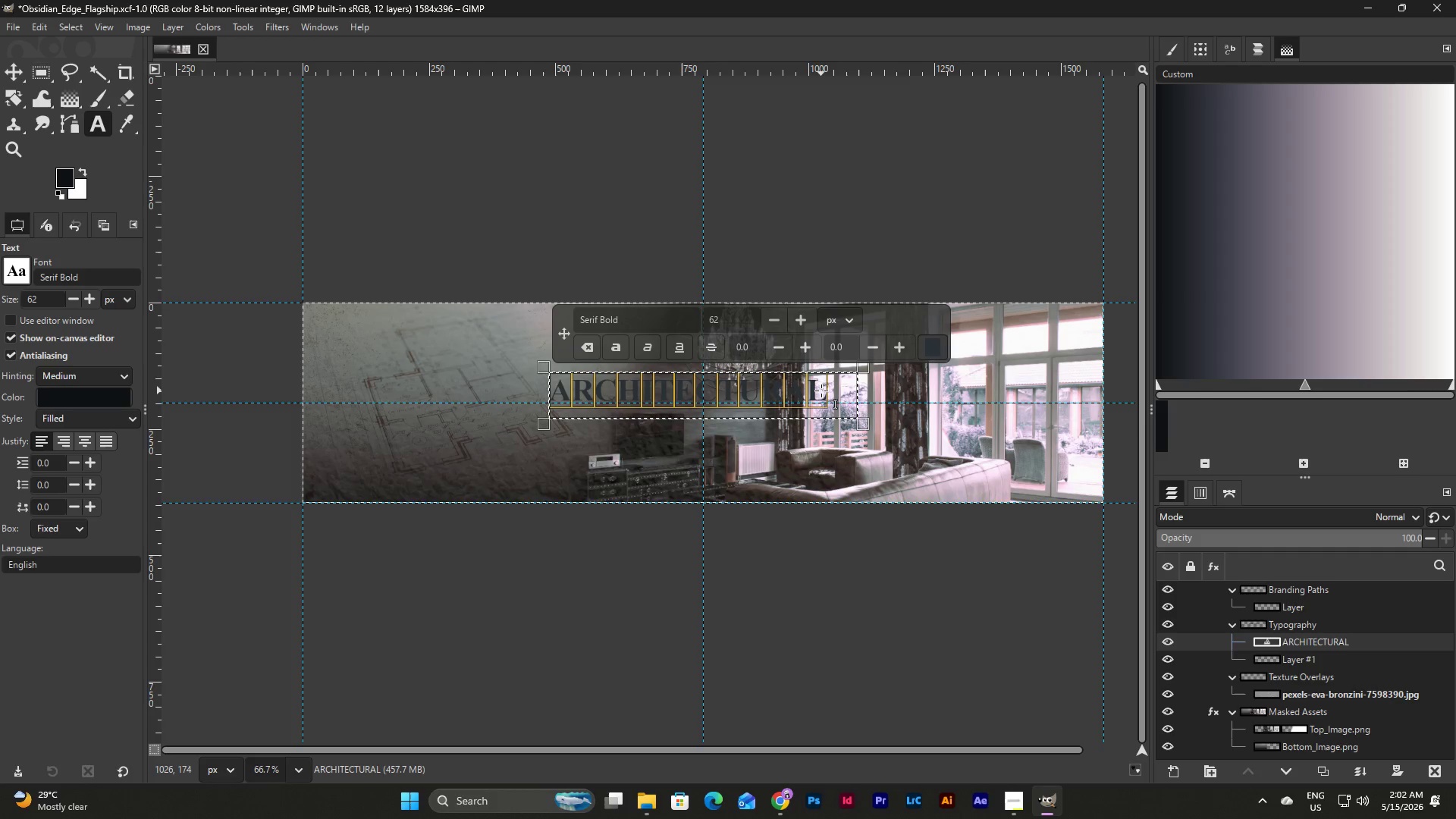 
triple_click([821, 391])
 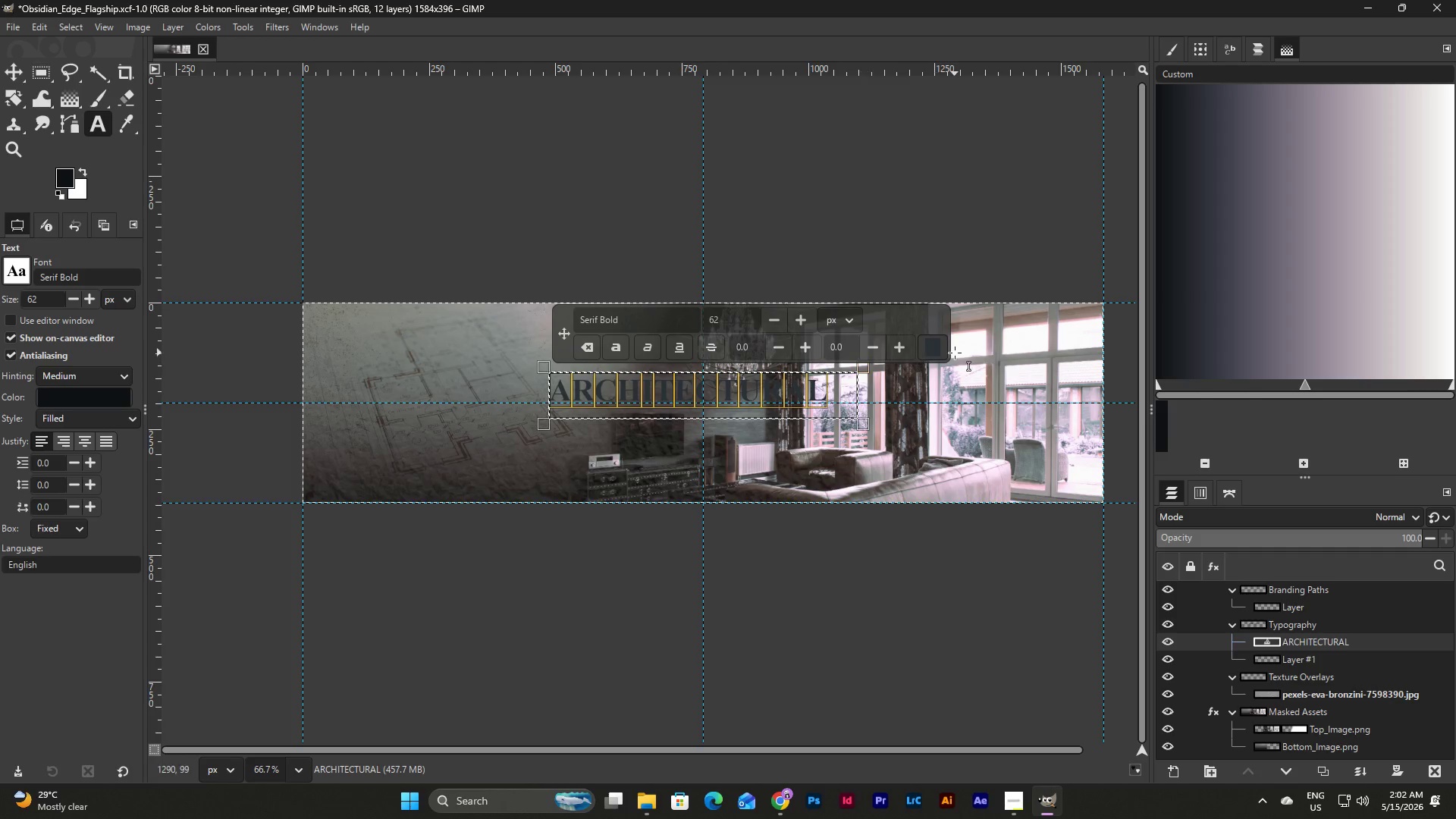 
left_click([941, 348])
 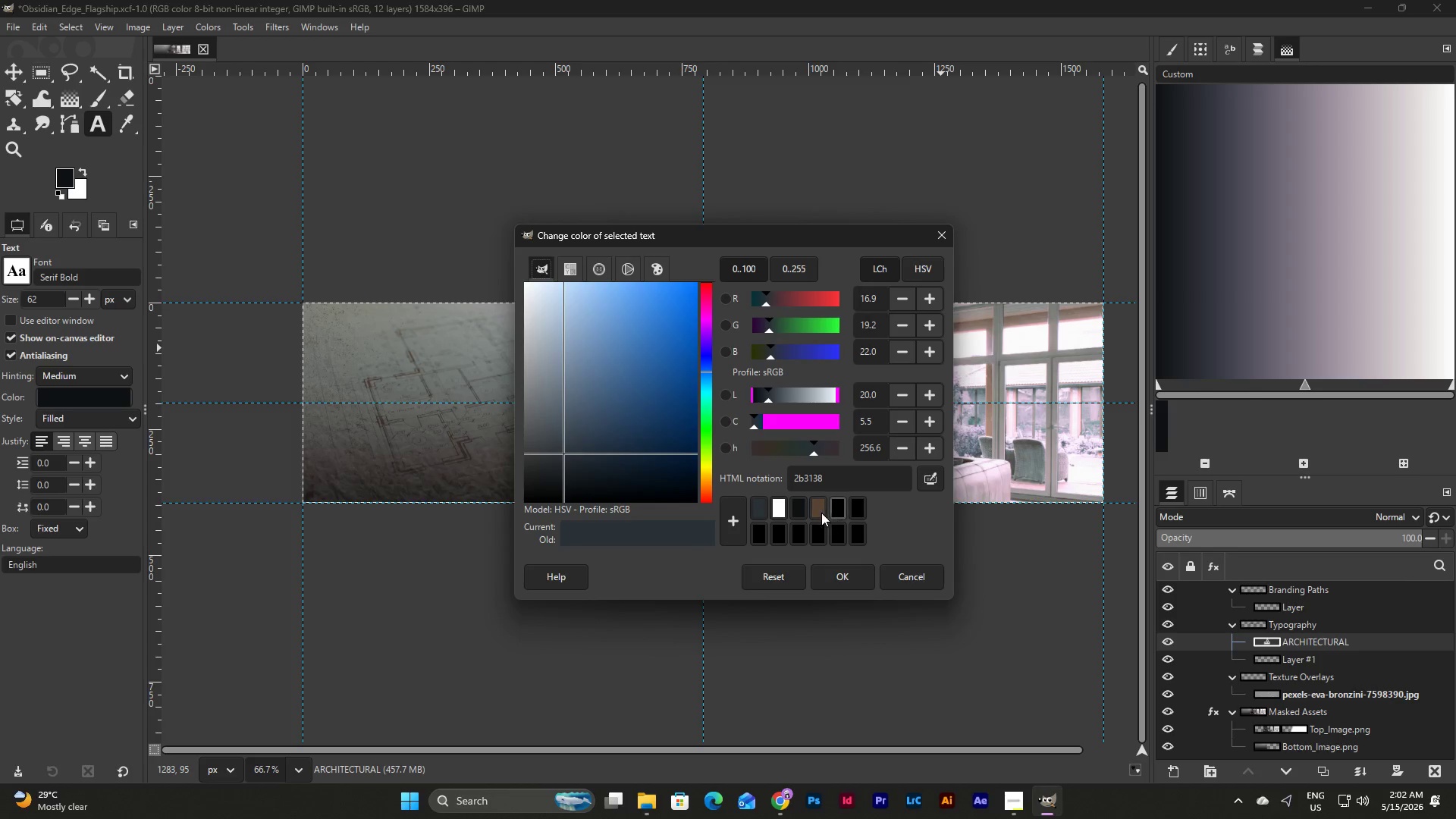 
left_click([783, 513])
 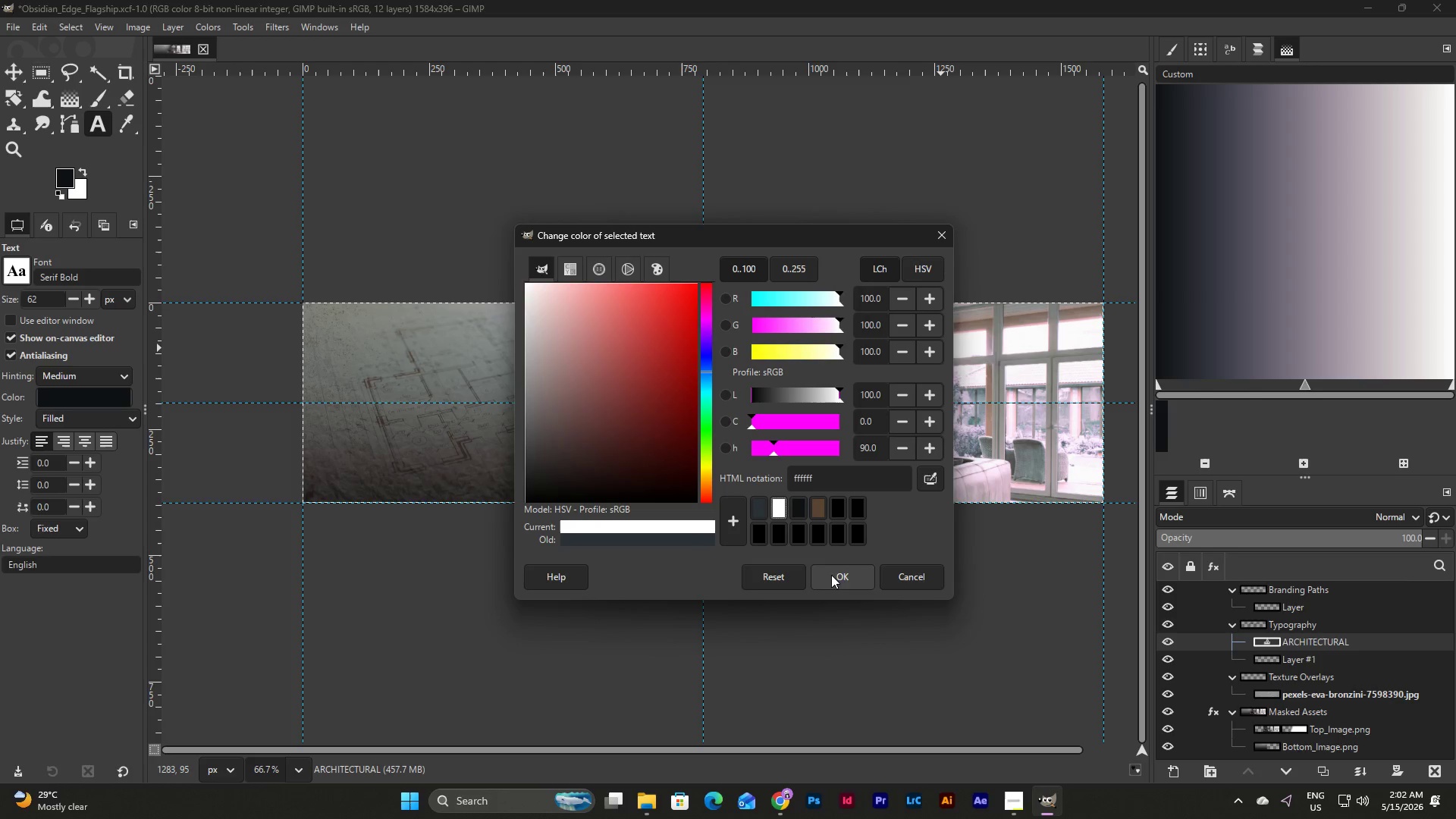 
left_click([834, 576])
 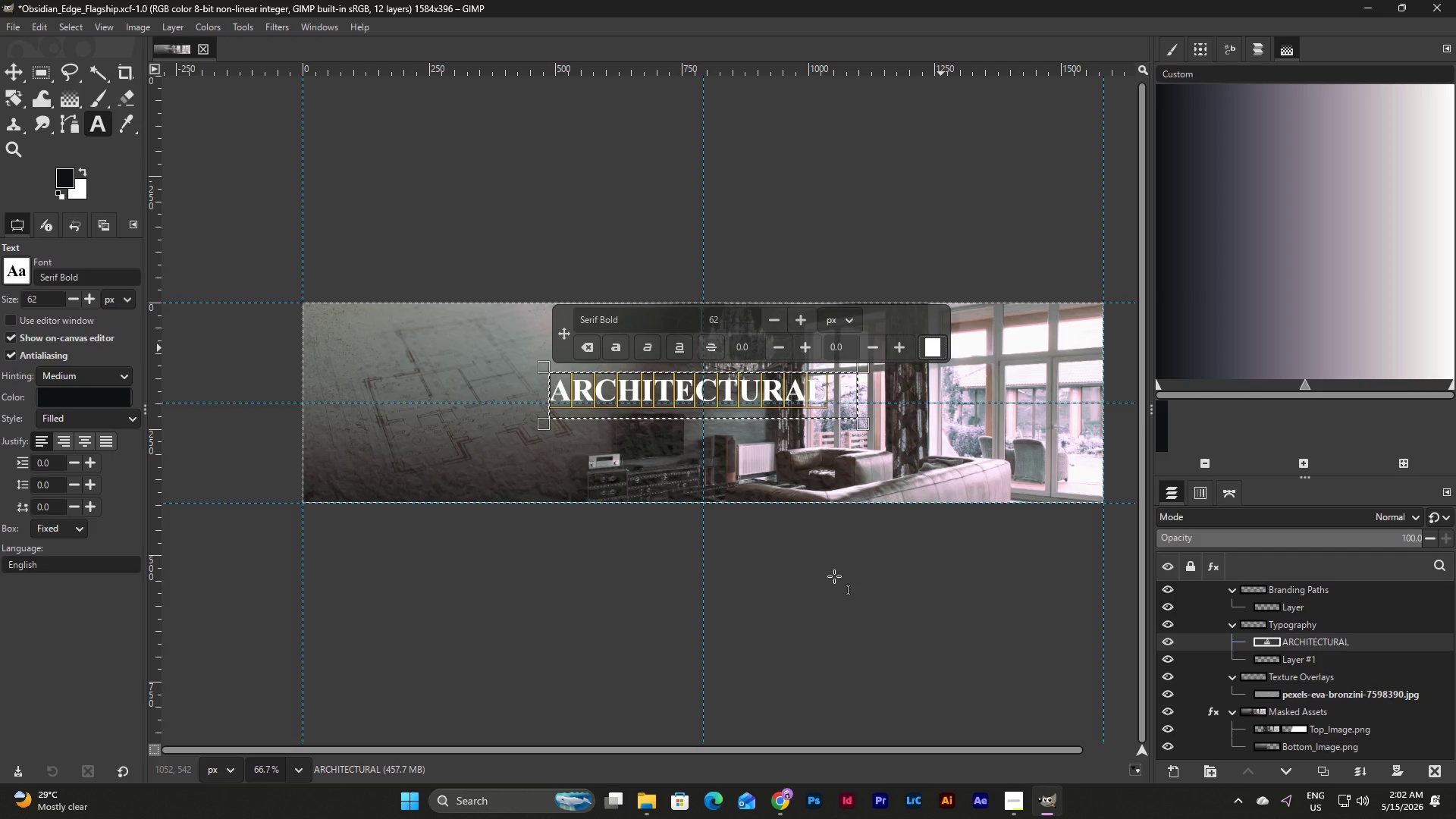 
wait(10.19)
 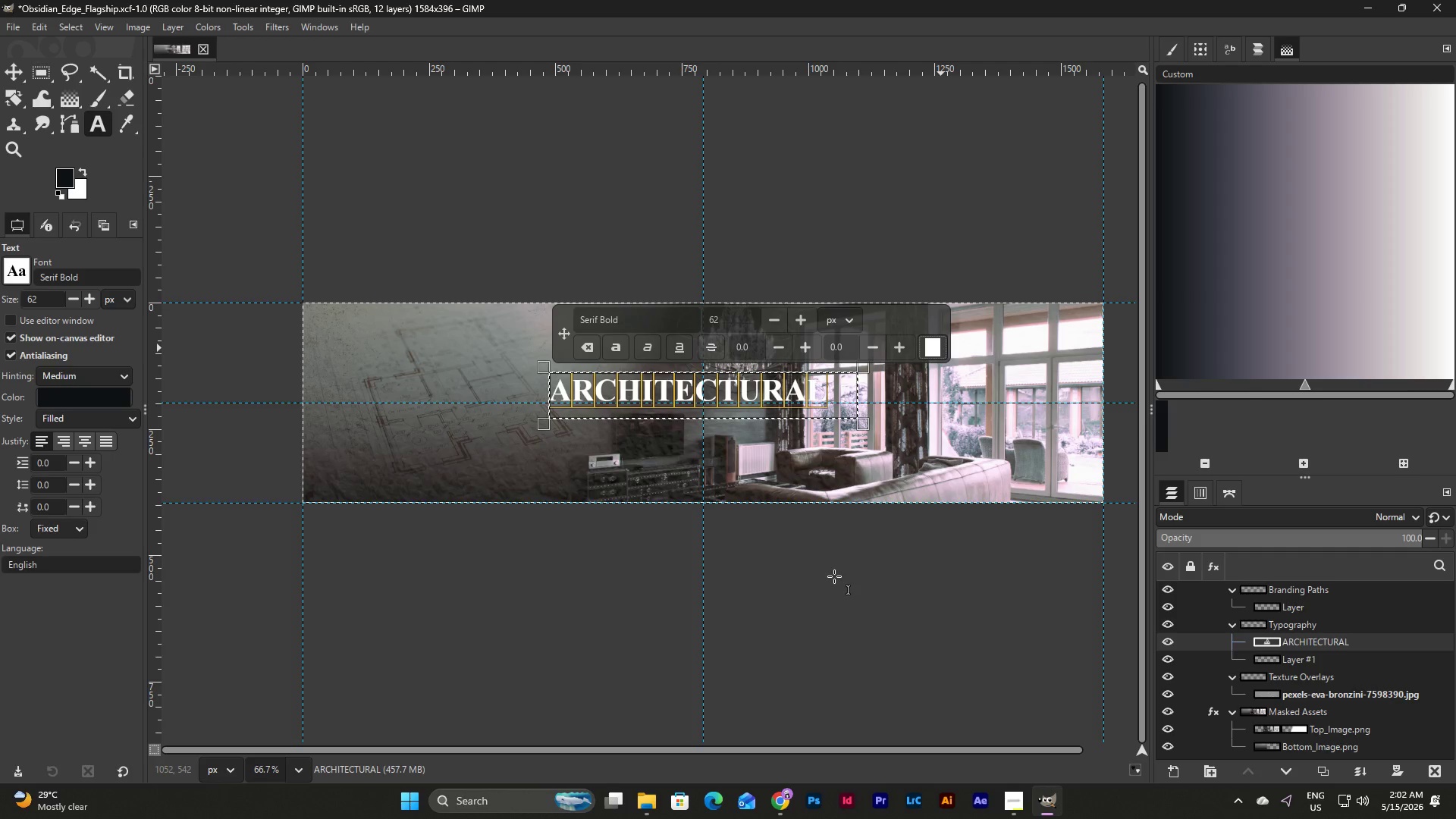 
left_click([18, 70])
 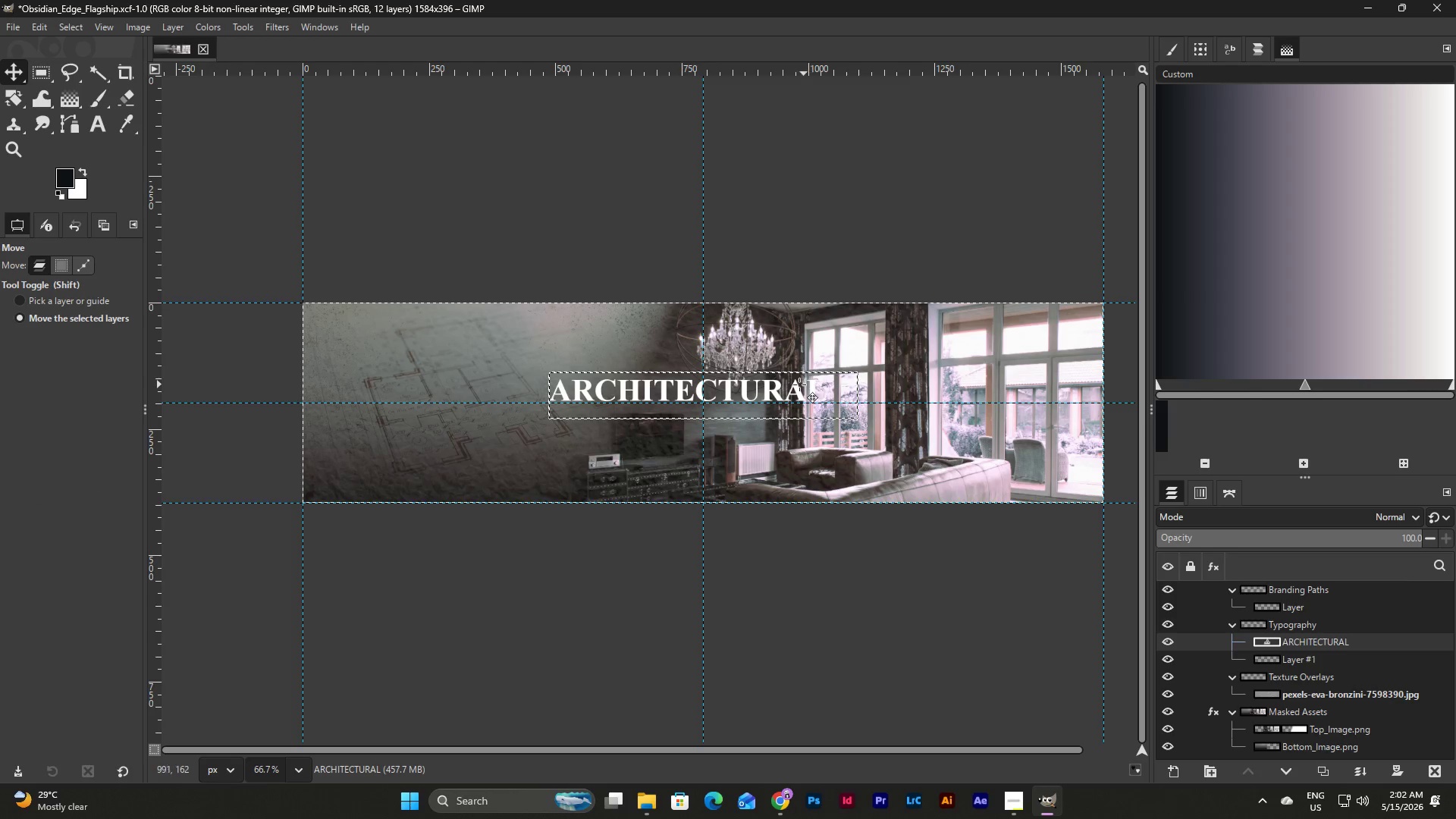 
left_click_drag(start_coordinate=[792, 386], to_coordinate=[758, 387])
 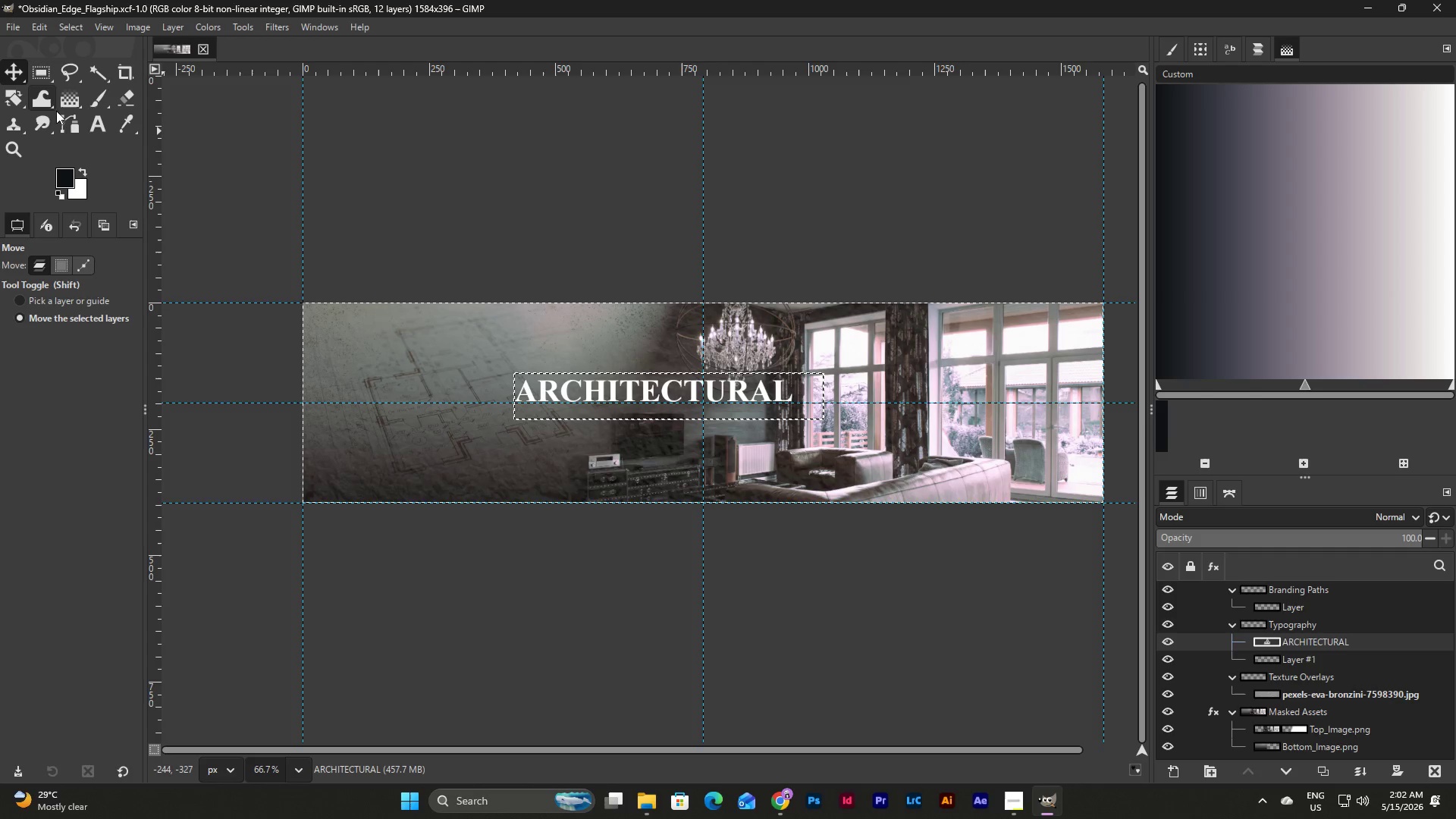 
left_click([91, 128])
 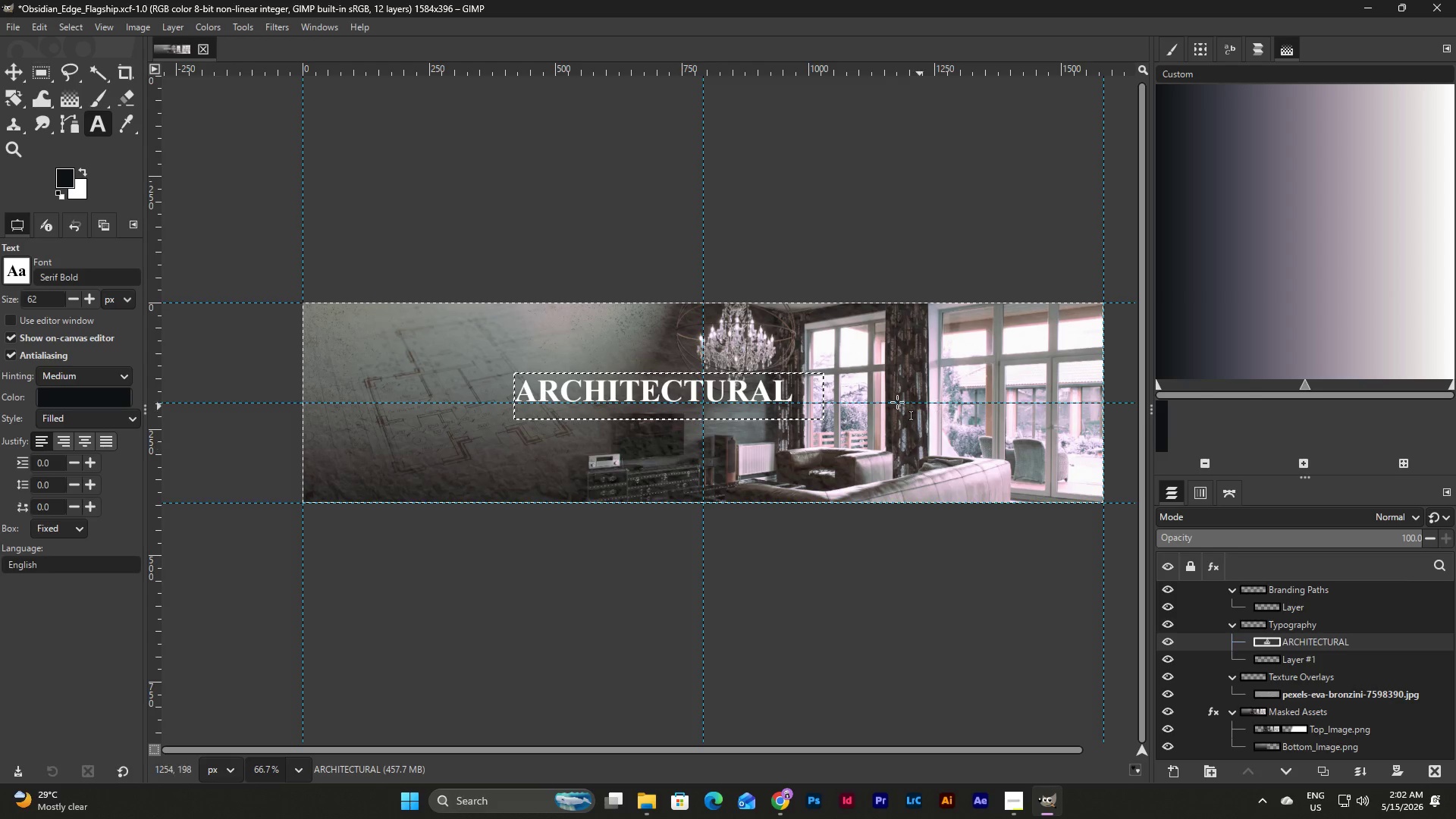 
left_click([788, 383])
 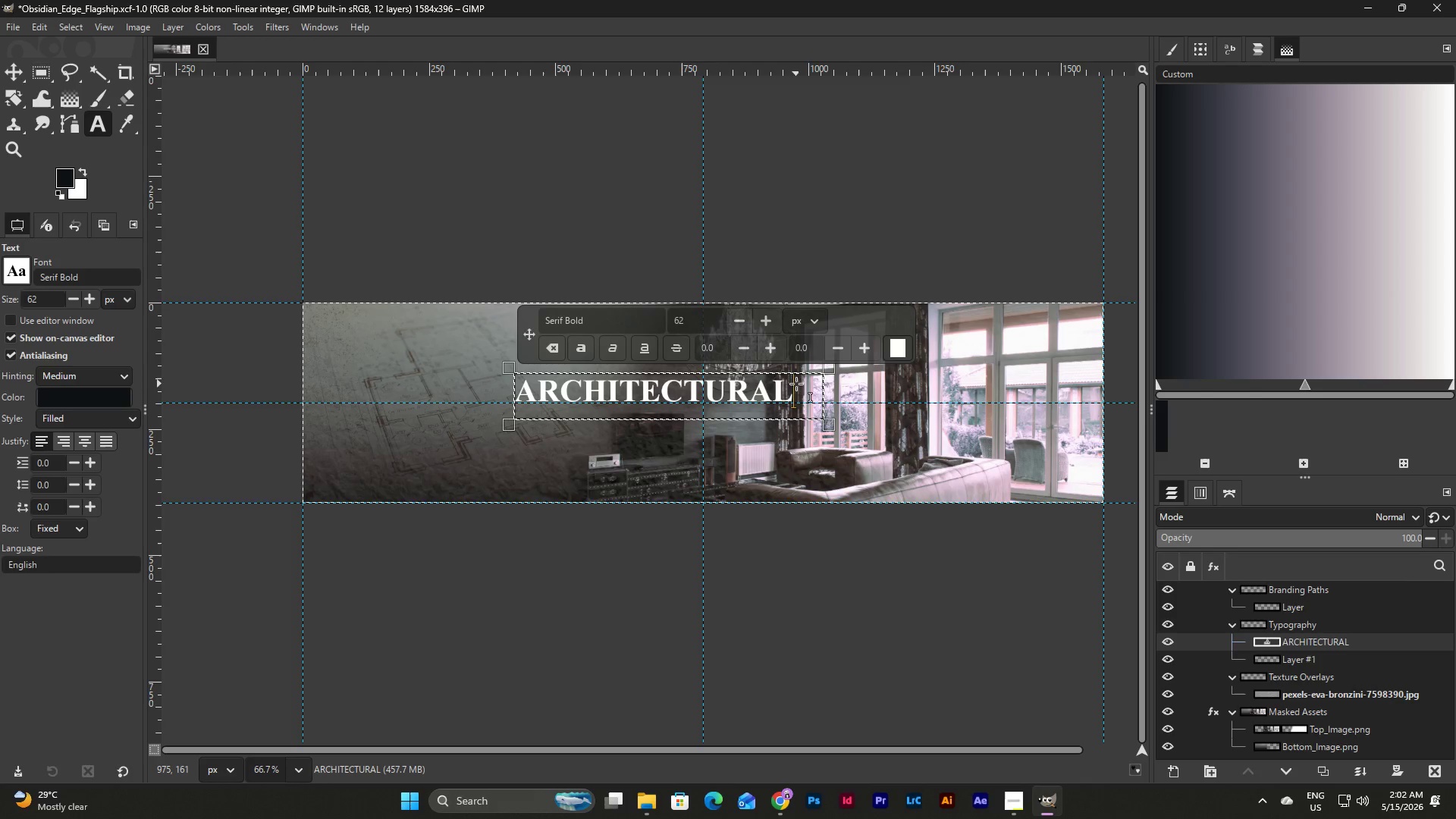 
left_click_drag(start_coordinate=[798, 384], to_coordinate=[510, 375])
 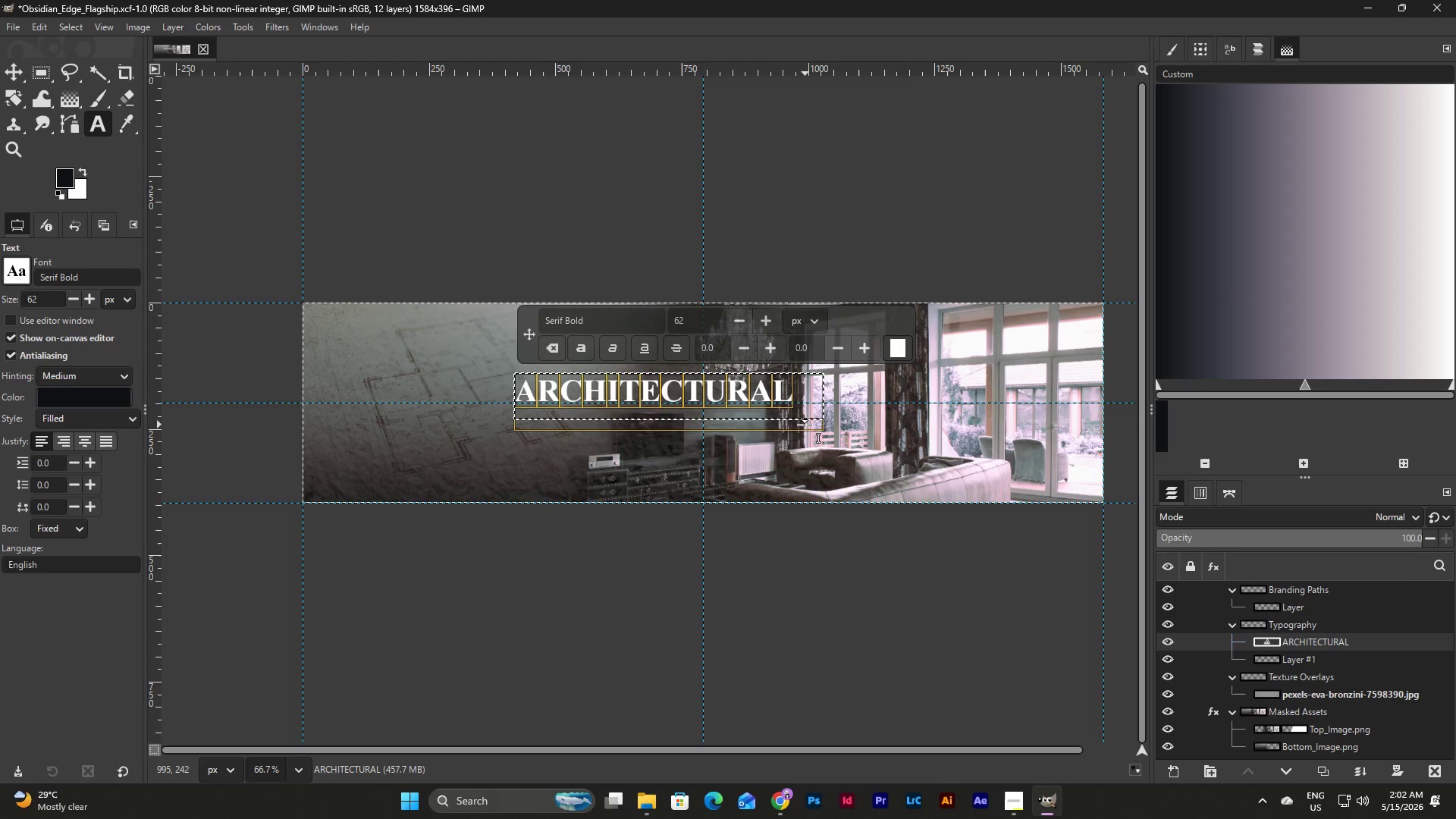 
left_click_drag(start_coordinate=[799, 425], to_coordinate=[809, 415])
 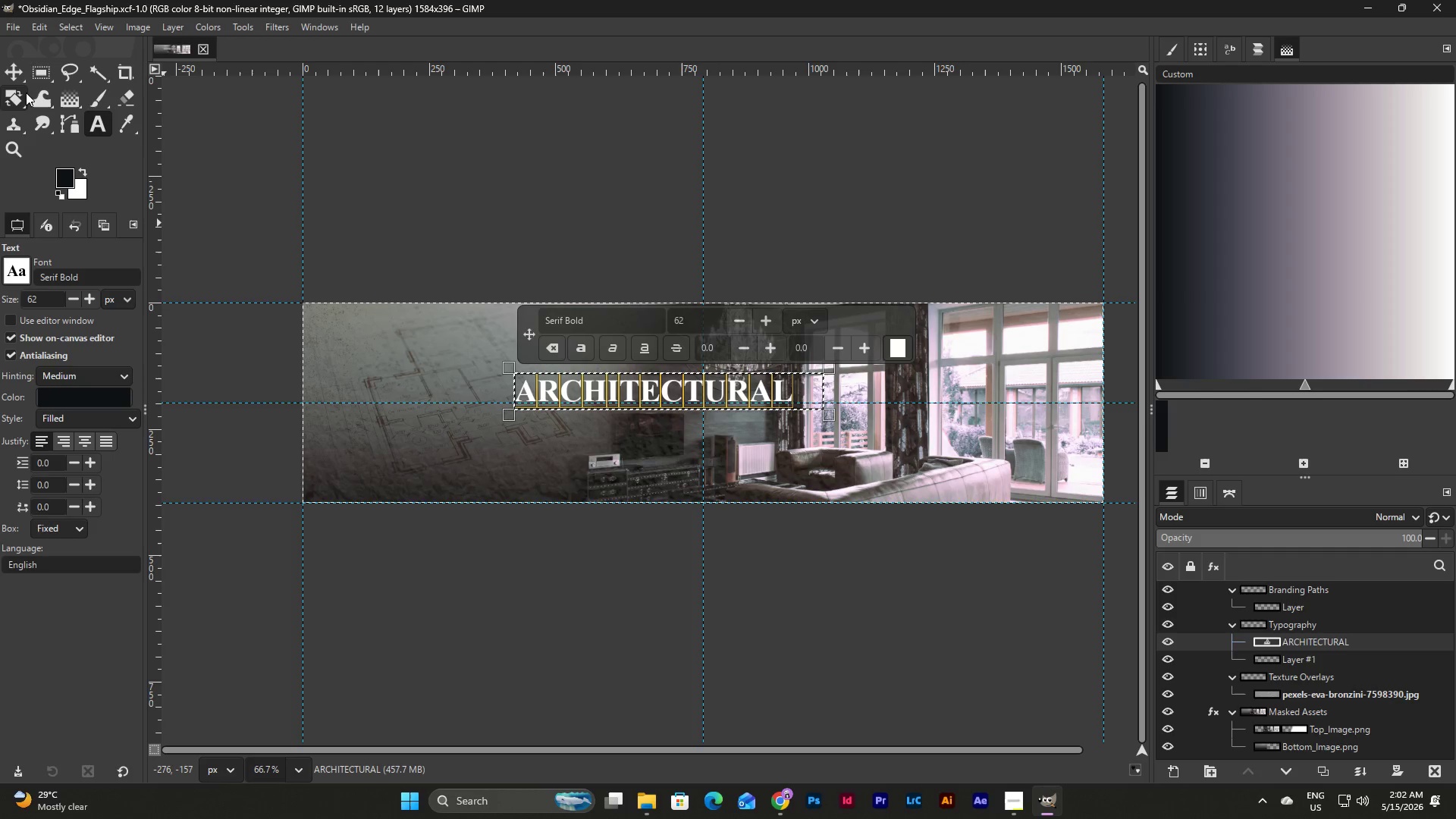 
left_click([25, 80])
 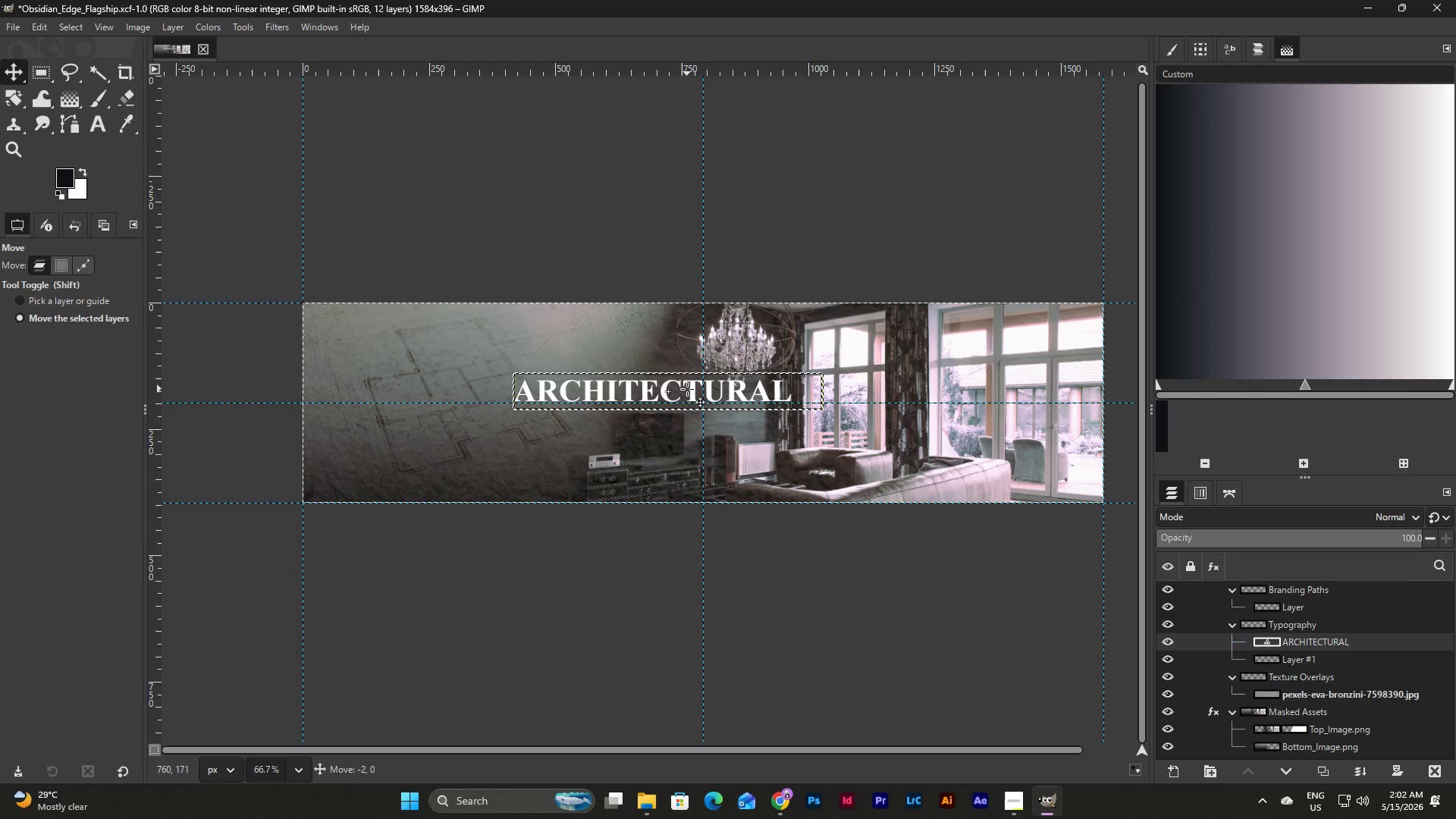 
left_click([688, 389])
 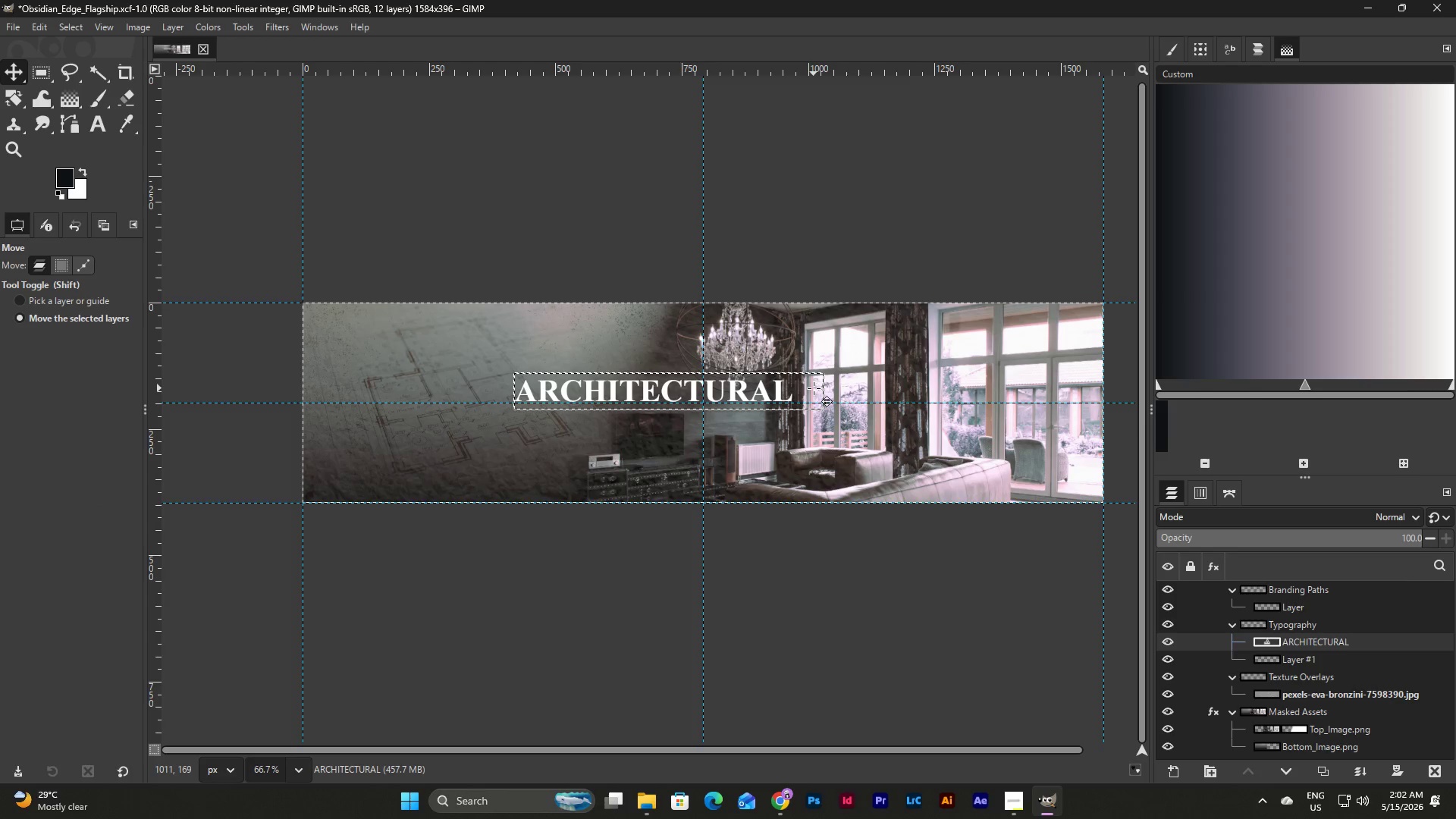 
left_click([99, 127])
 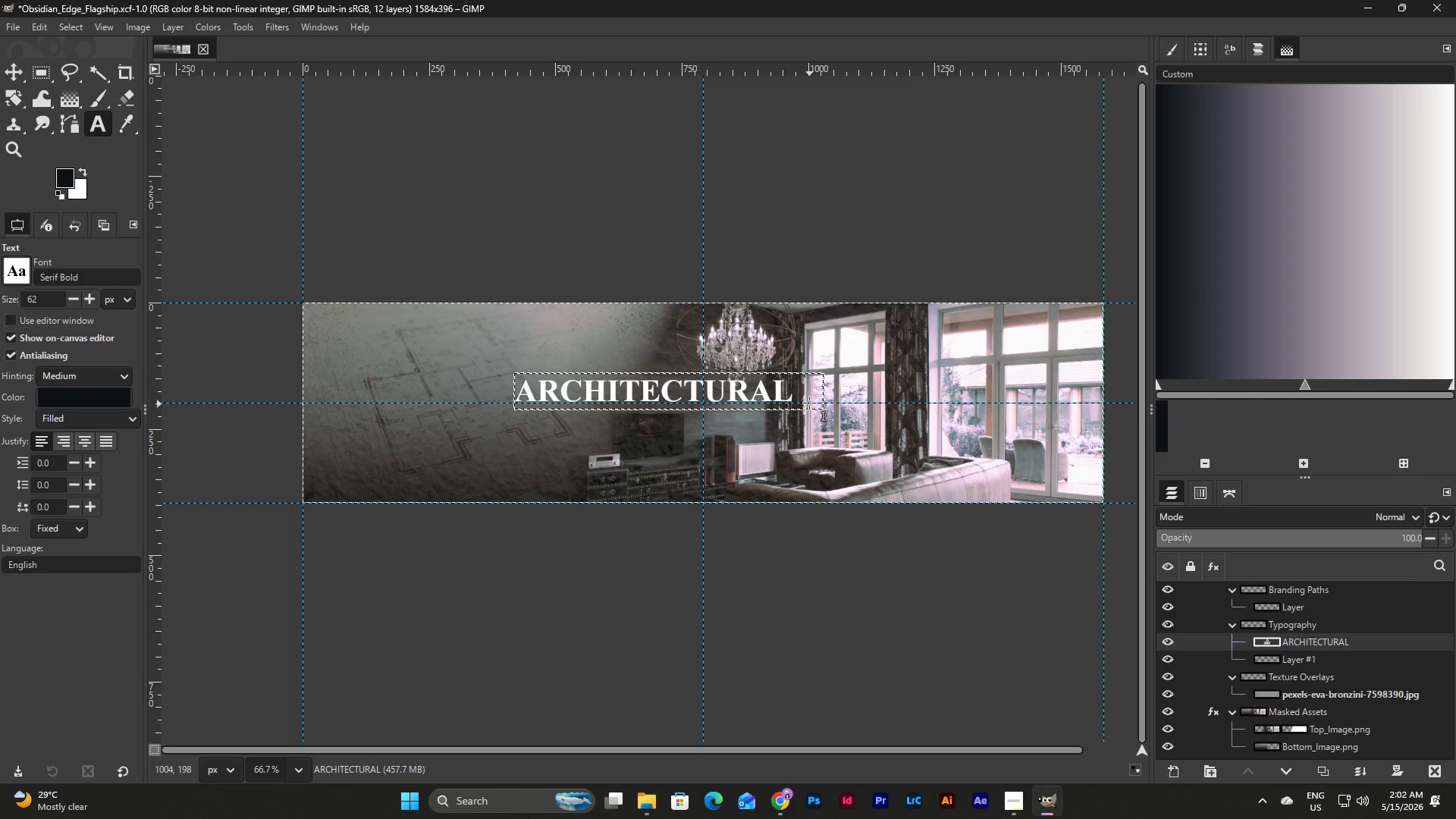 
left_click([800, 392])
 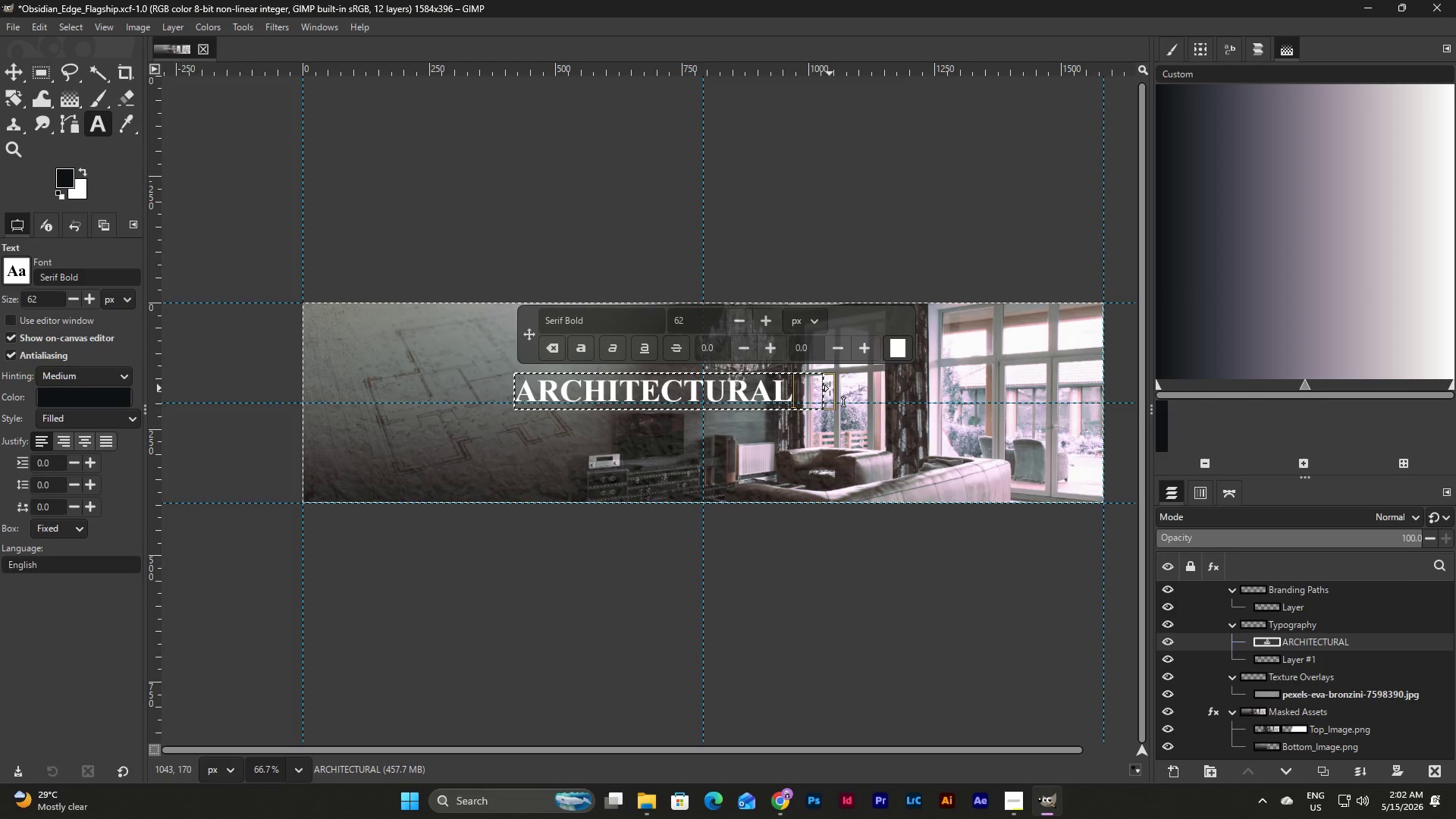 
left_click_drag(start_coordinate=[830, 388], to_coordinate=[802, 391])
 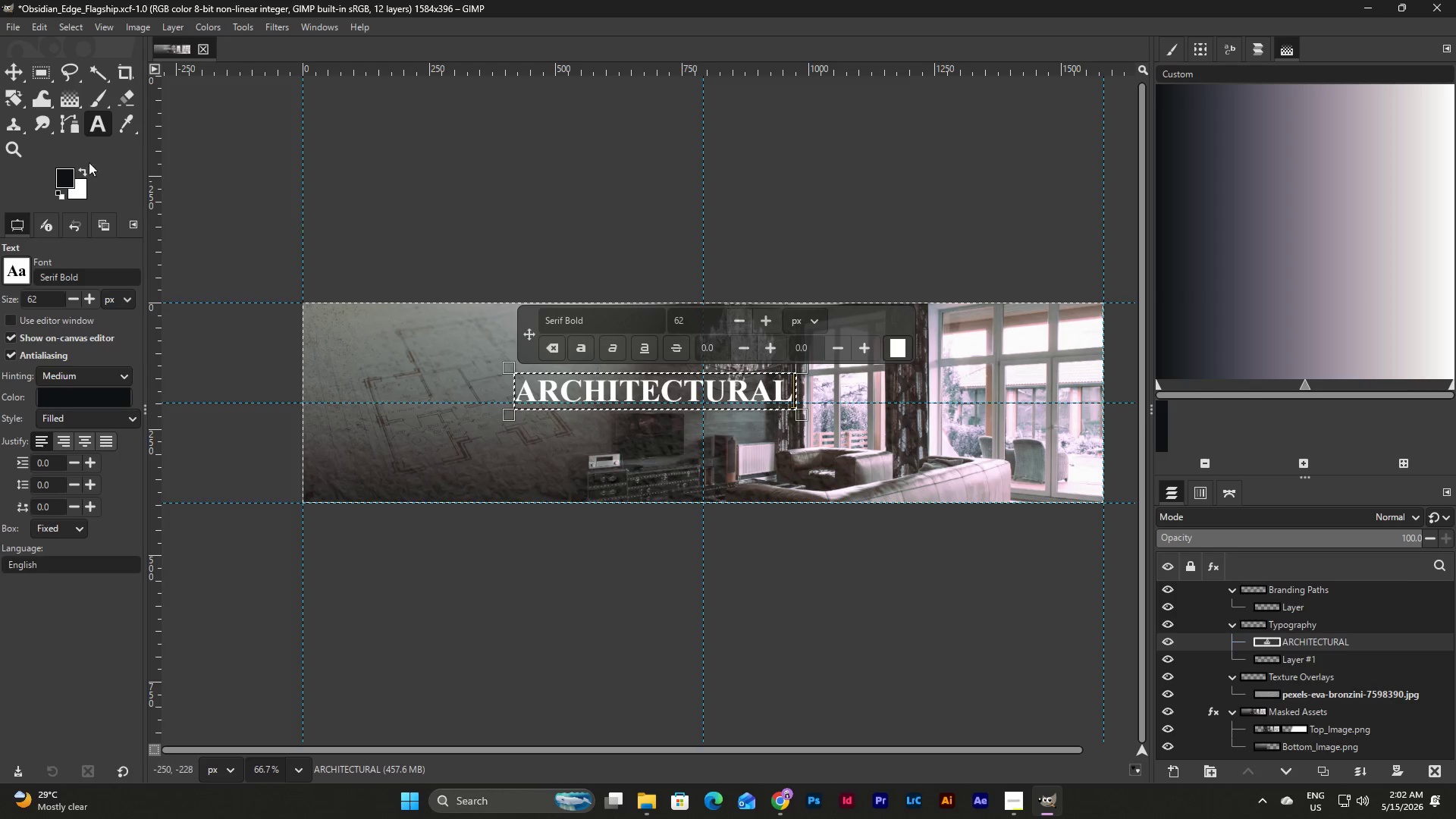 
left_click([9, 71])
 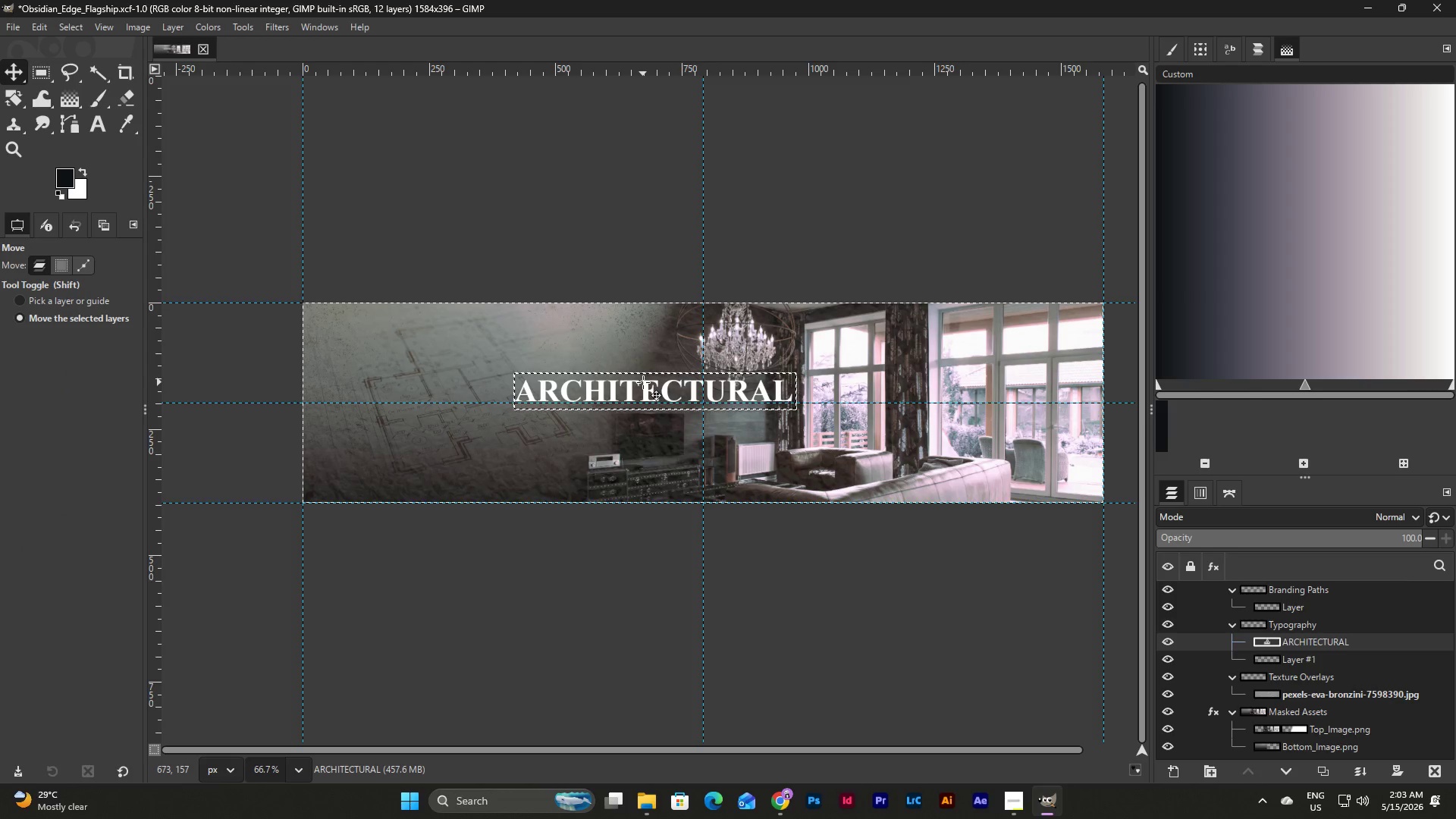 
left_click_drag(start_coordinate=[645, 385], to_coordinate=[641, 375])
 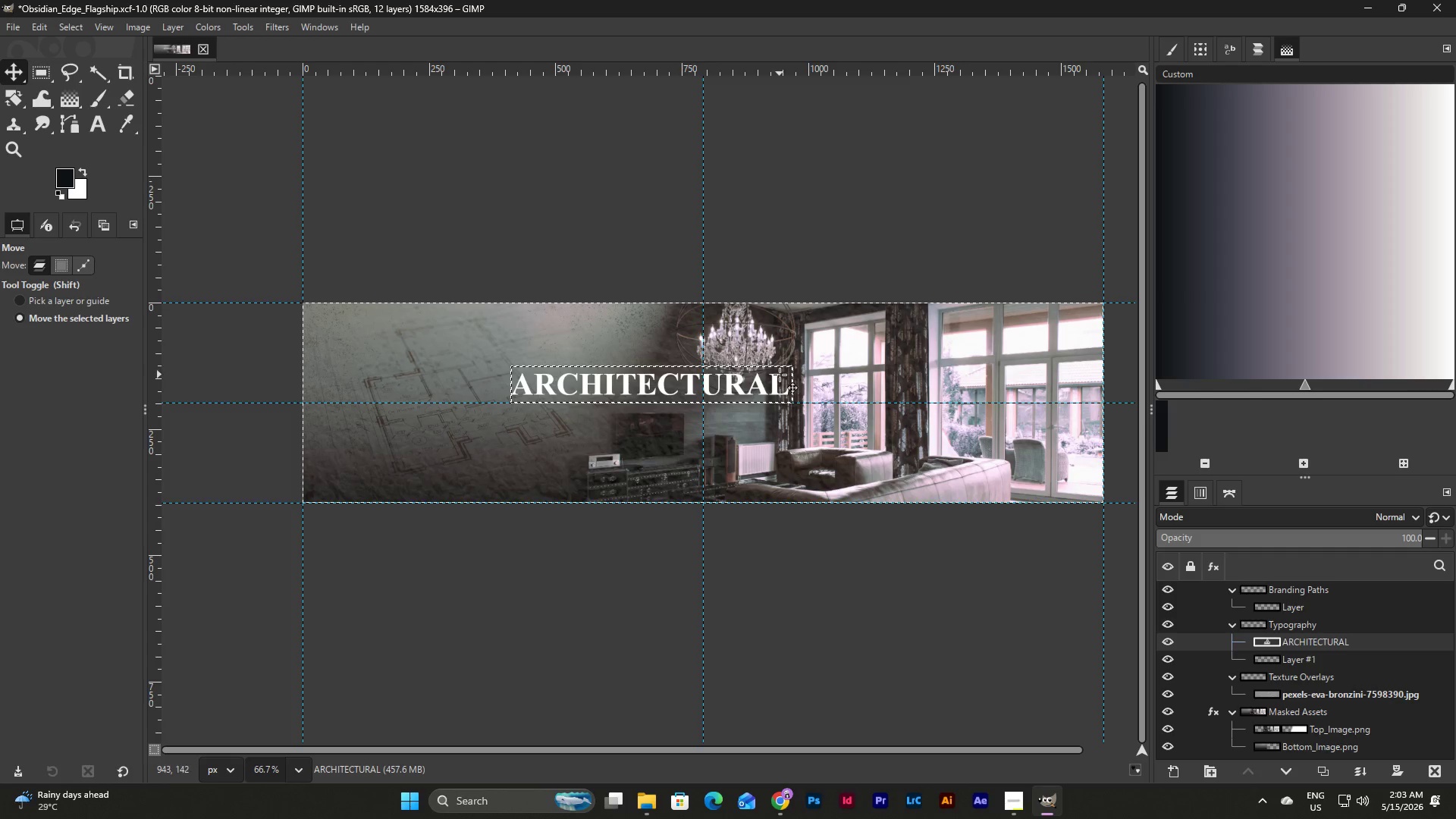 
double_click([783, 378])
 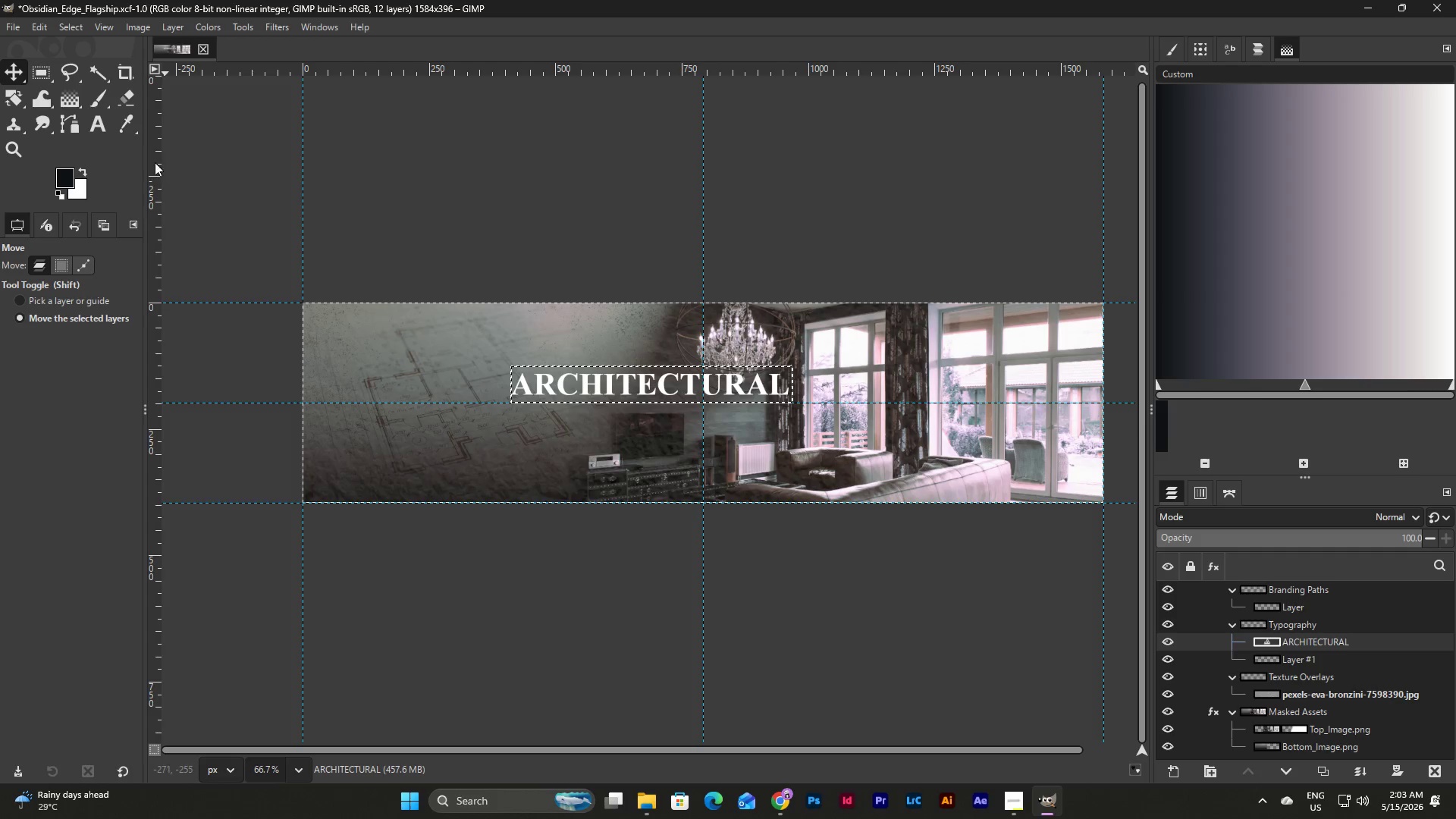 
left_click([100, 127])
 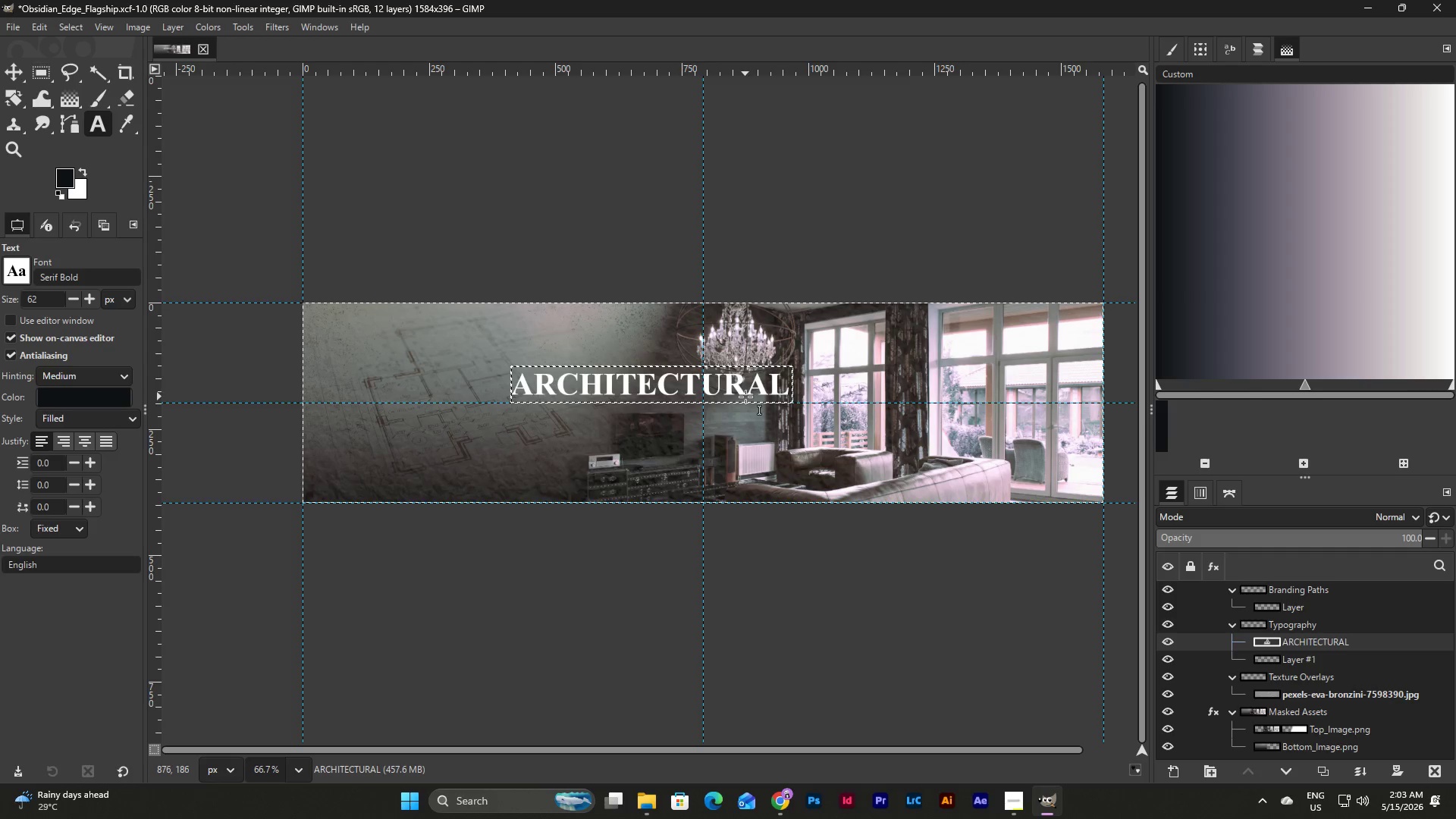 
left_click([752, 389])
 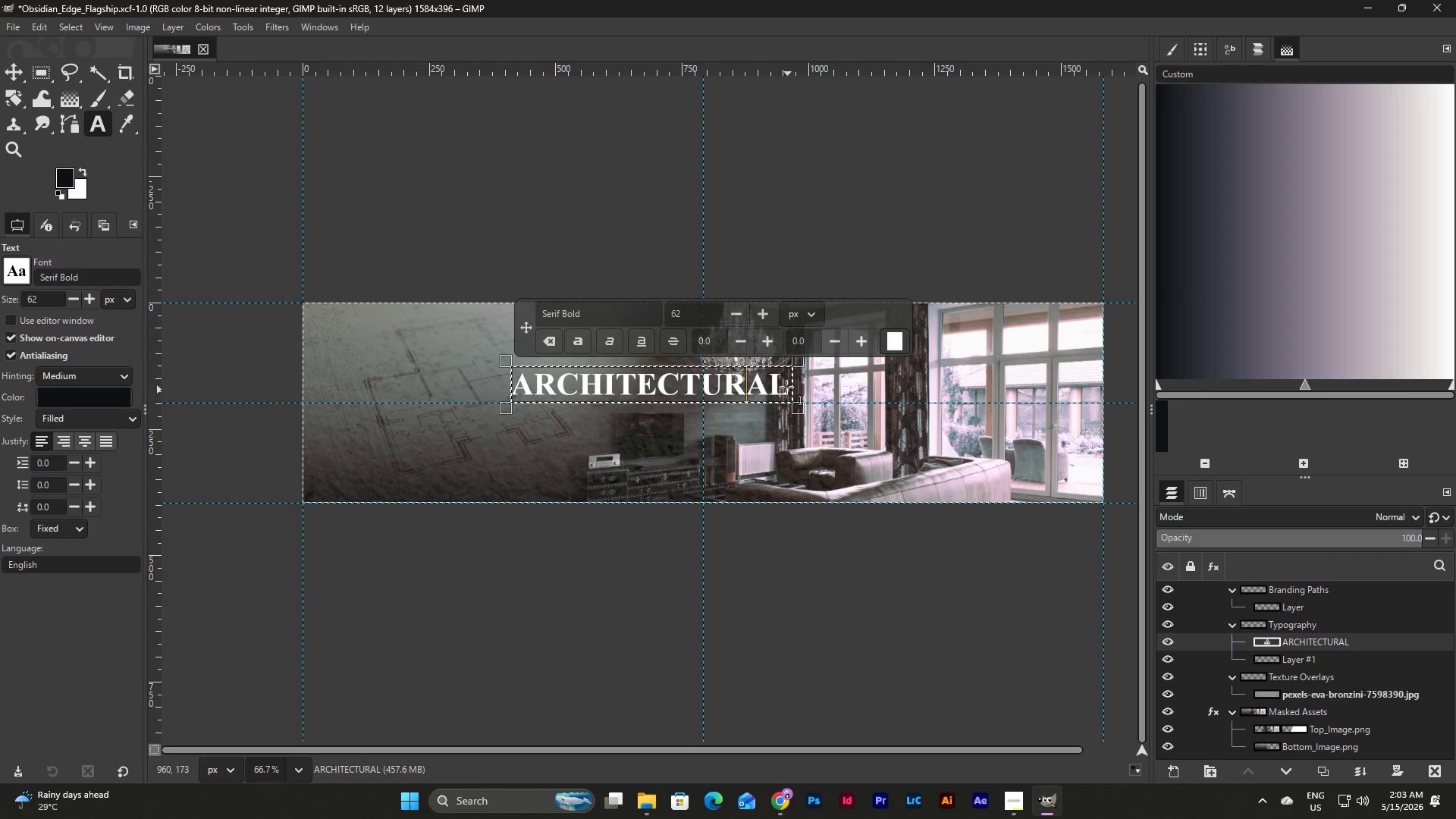 
left_click_drag(start_coordinate=[784, 383], to_coordinate=[499, 367])
 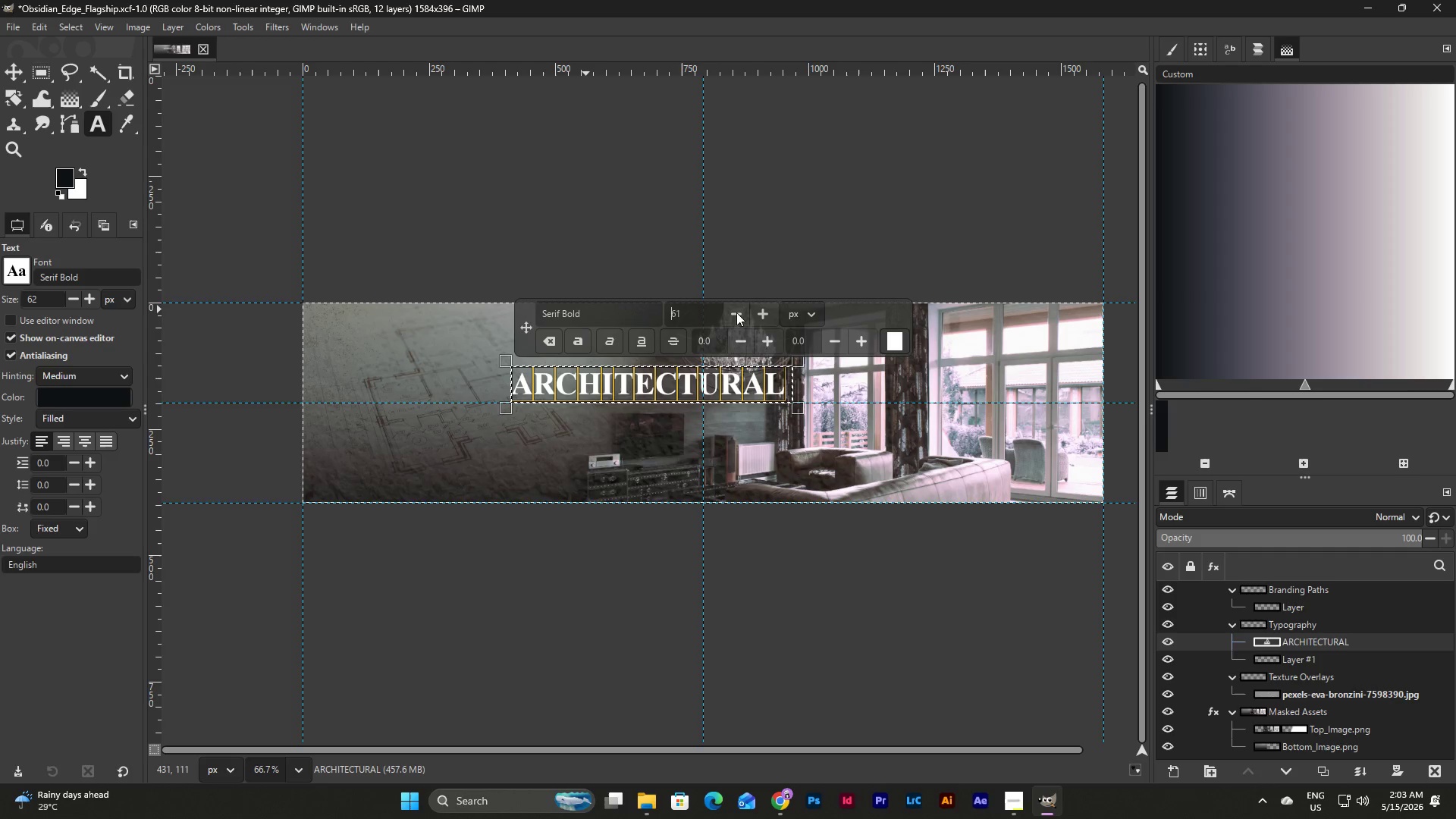 
double_click([736, 312])
 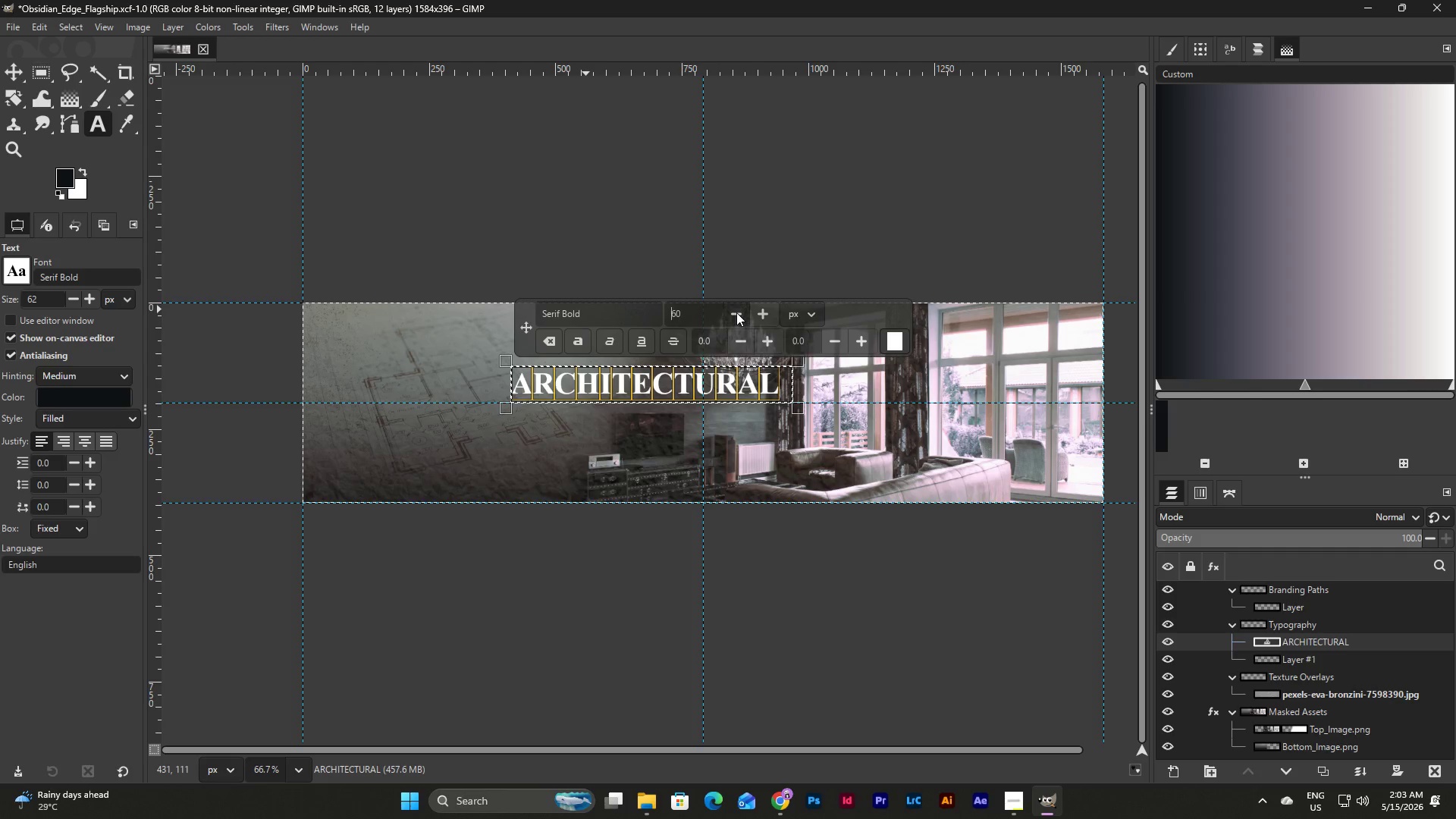 
double_click([736, 312])
 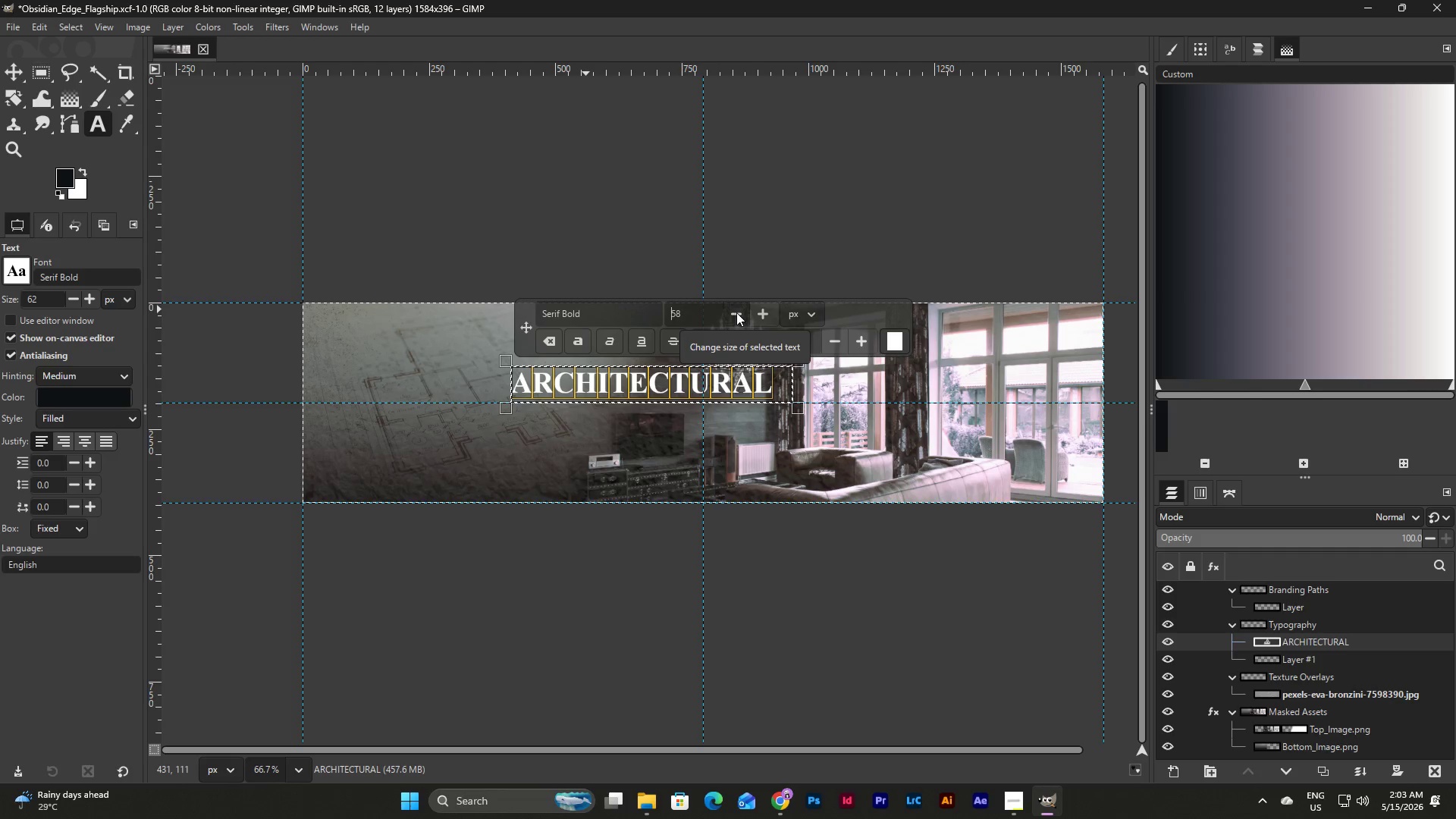 
left_click([736, 312])
 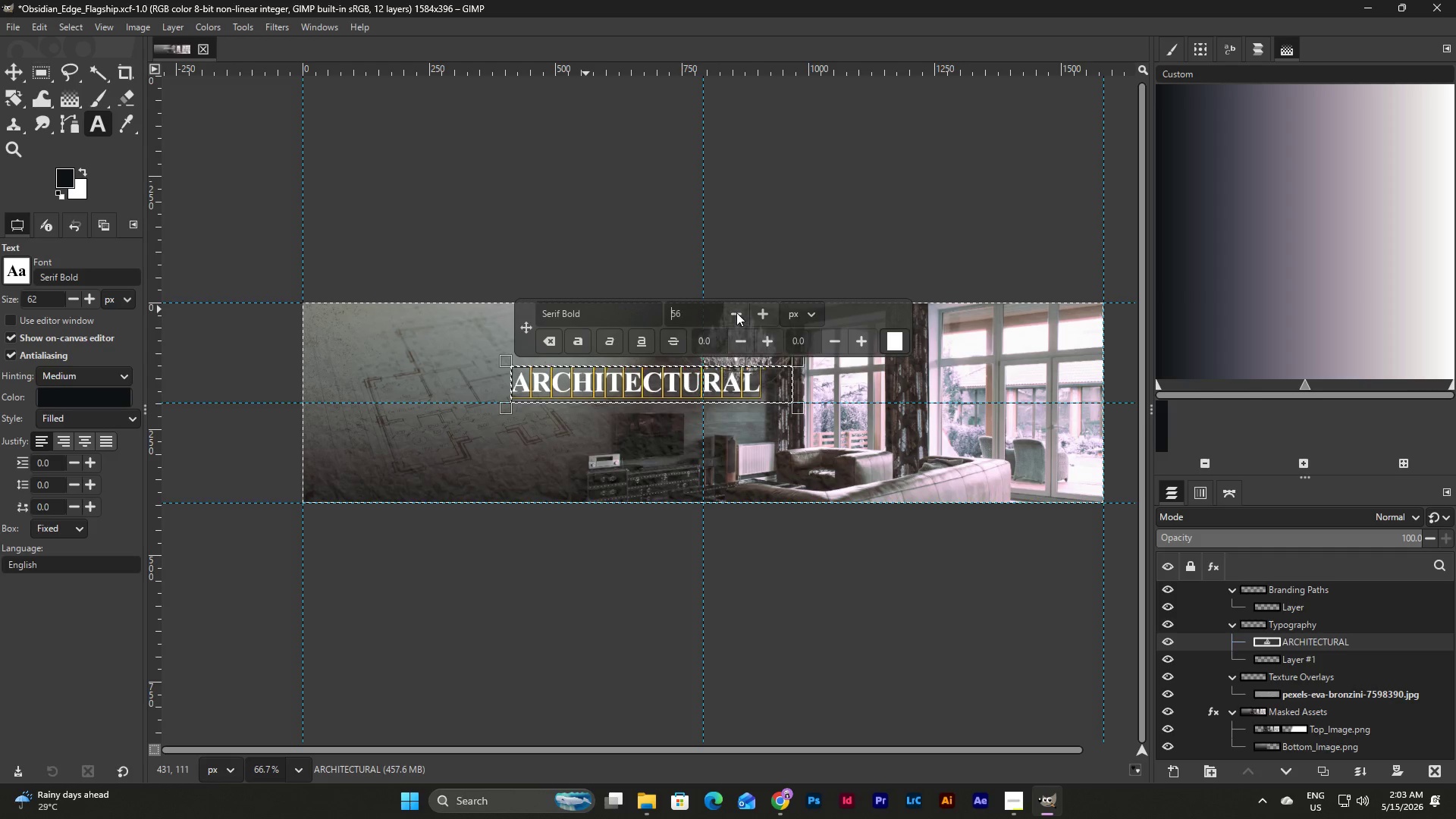 
double_click([736, 312])
 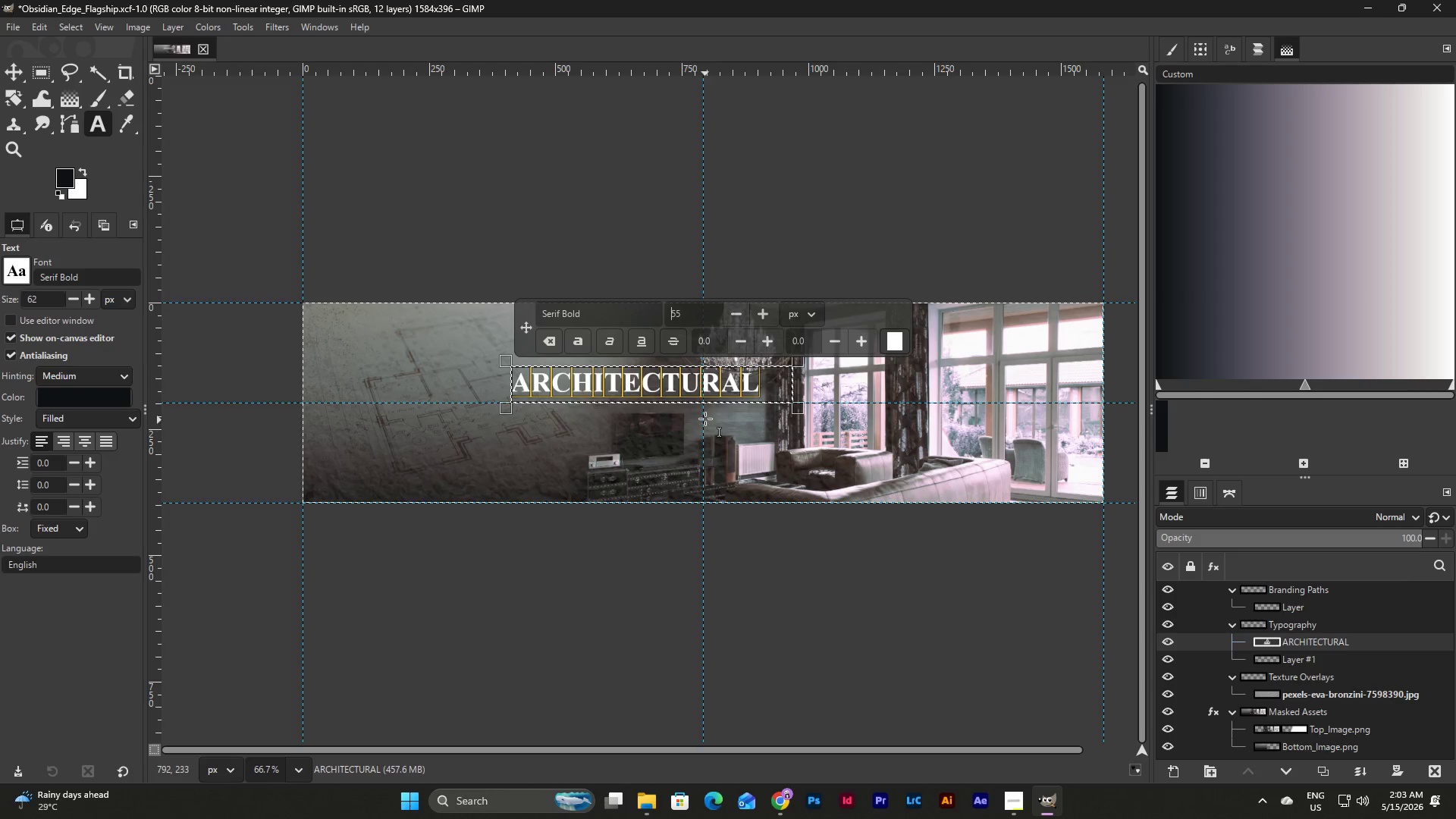 
left_click_drag(start_coordinate=[705, 412], to_coordinate=[713, 406])
 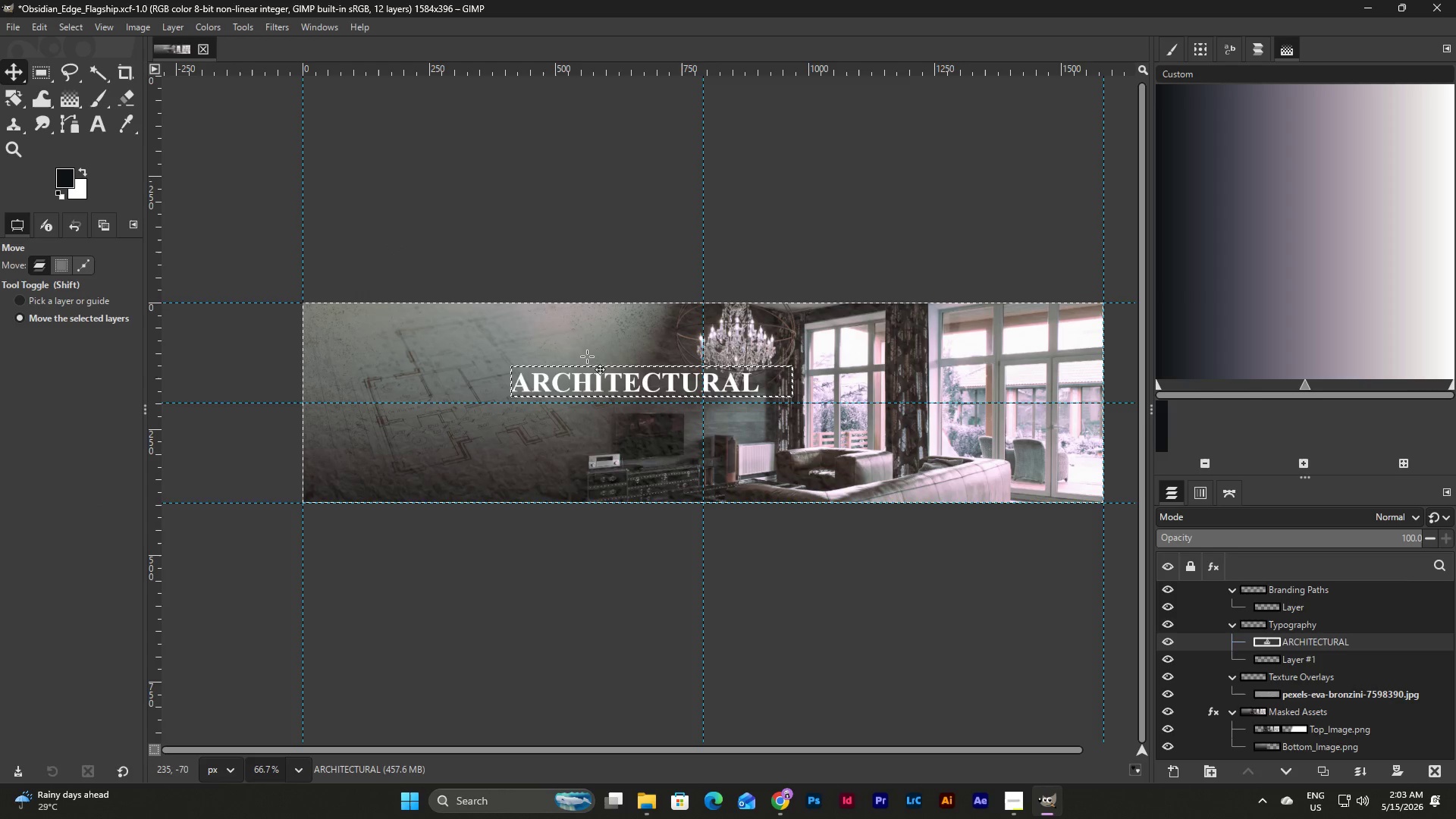 
left_click_drag(start_coordinate=[680, 382], to_coordinate=[693, 392])
 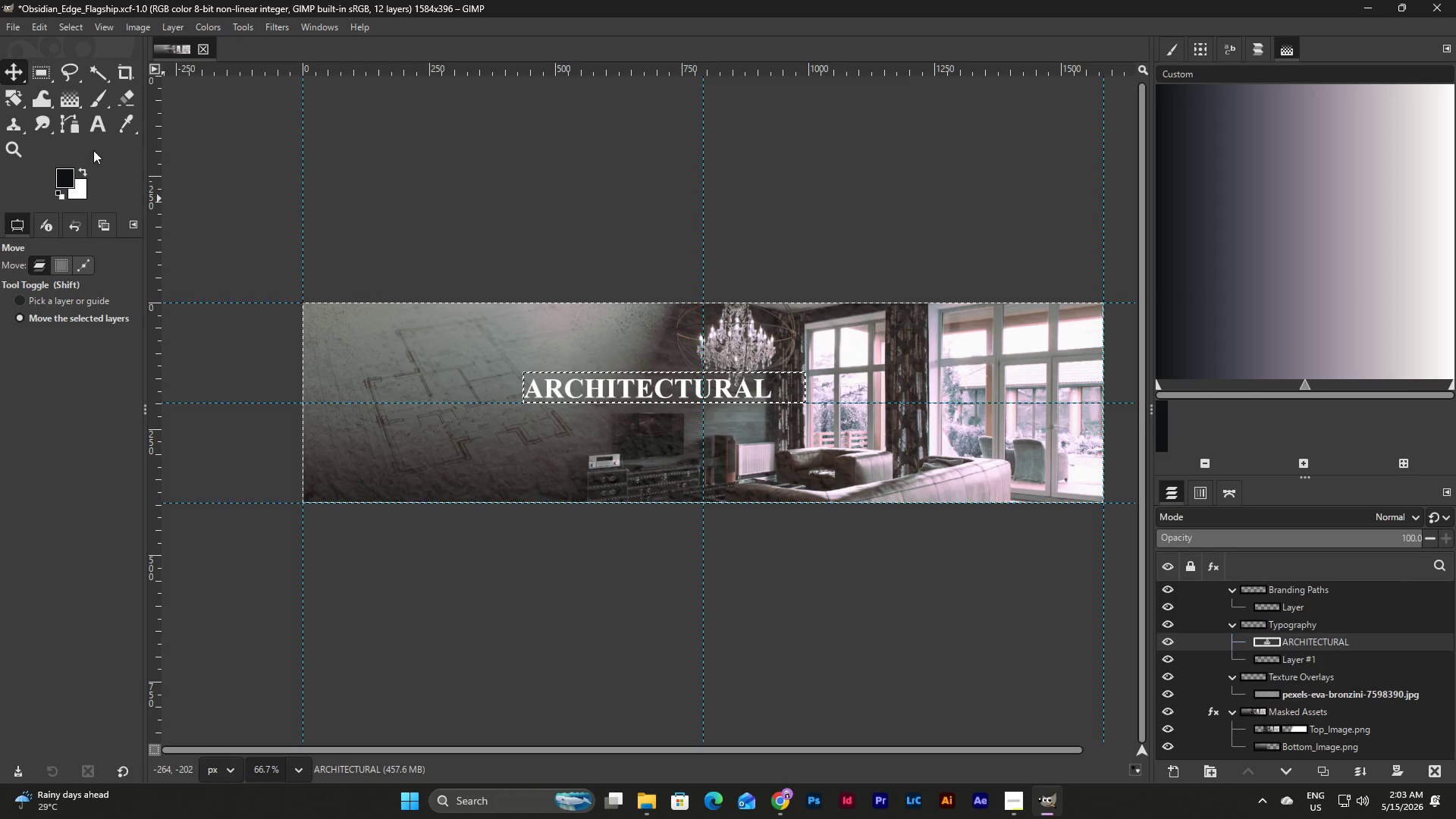 
left_click([100, 131])
 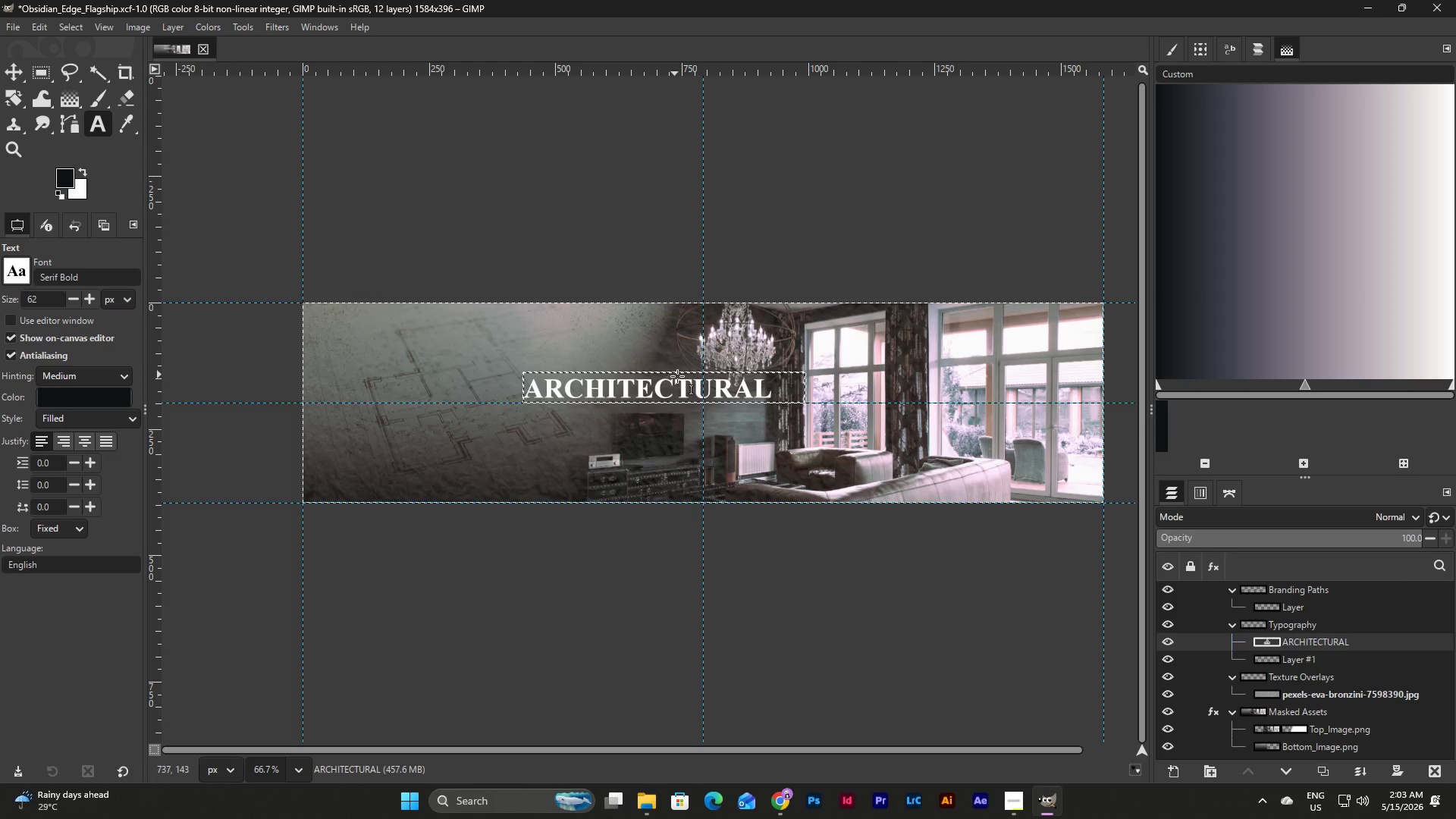 
left_click([696, 387])
 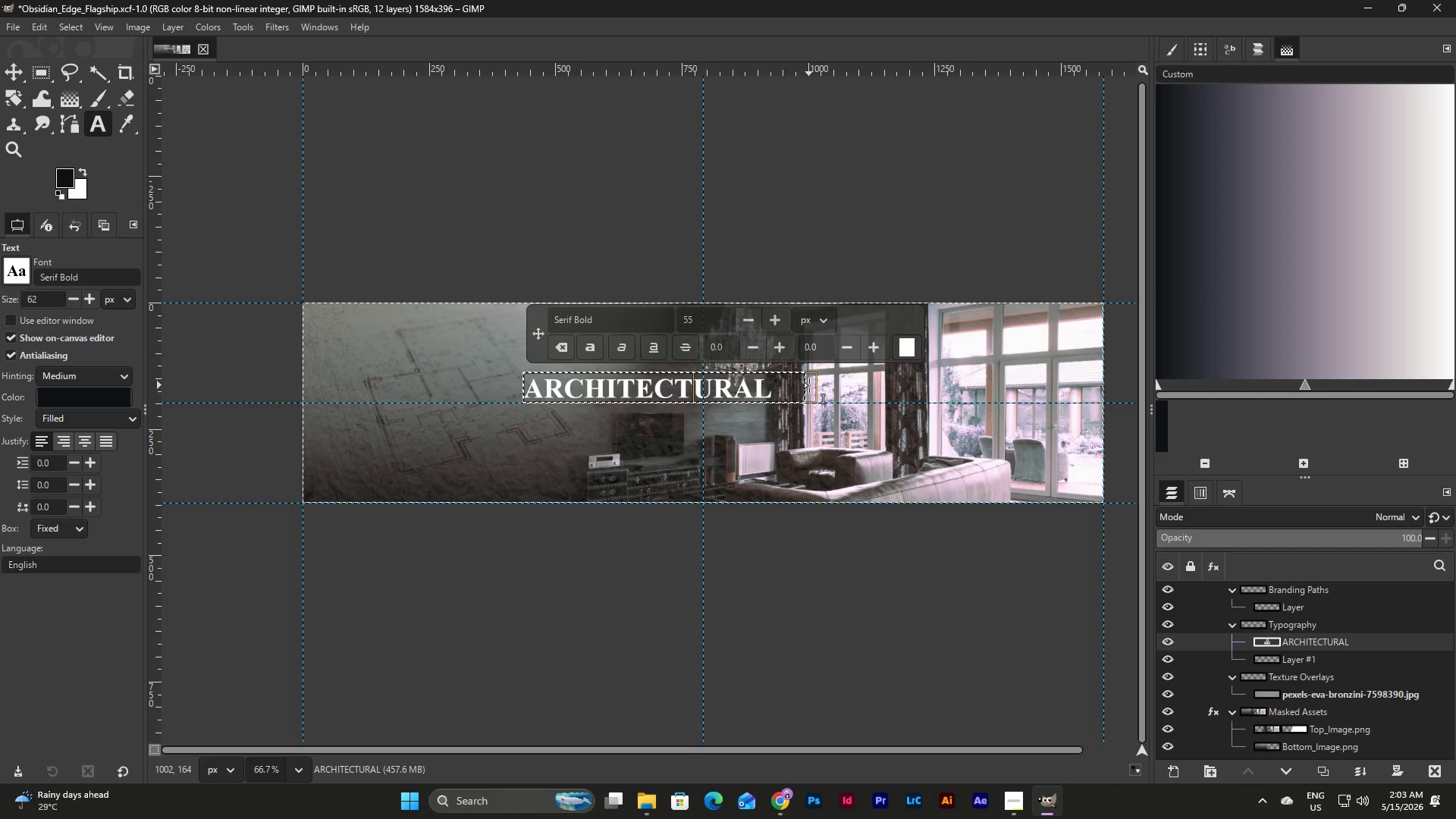 
left_click_drag(start_coordinate=[809, 385], to_coordinate=[780, 409])
 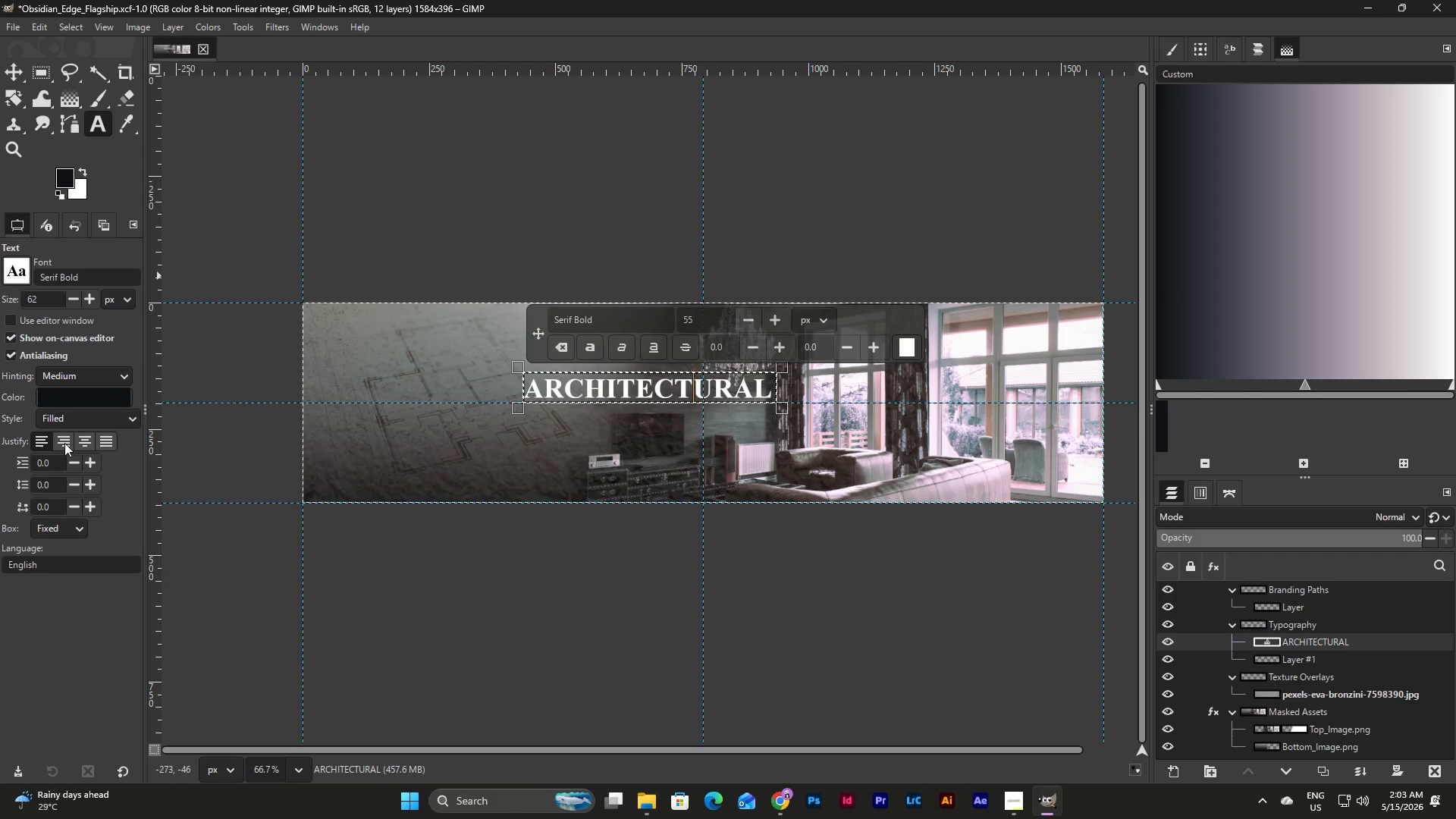 
left_click([86, 441])
 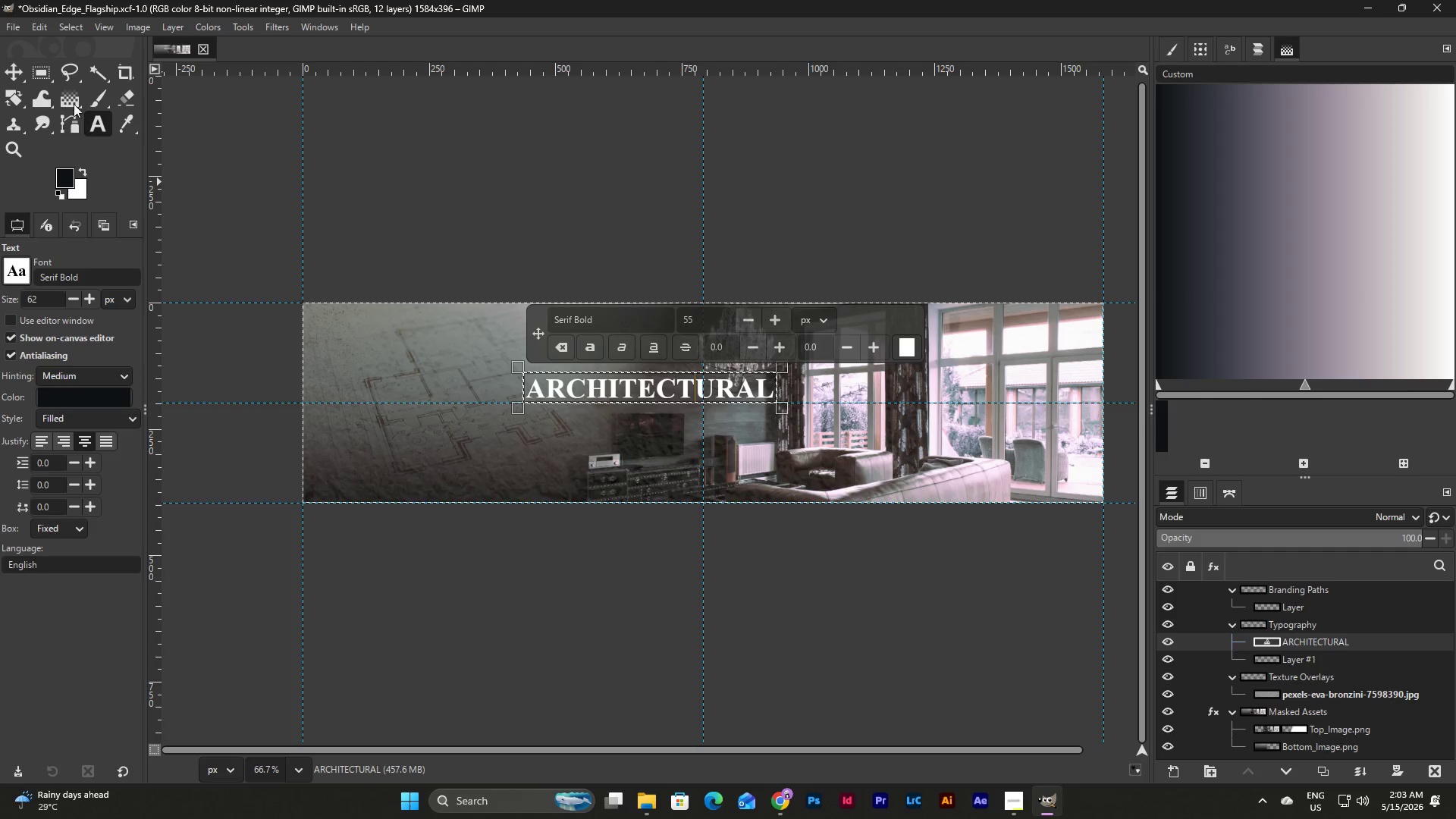 
left_click([15, 70])
 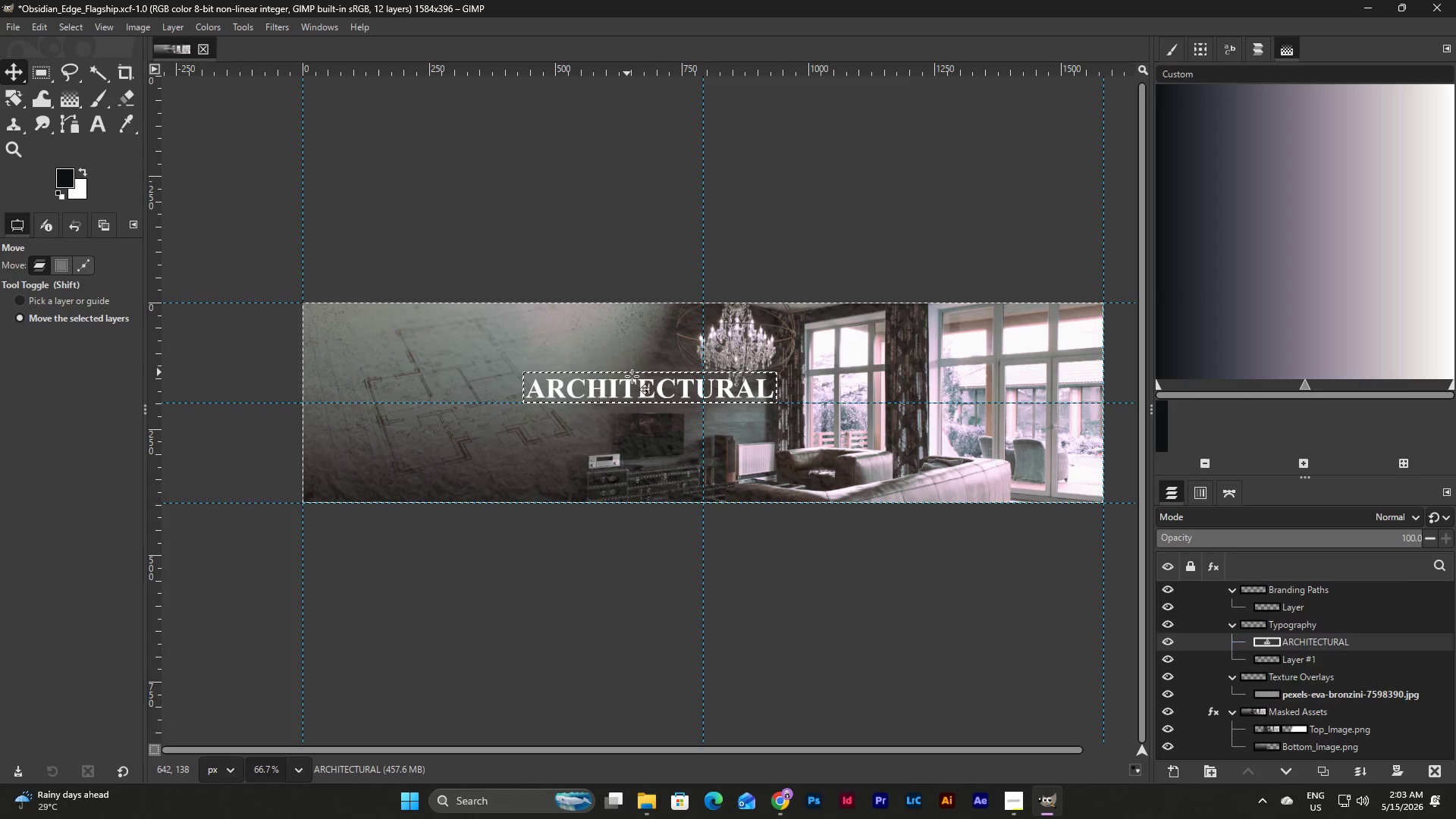 
left_click_drag(start_coordinate=[646, 387], to_coordinate=[649, 382])
 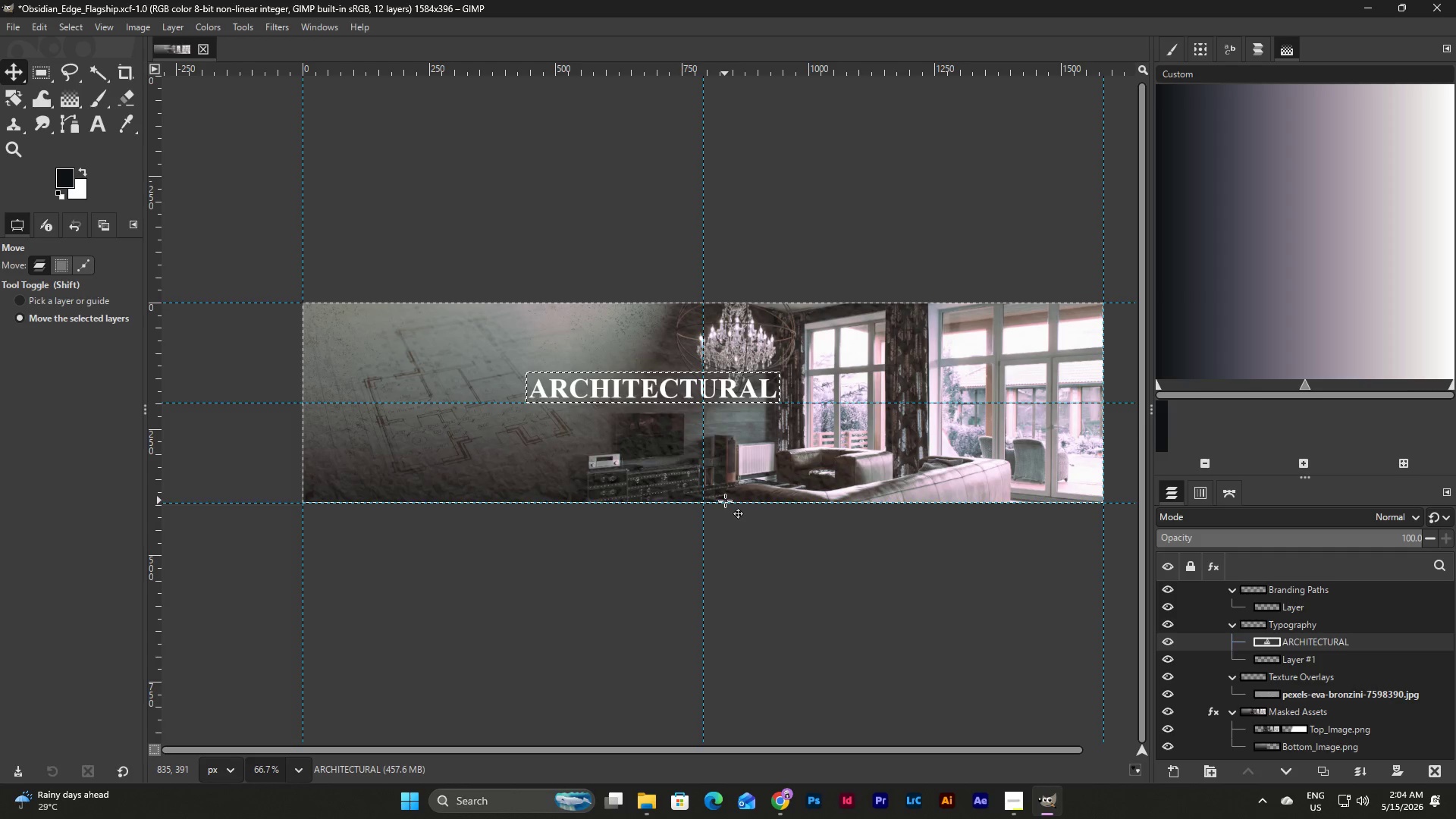 
wait(17.47)
 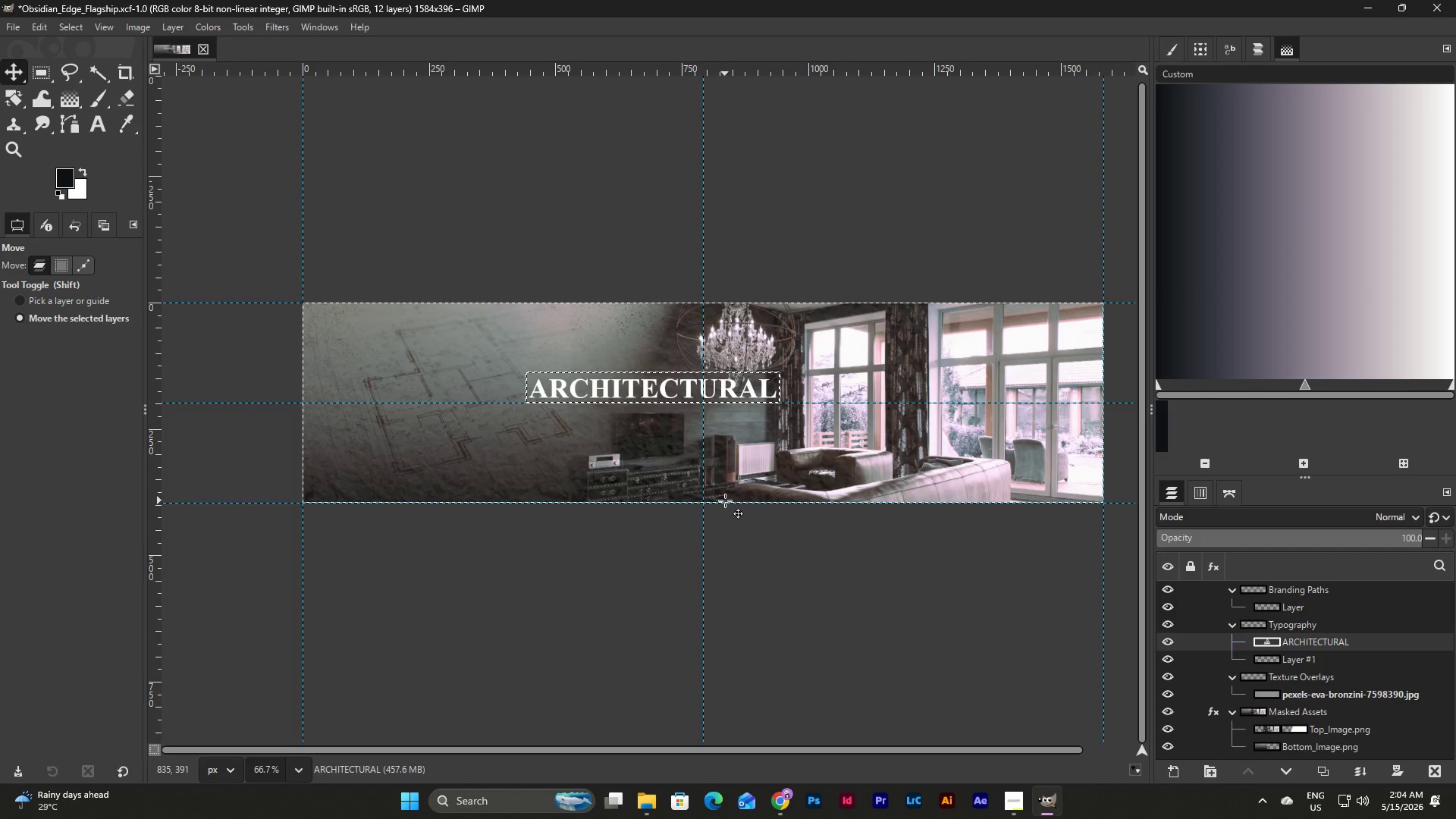 
left_click([1323, 681])
 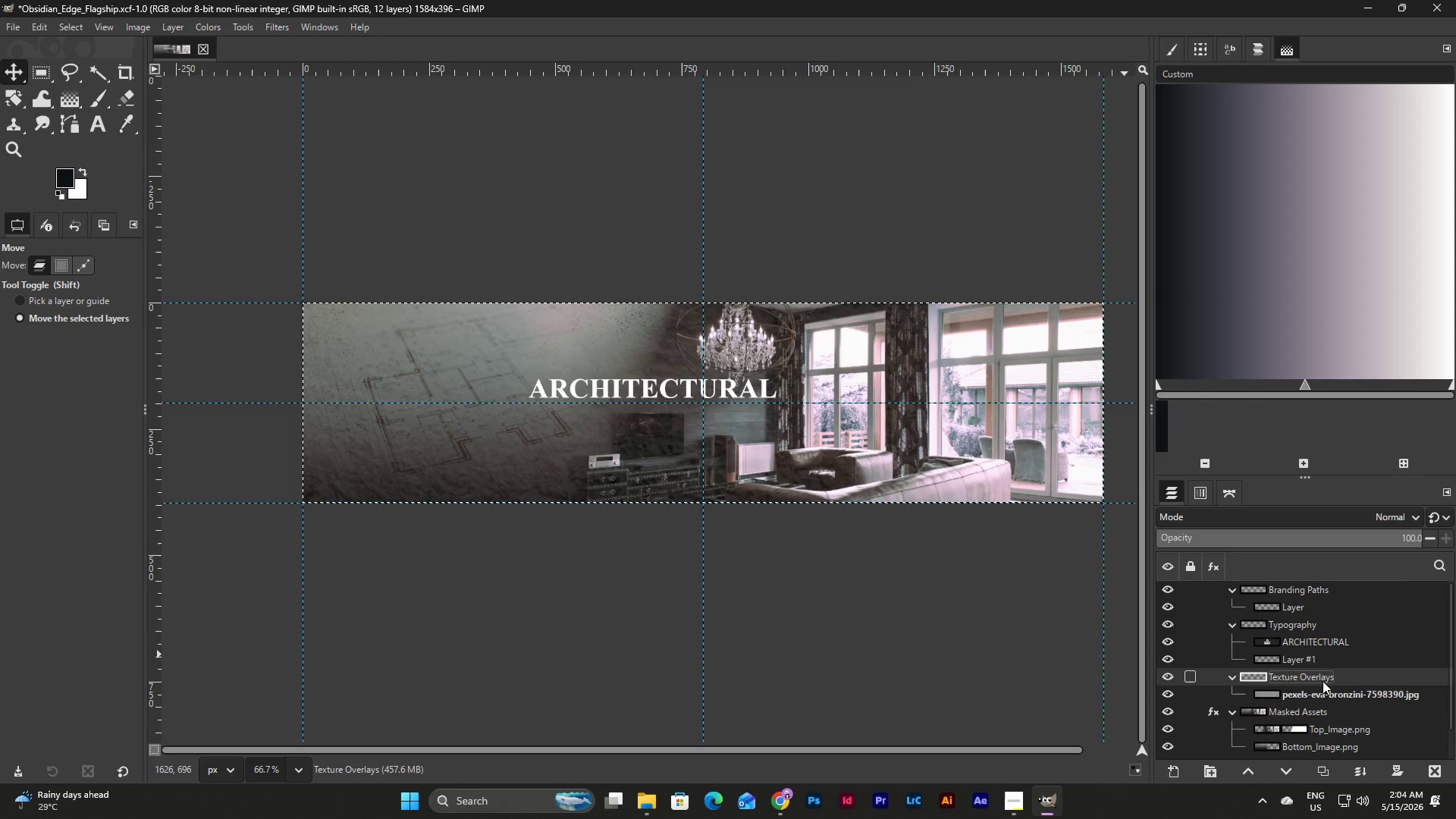 
left_click([1327, 695])
 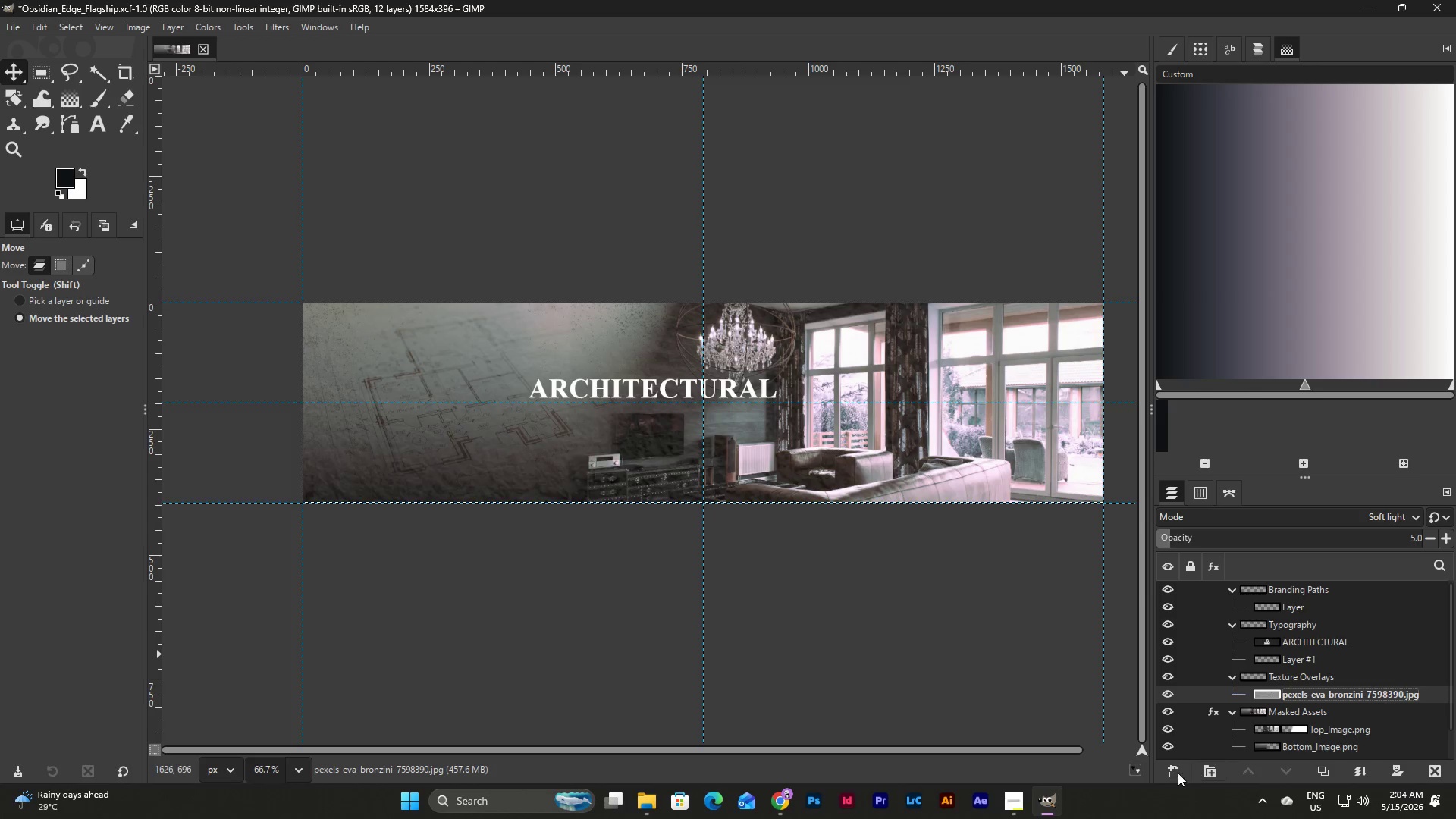 
left_click([1172, 773])
 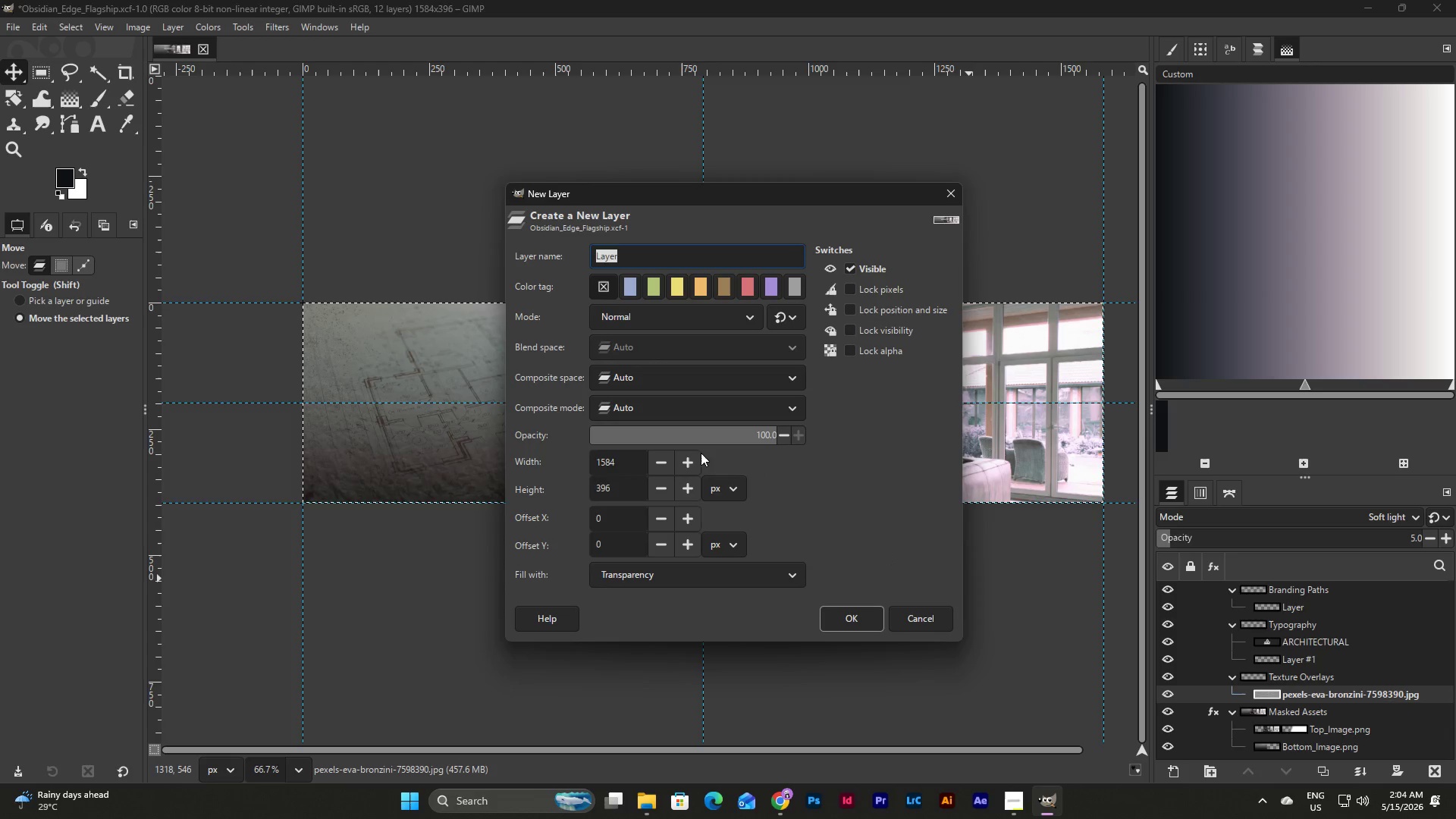 
left_click([783, 566])
 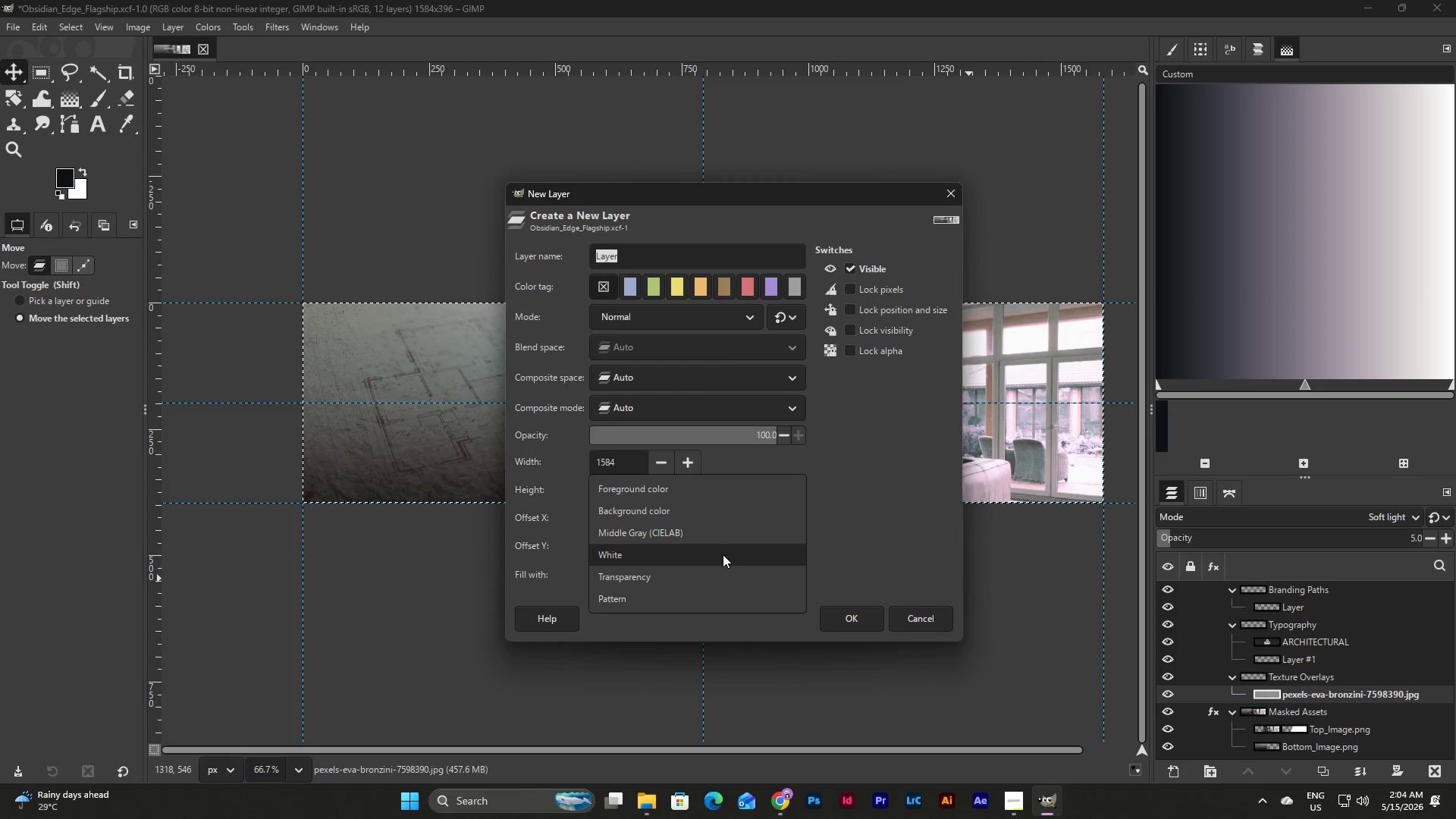 
left_click([743, 509])
 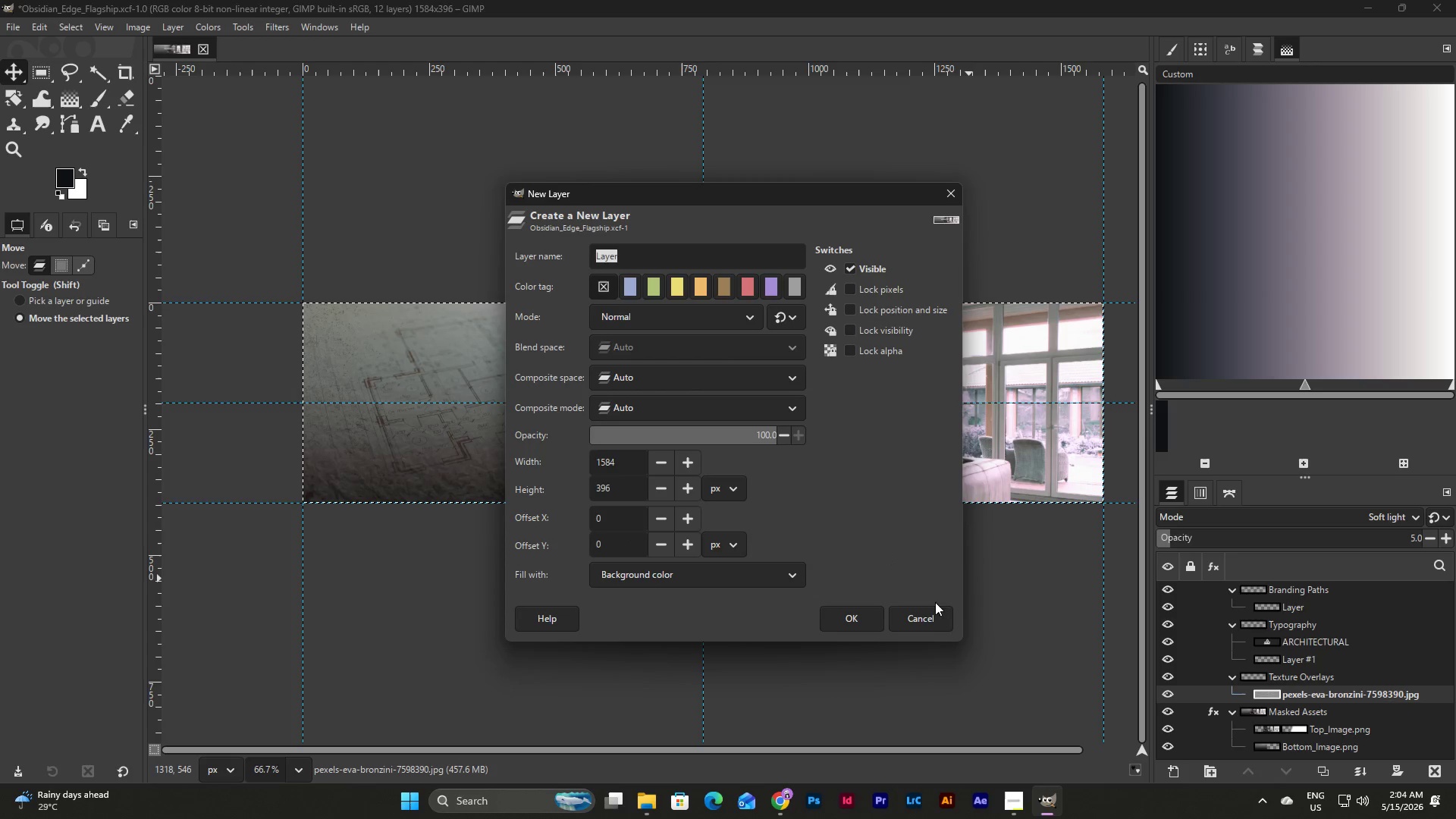 
left_click([746, 570])
 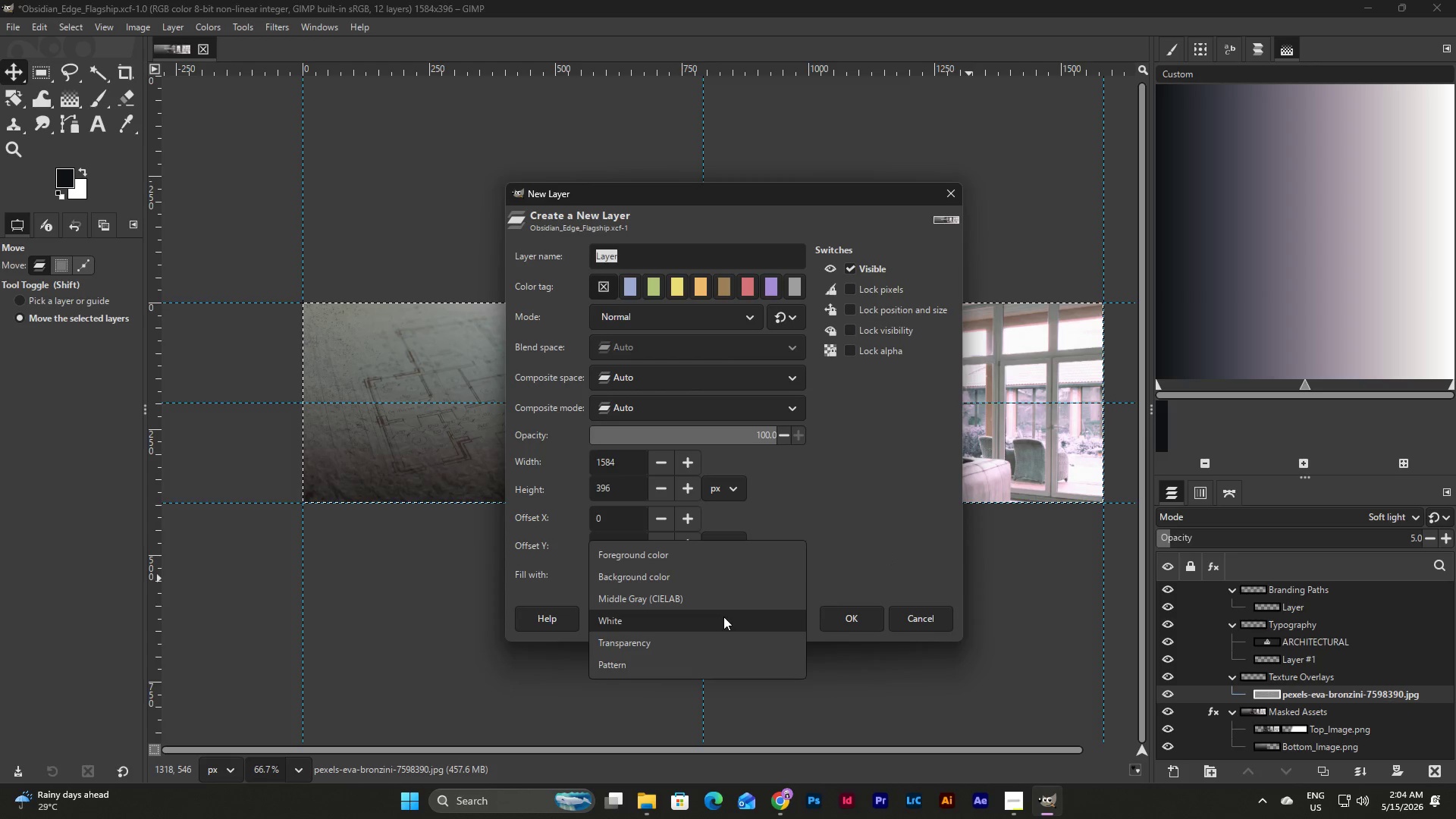 
left_click([723, 639])
 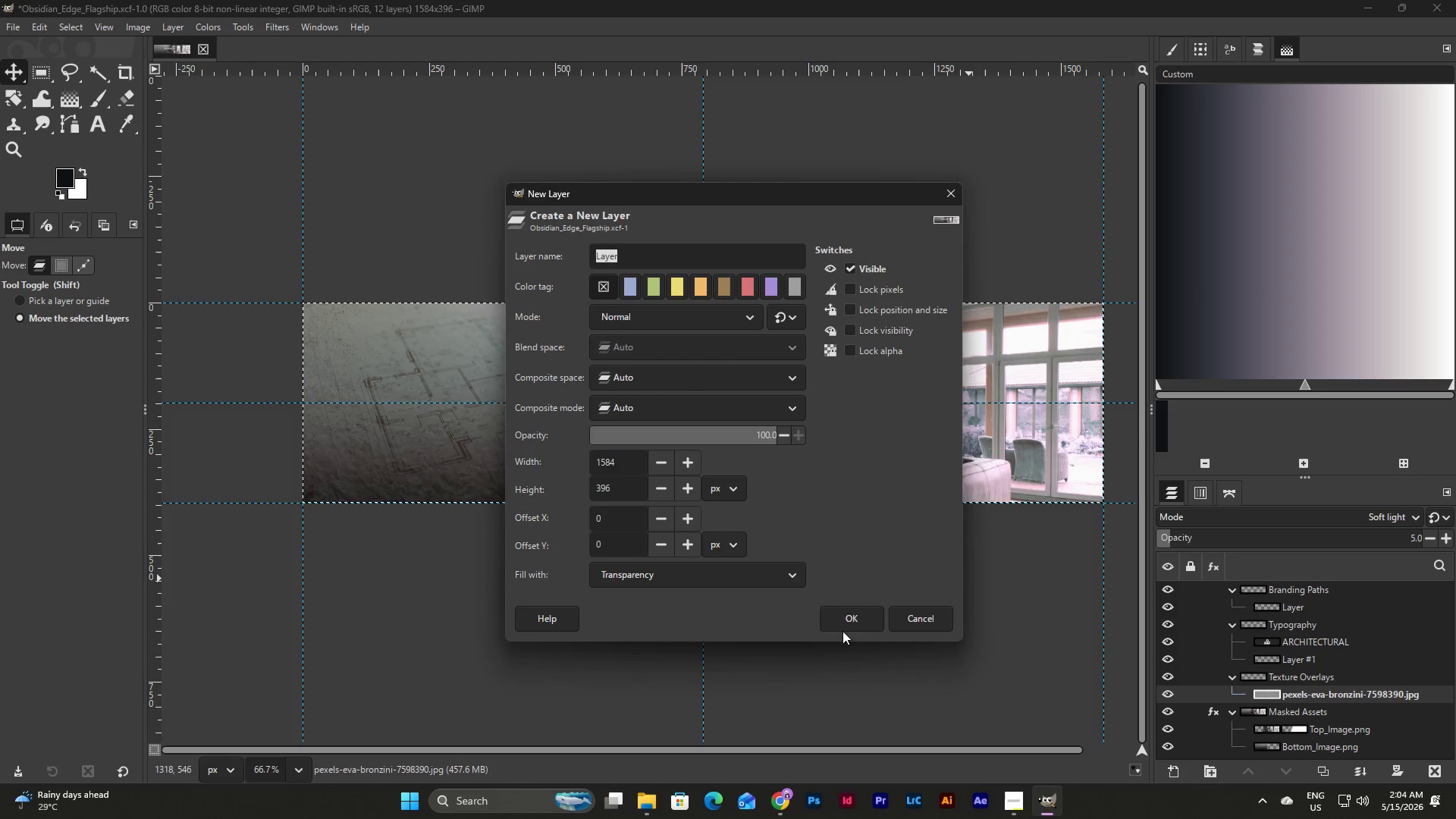 
left_click([858, 623])
 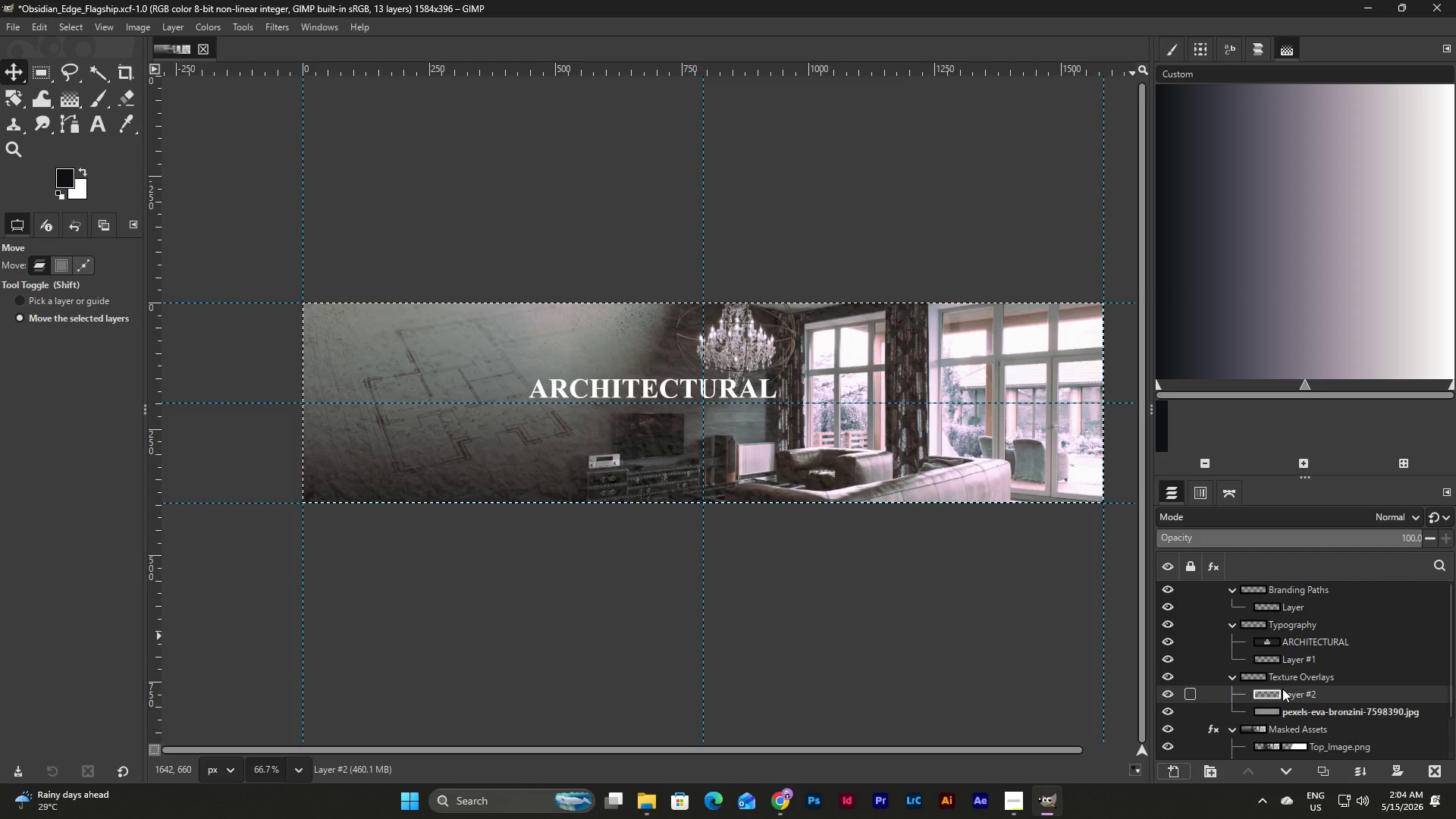 
left_click_drag(start_coordinate=[1291, 693], to_coordinate=[1299, 714])
 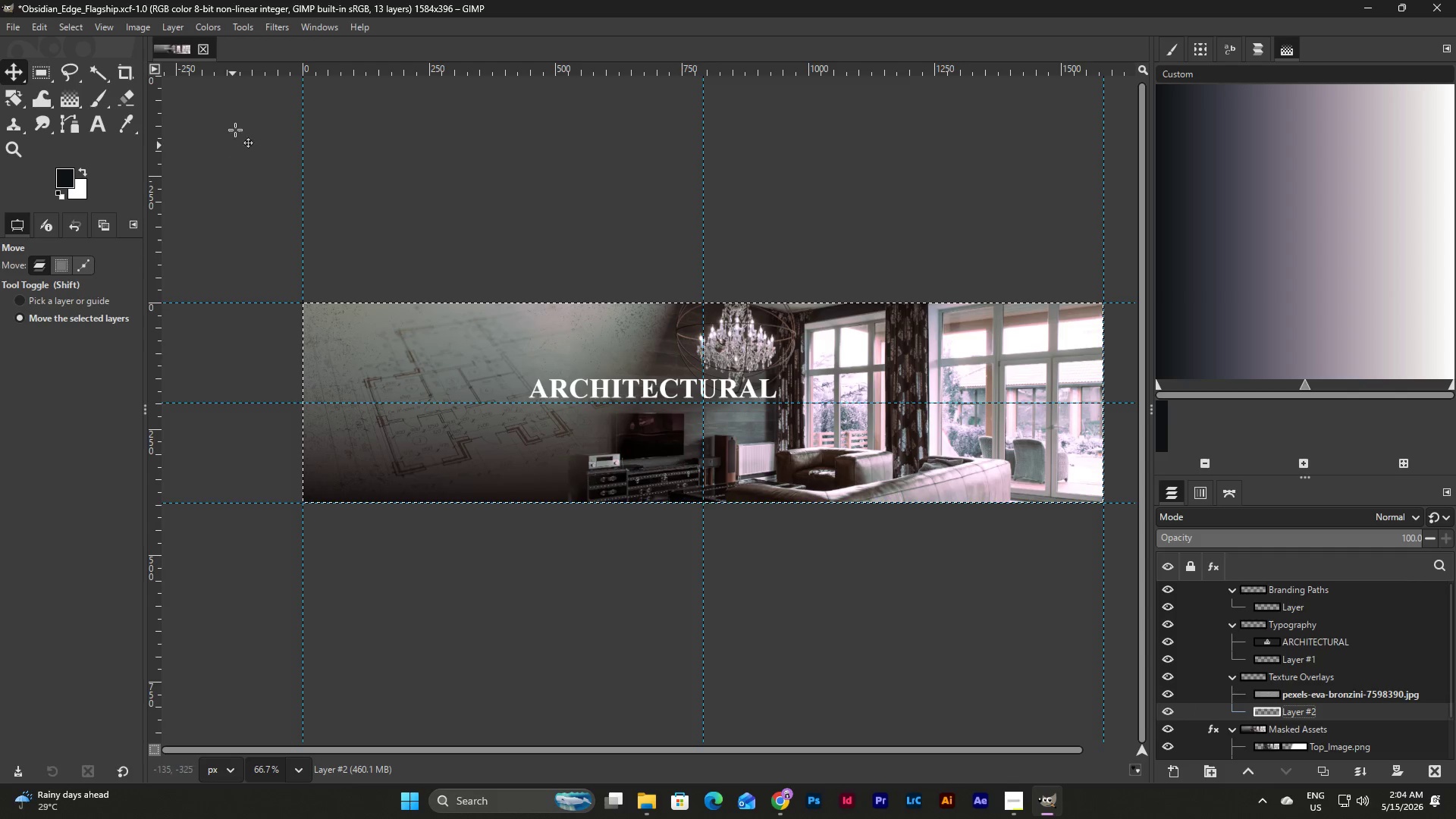 
wait(7.16)
 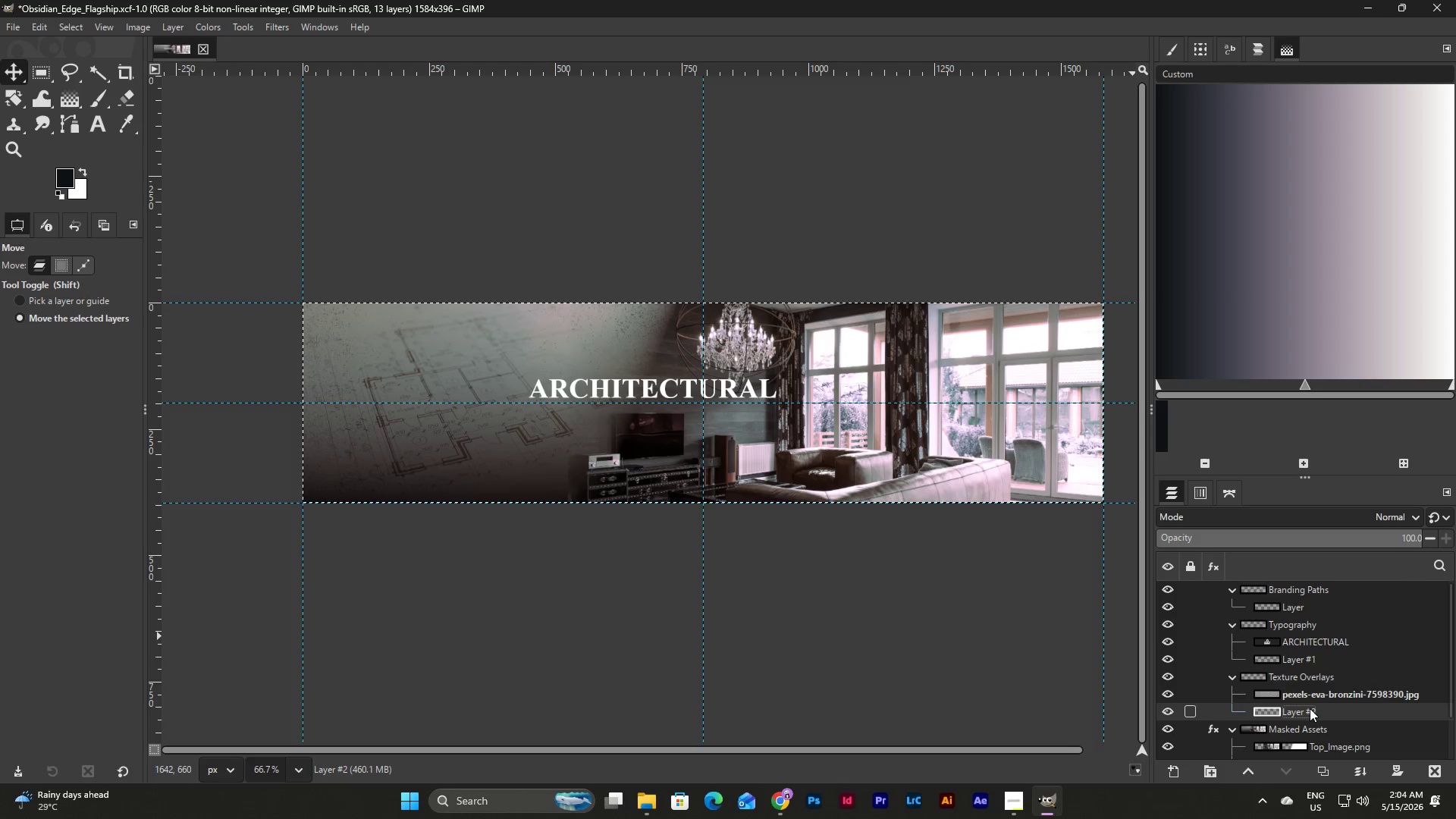 
left_click([38, 67])
 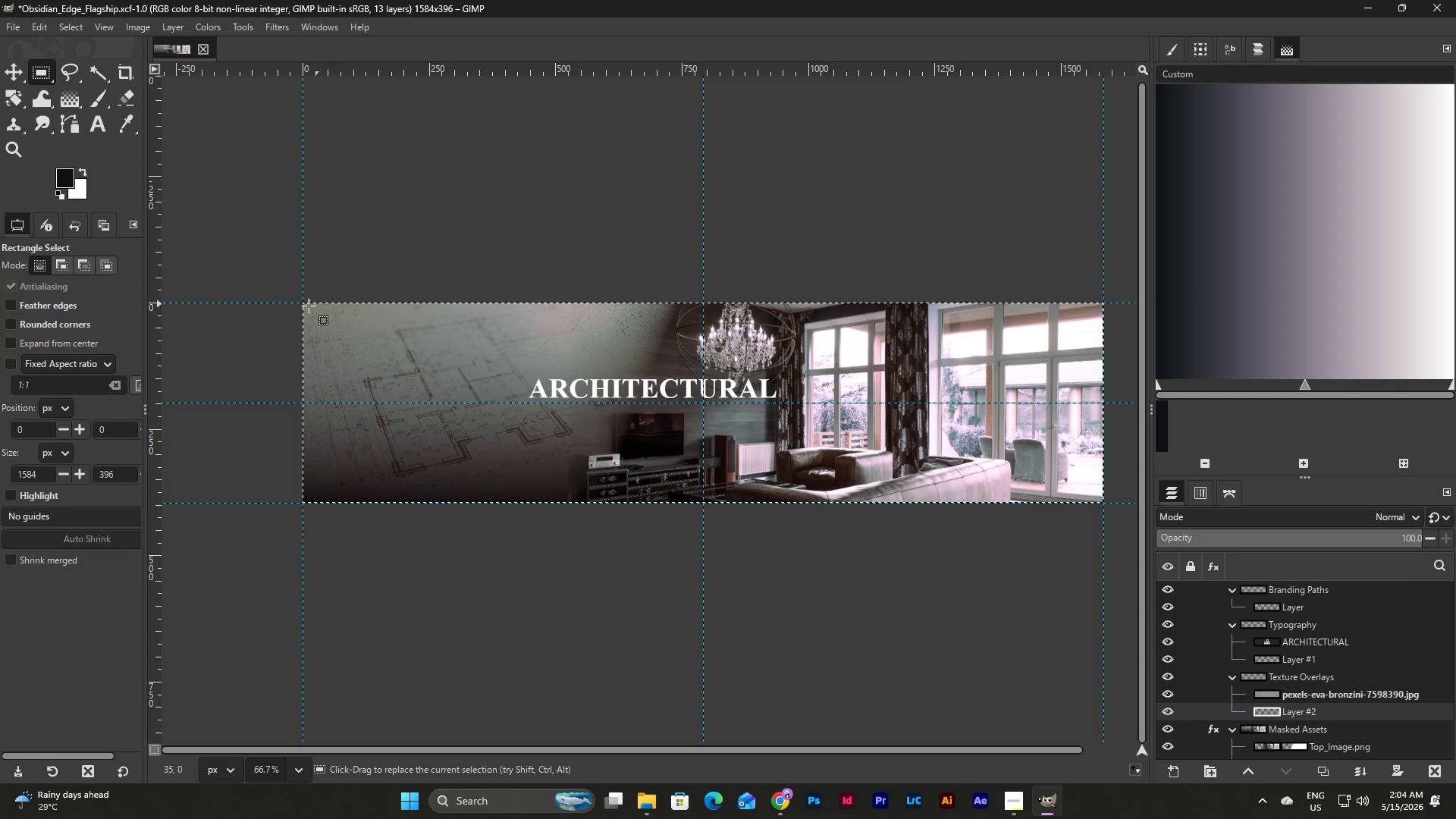 
left_click_drag(start_coordinate=[309, 306], to_coordinate=[379, 371])
 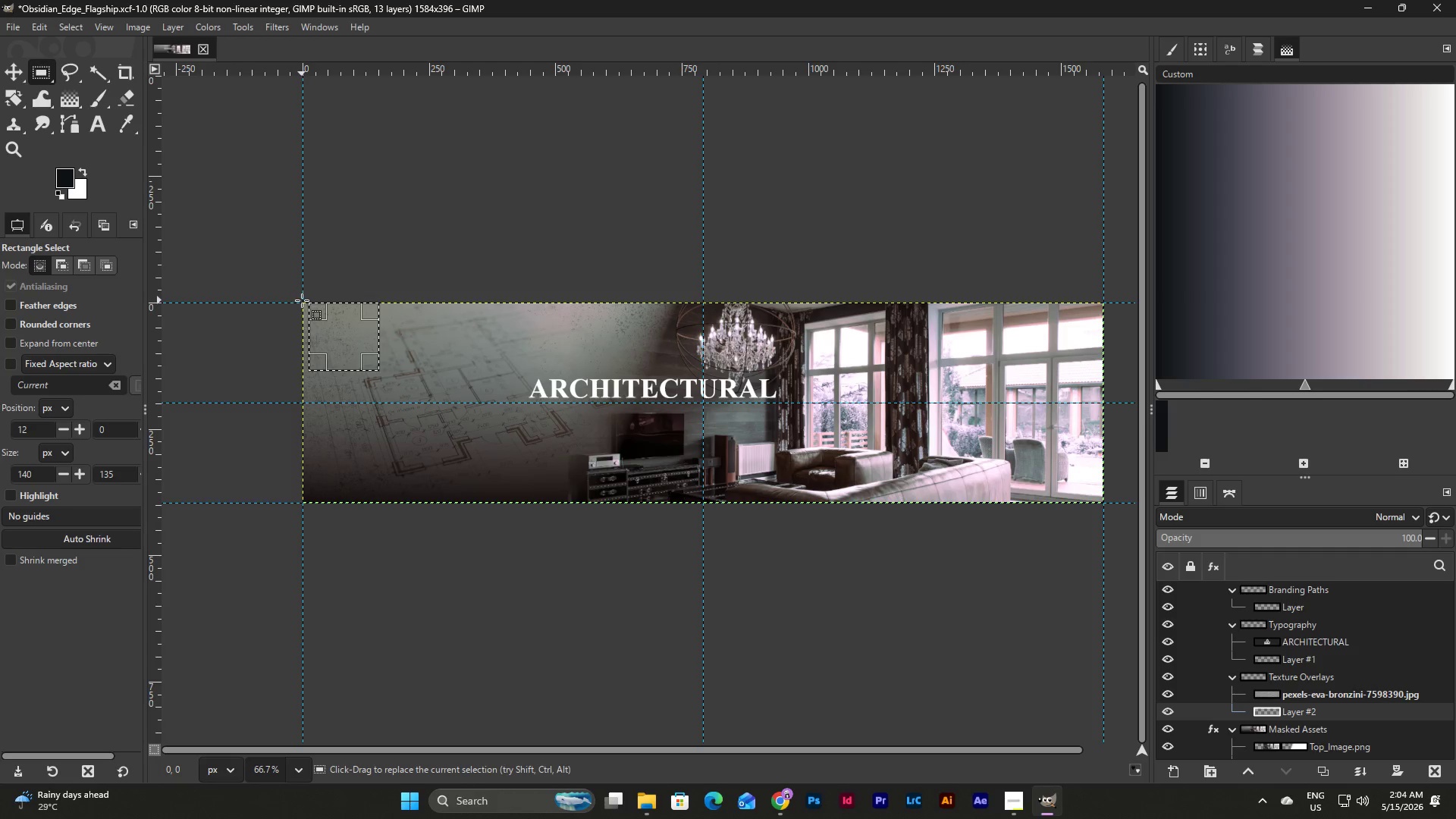 
left_click([42, 72])
 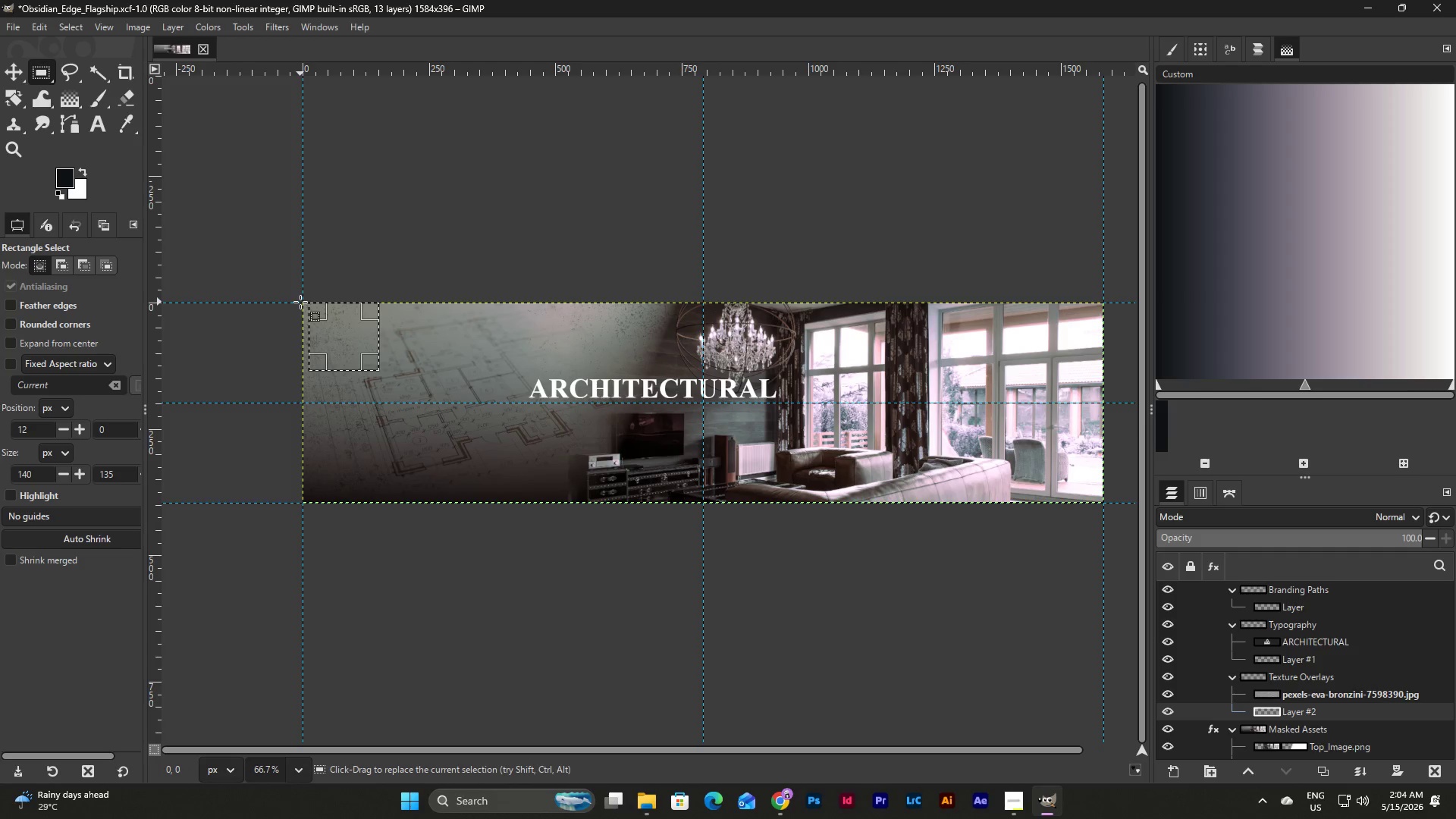 
left_click_drag(start_coordinate=[303, 302], to_coordinate=[1103, 504])
 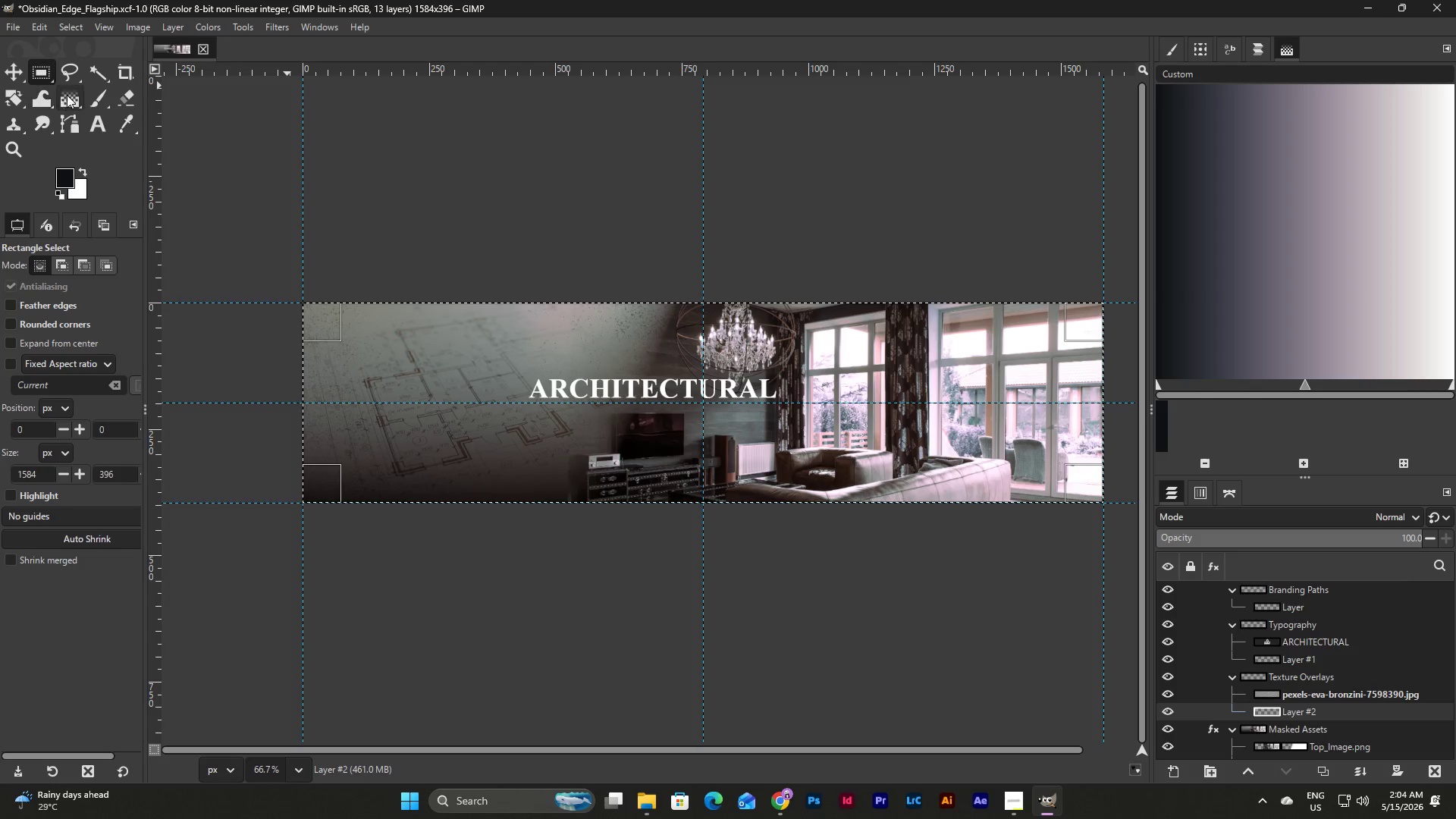 
left_click_drag(start_coordinate=[47, 96], to_coordinate=[216, 226])
 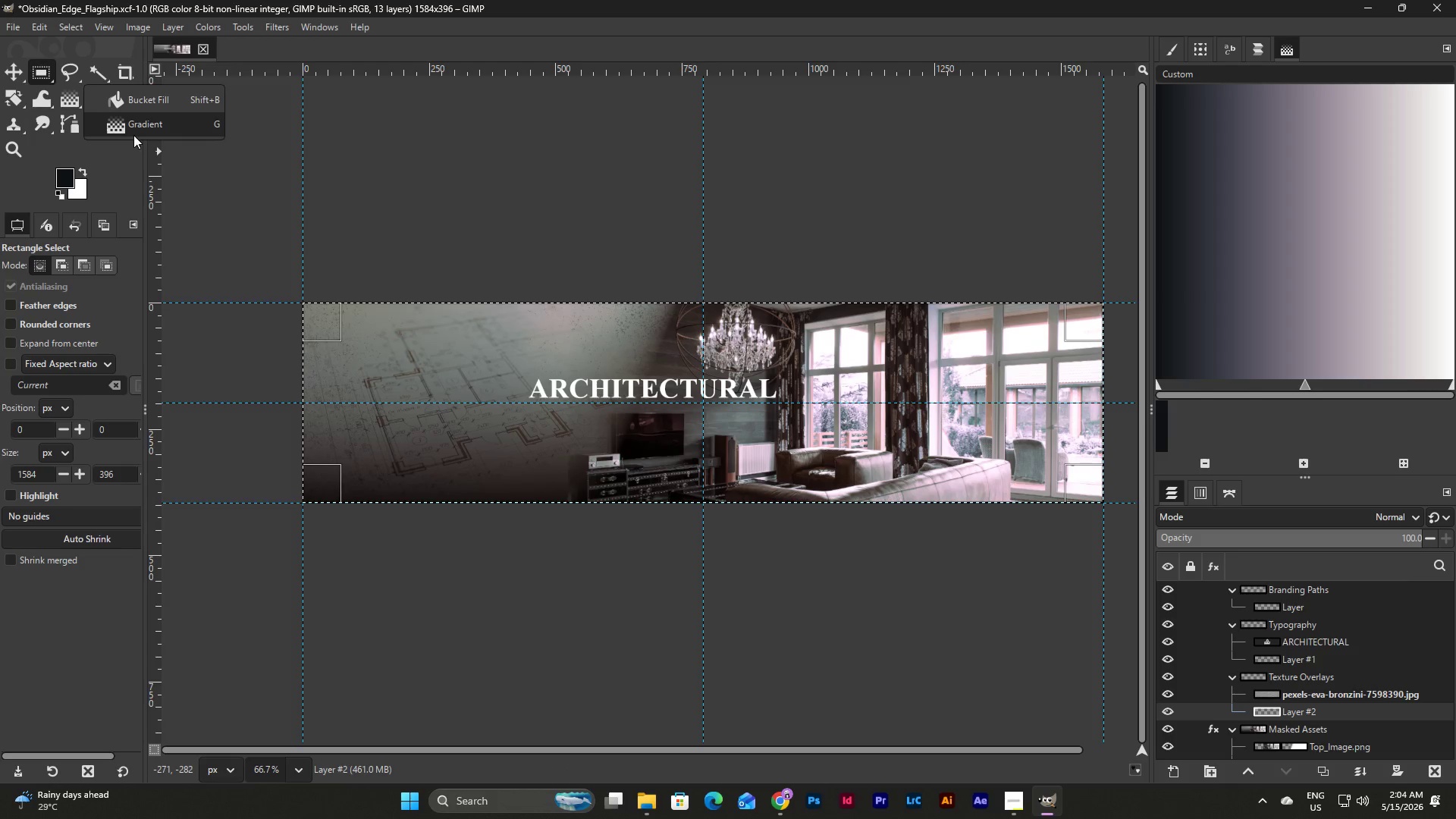 
left_click([170, 104])
 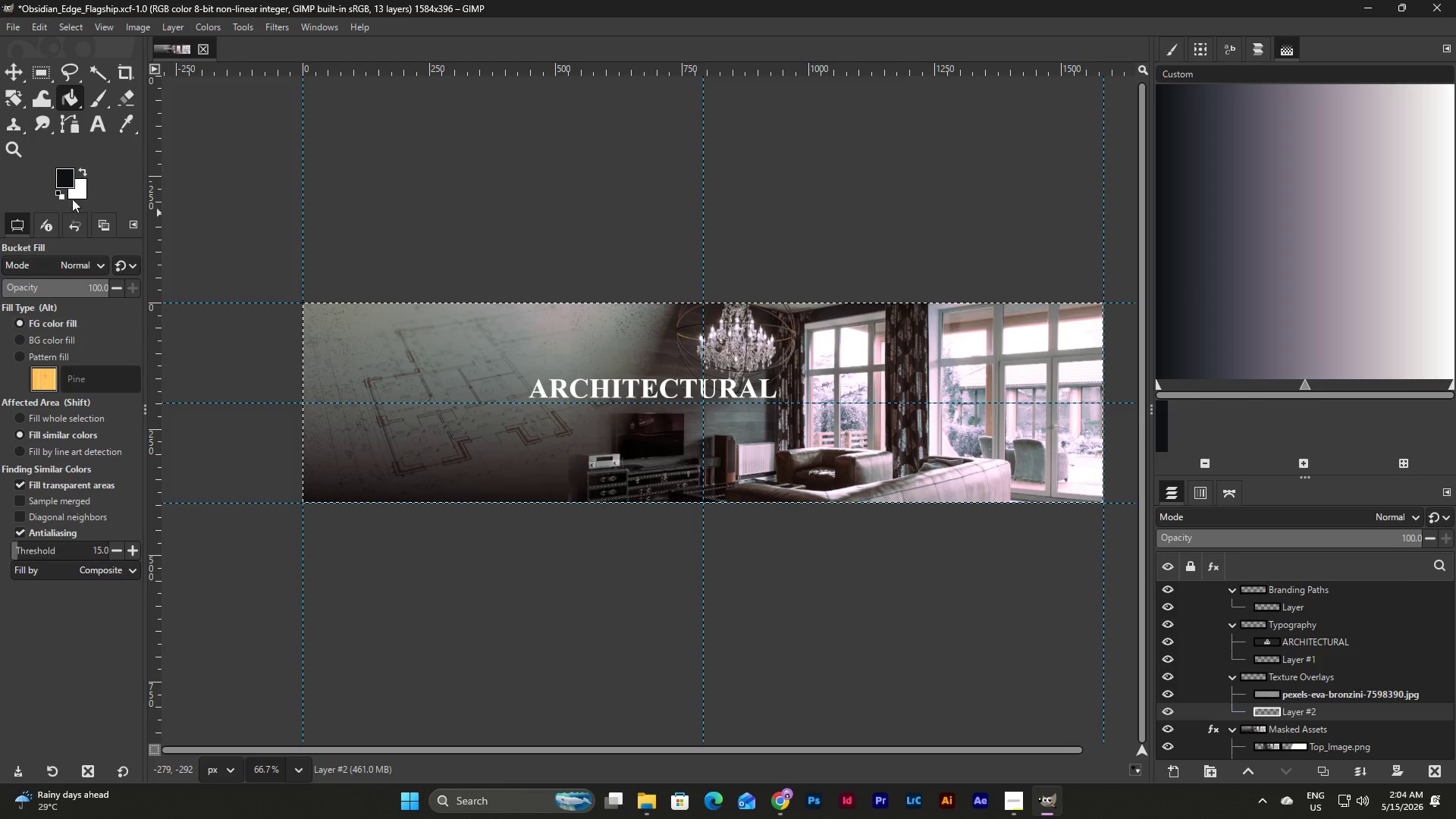 
left_click([68, 177])
 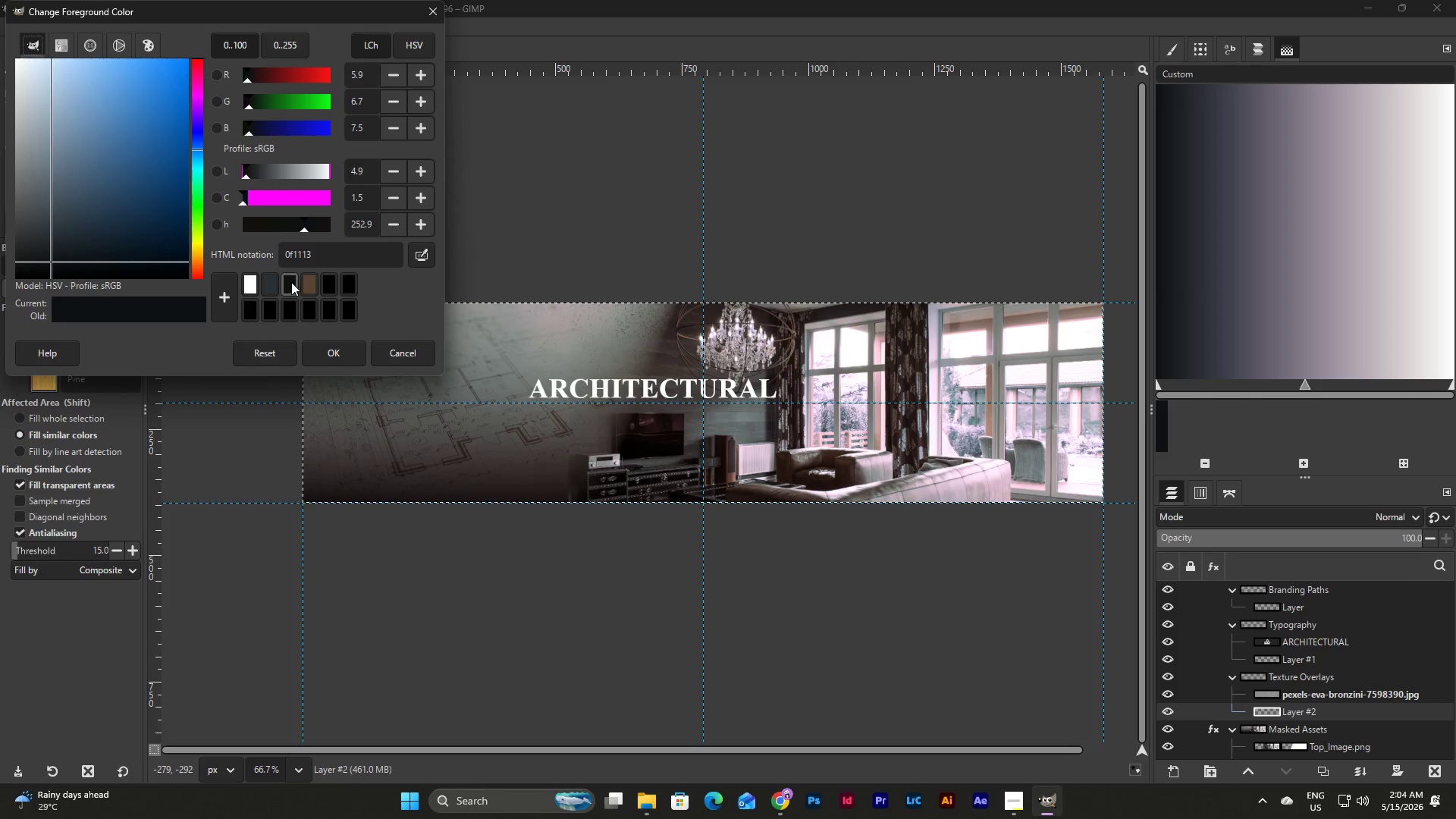 
left_click([291, 282])
 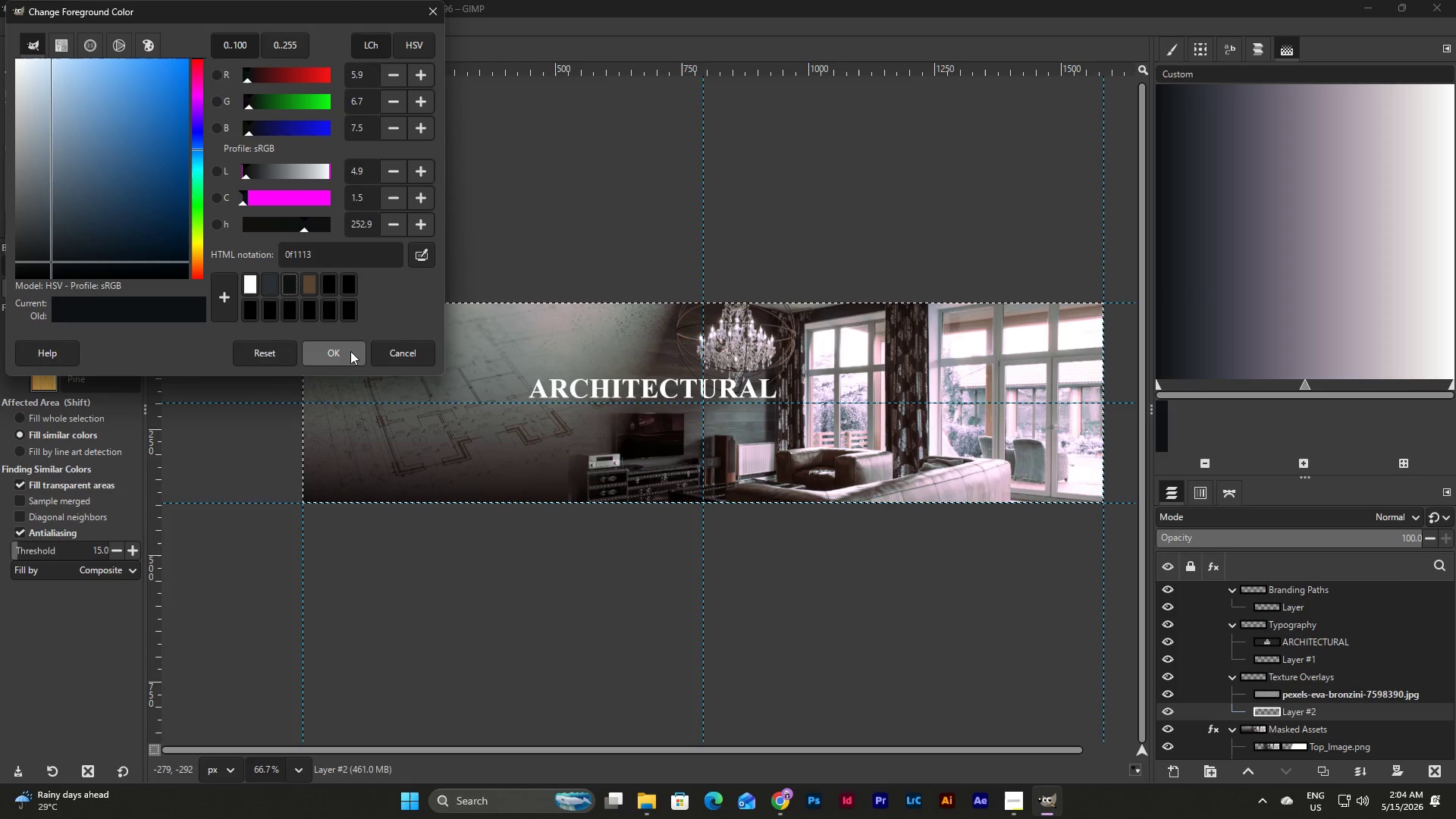 
left_click([350, 351])
 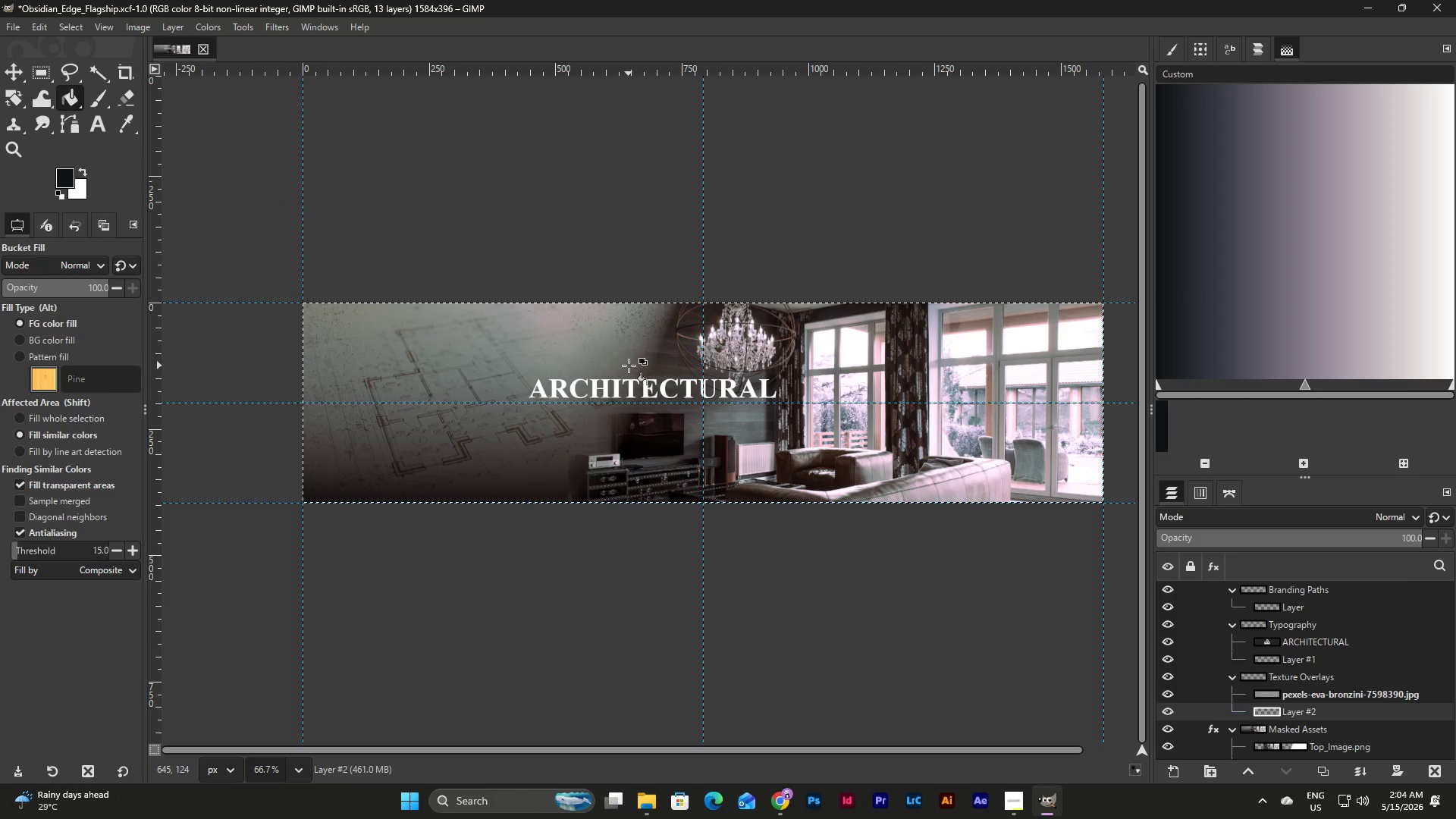 
left_click_drag(start_coordinate=[633, 359], to_coordinate=[1396, 534])
 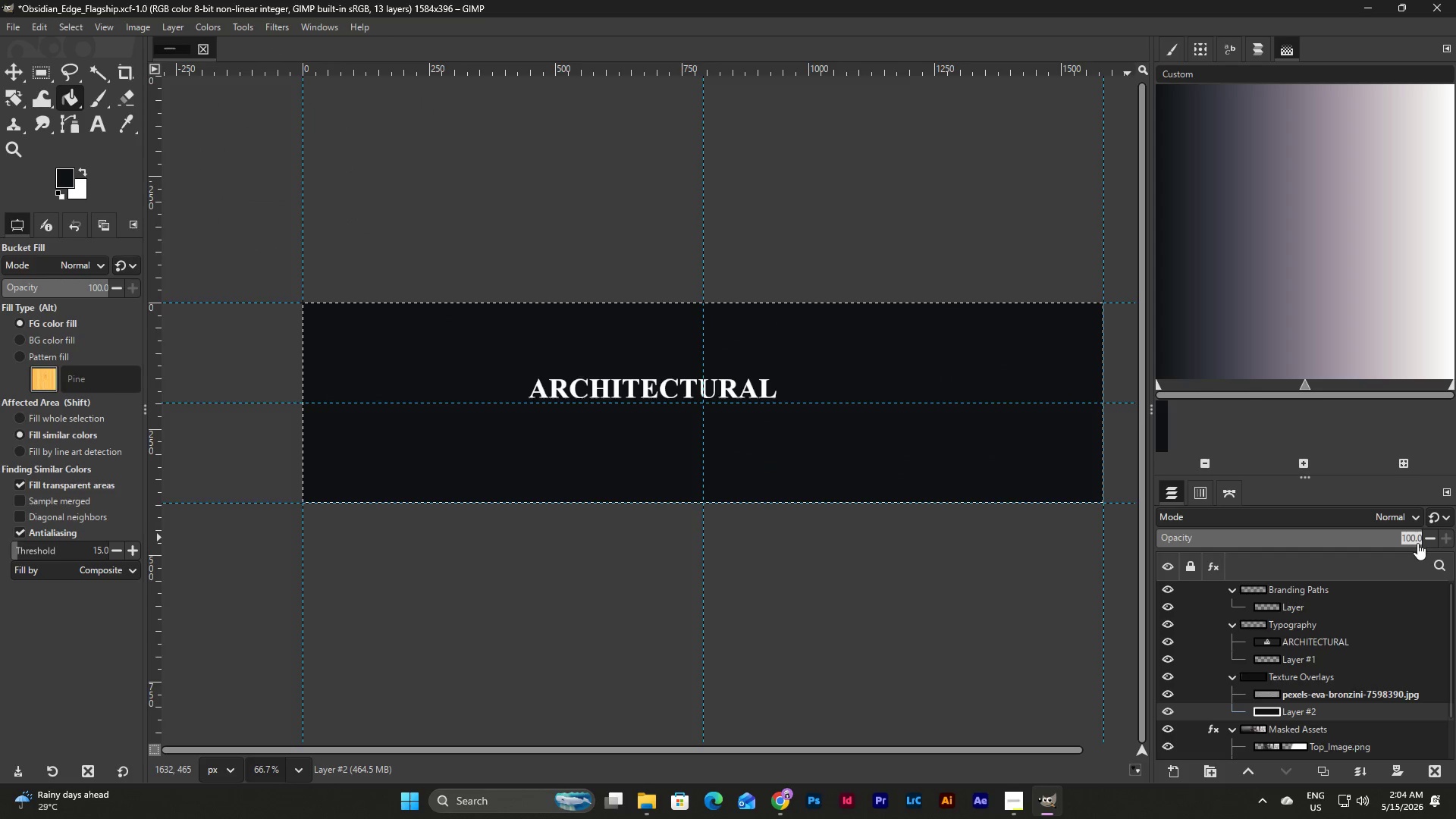 
left_click_drag(start_coordinate=[1417, 543], to_coordinate=[1306, 559])
 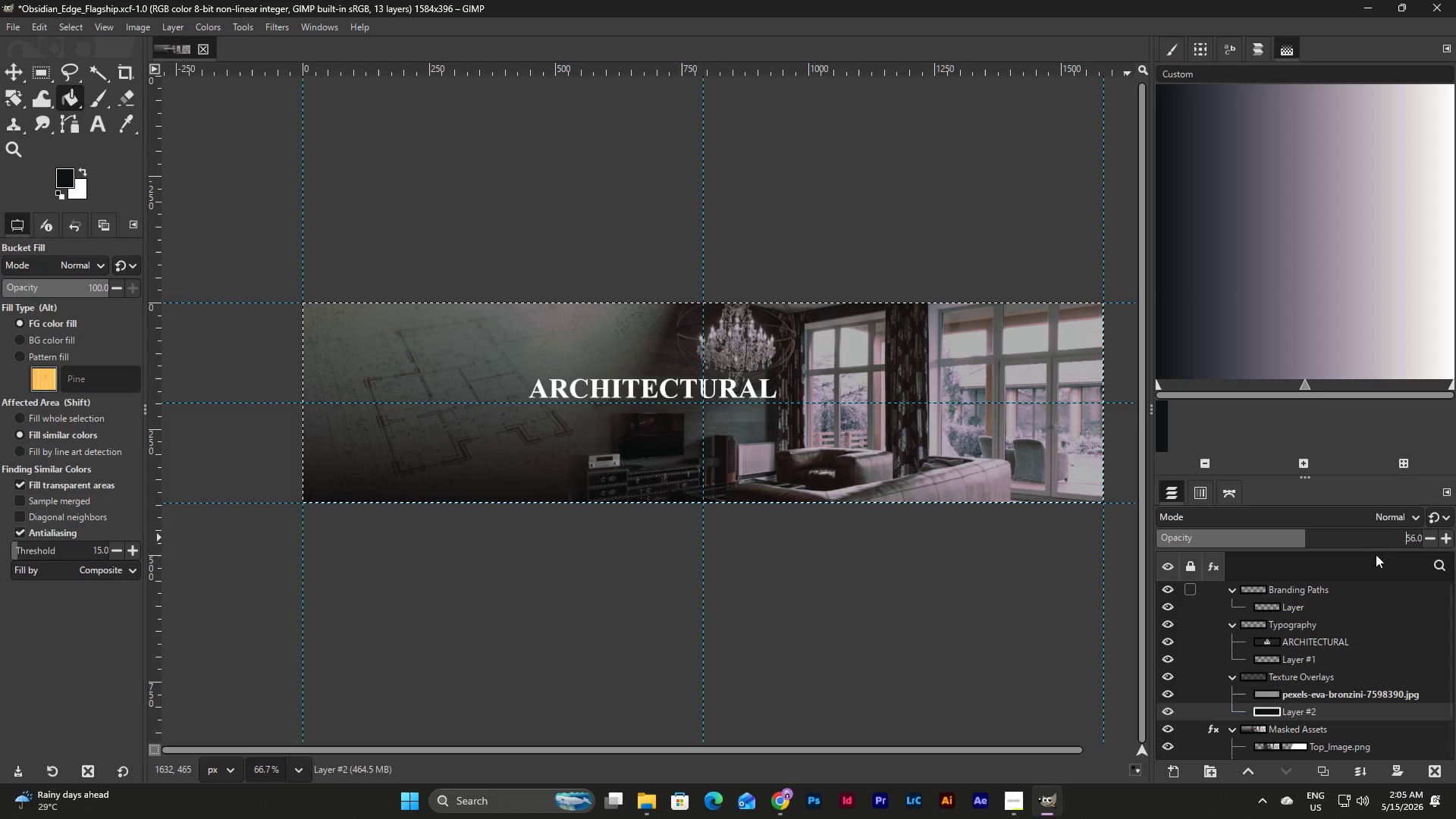 
left_click([1430, 536])
 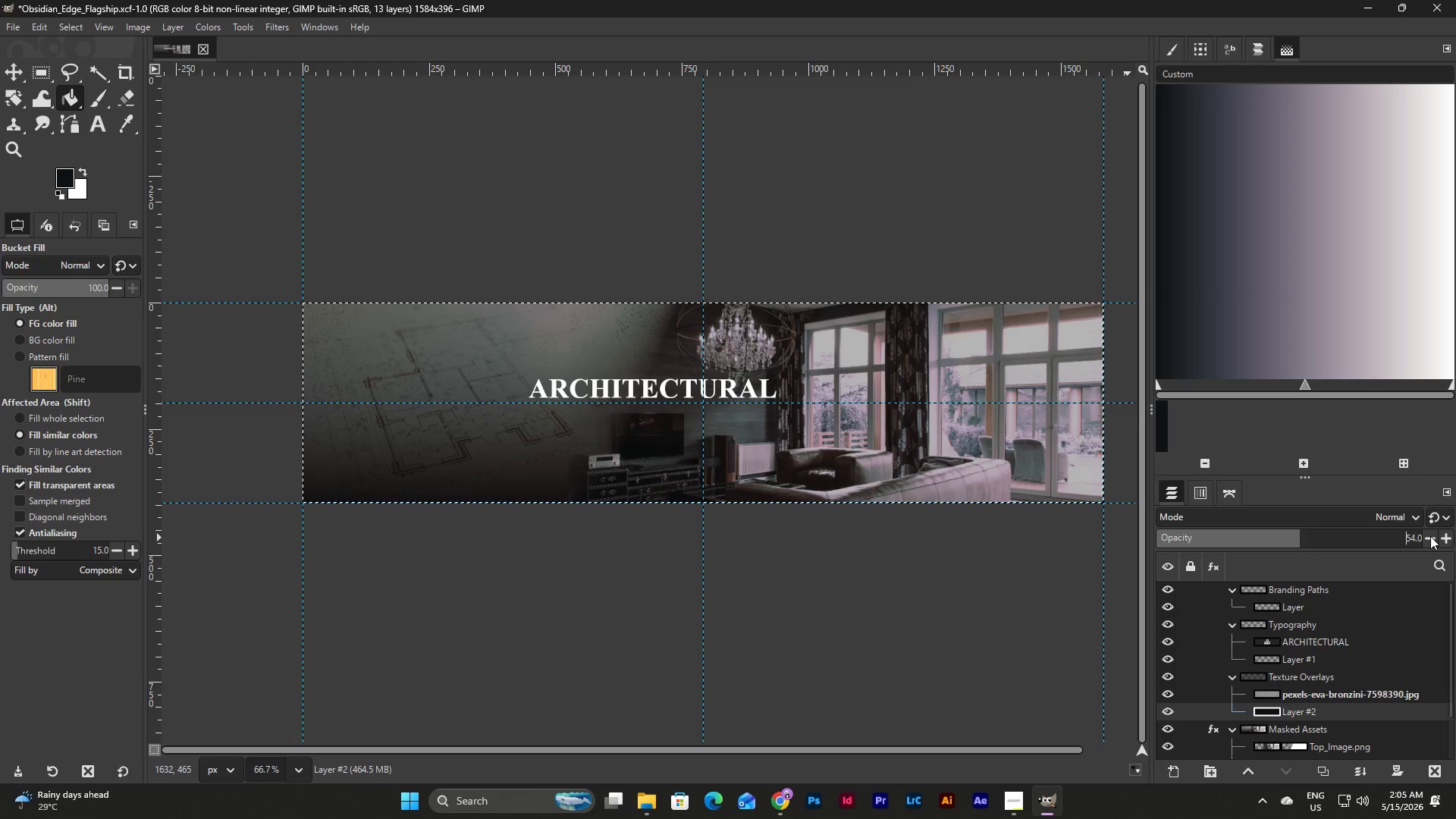 
double_click([1430, 536])
 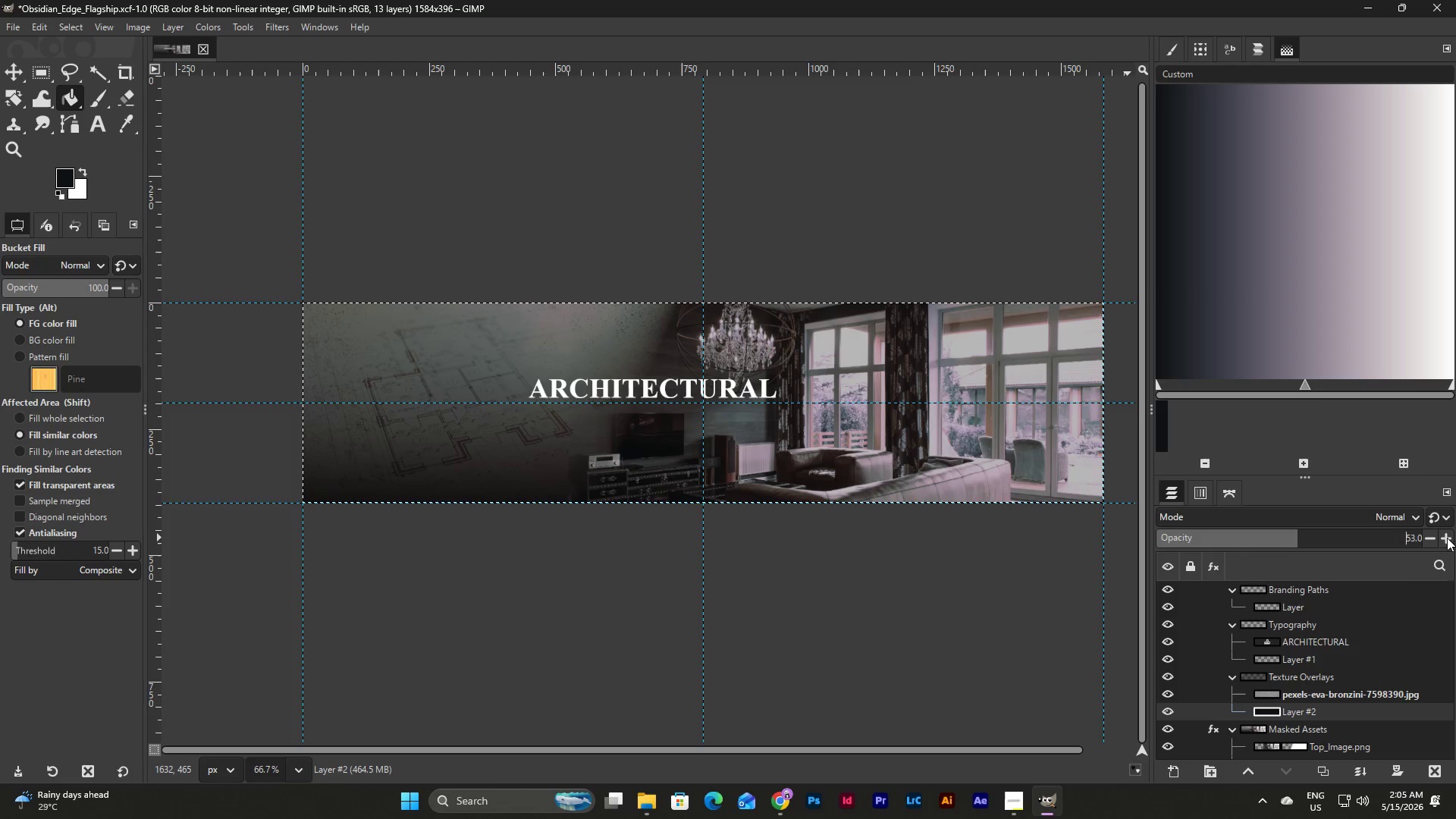 
triple_click([1447, 538])
 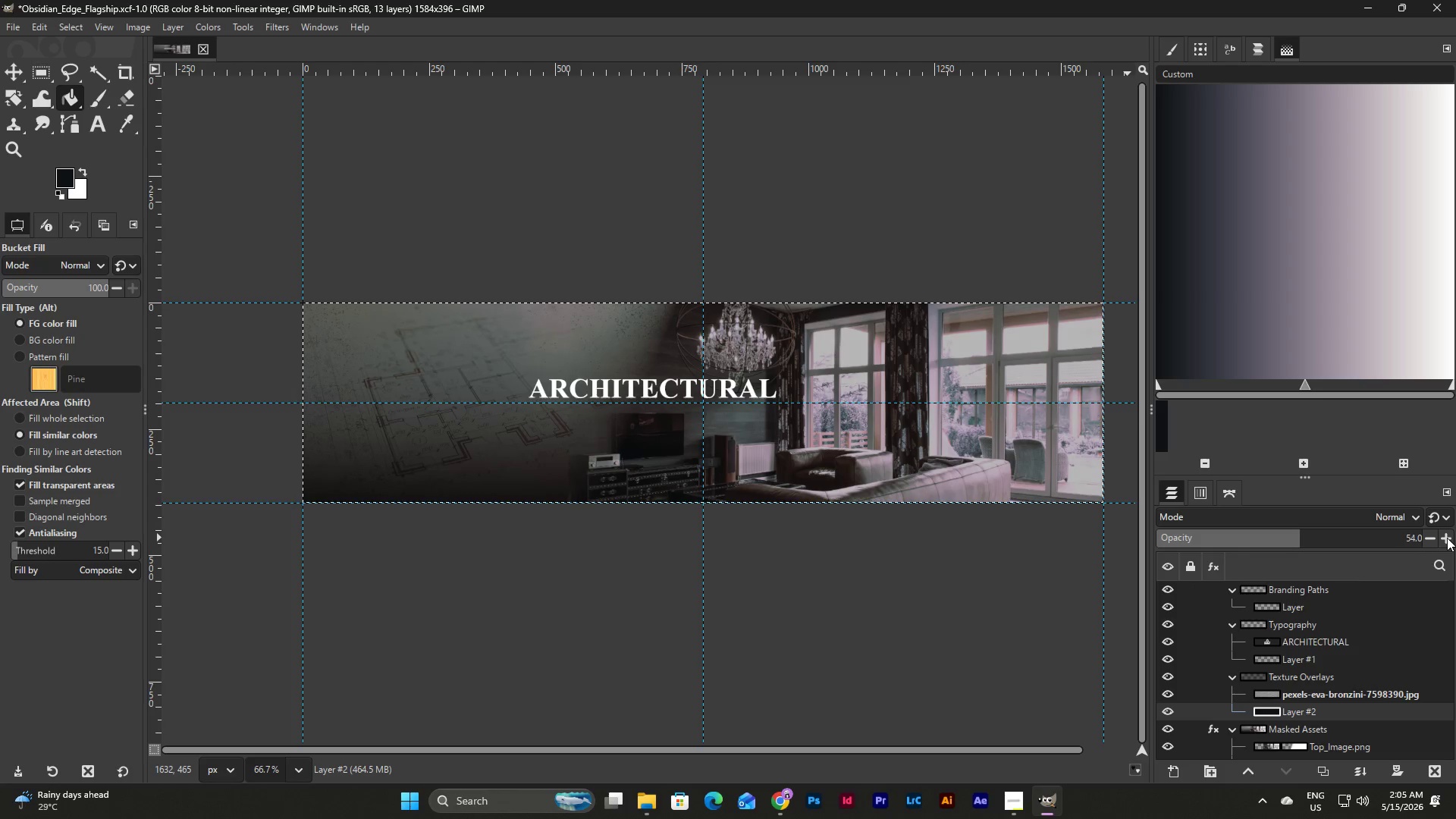 
triple_click([1447, 538])
 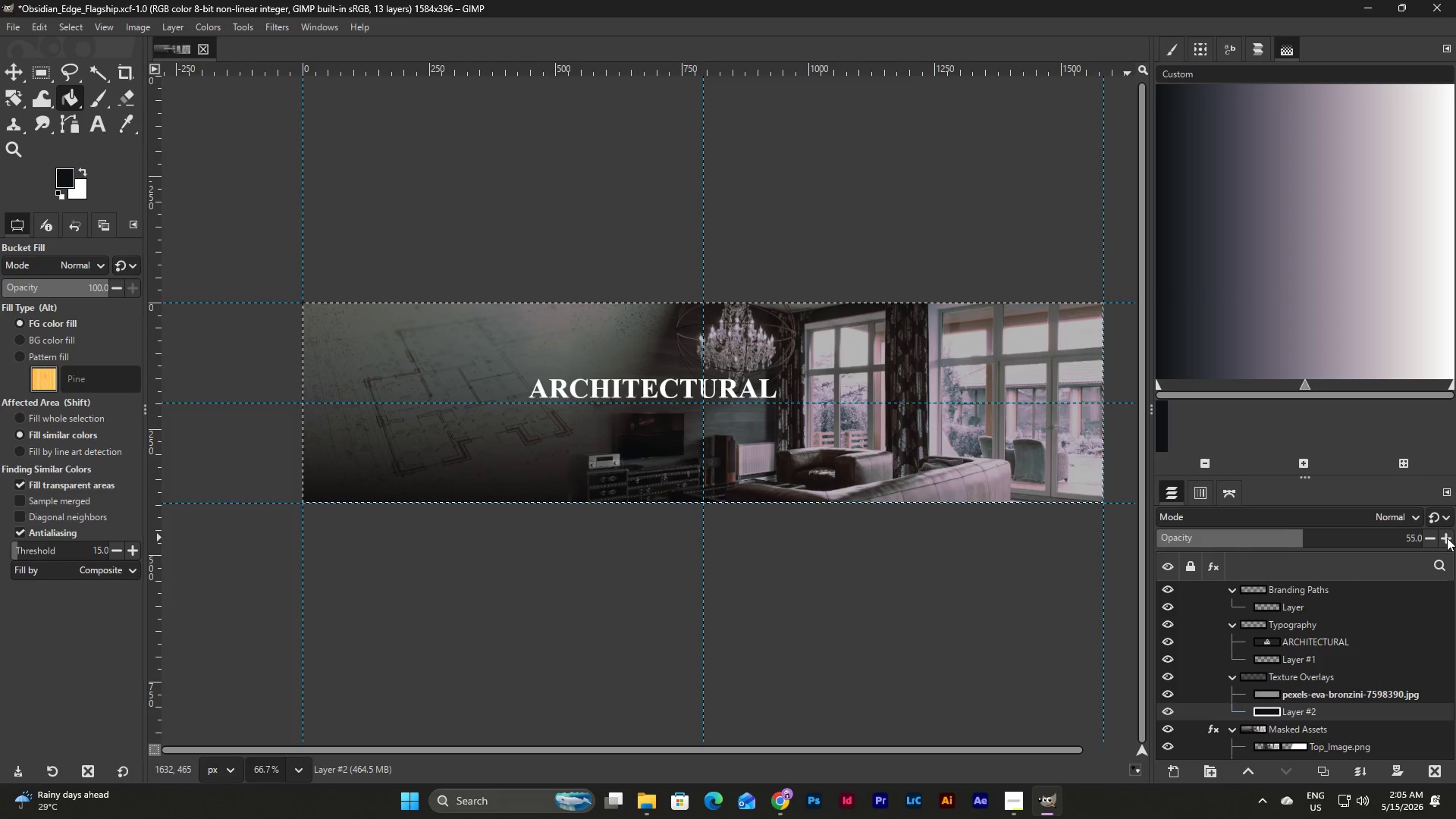 
triple_click([1447, 538])
 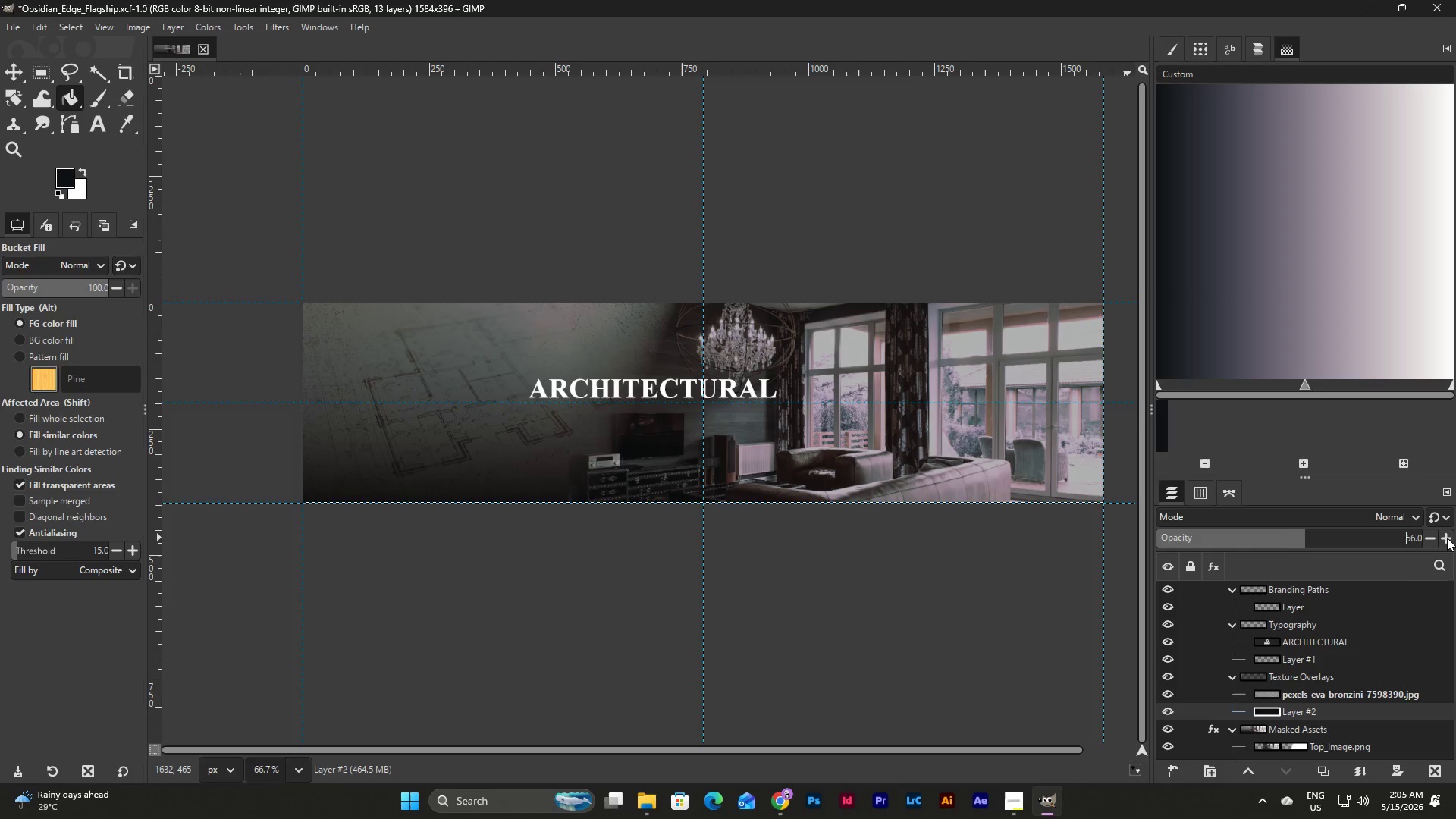 
triple_click([1447, 538])
 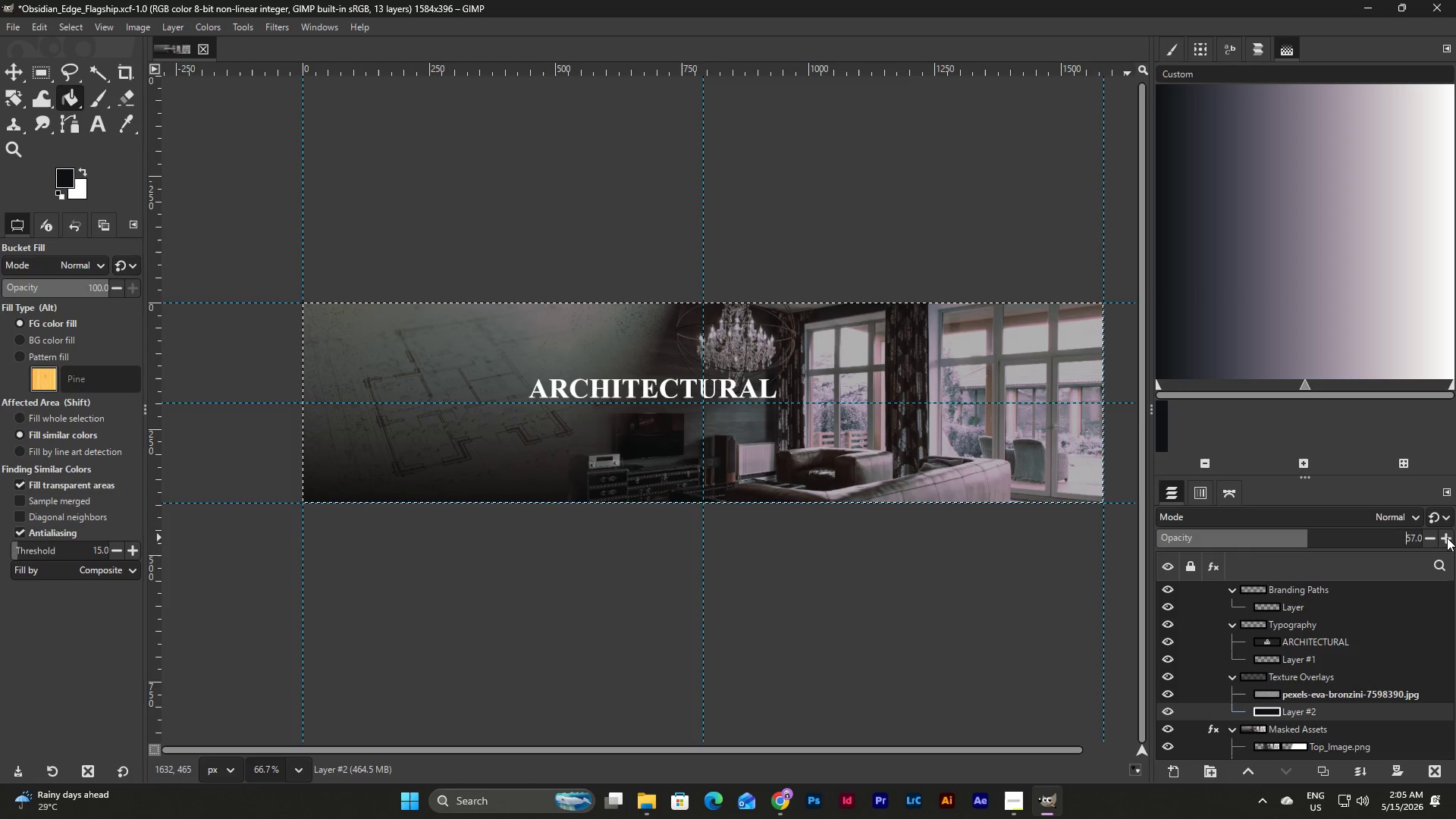 
triple_click([1447, 538])
 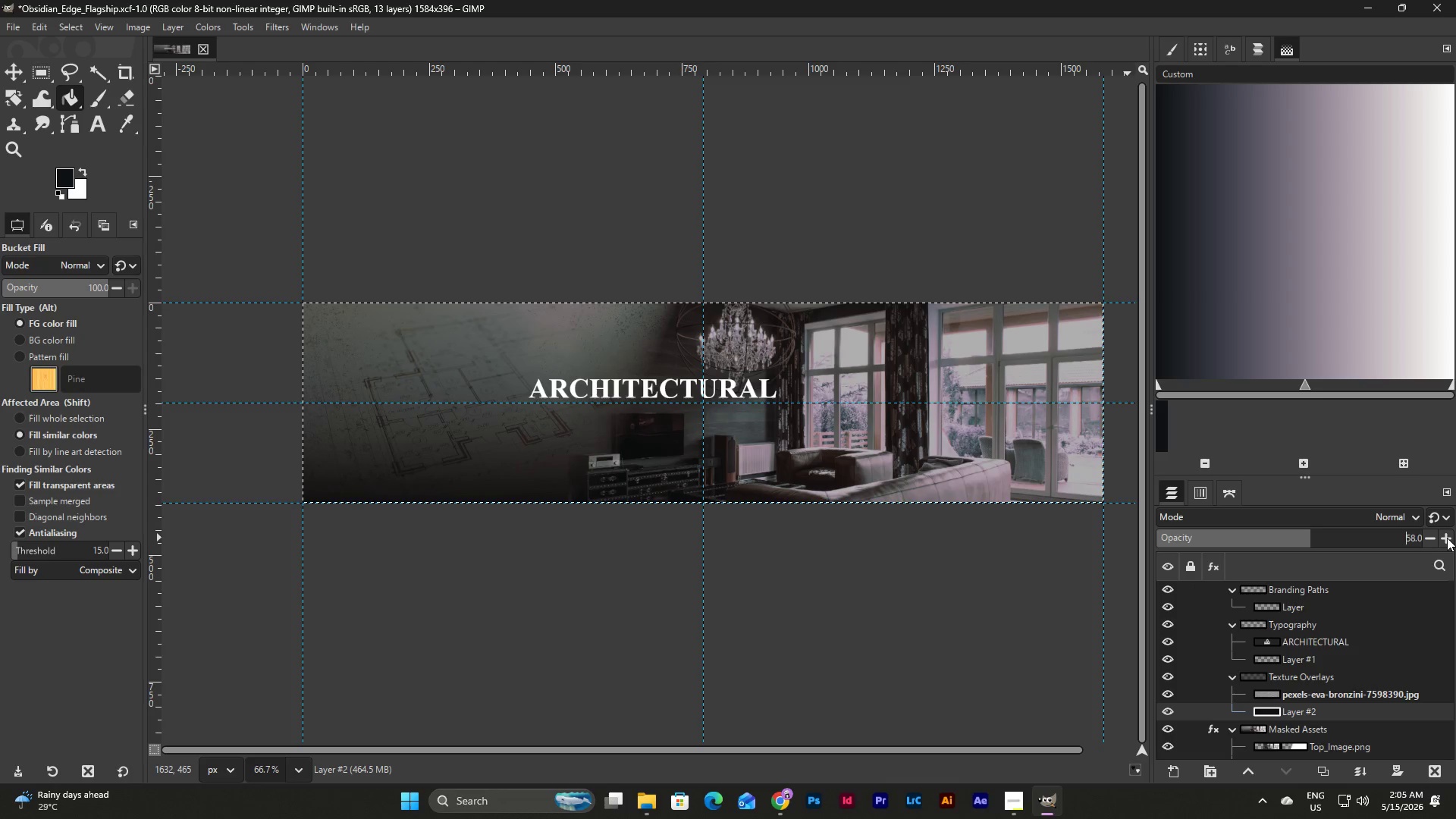 
triple_click([1447, 538])
 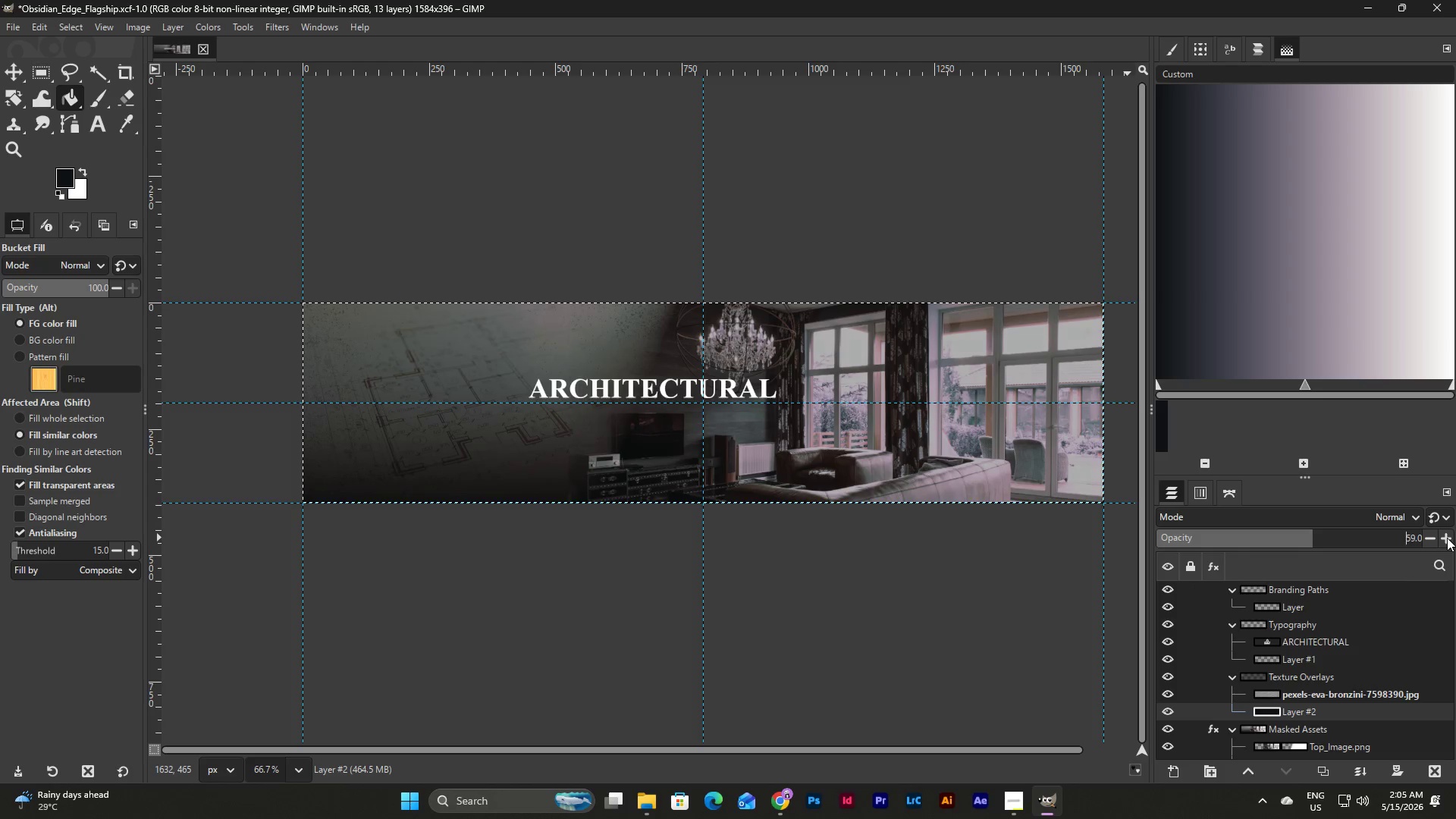 
triple_click([1447, 538])
 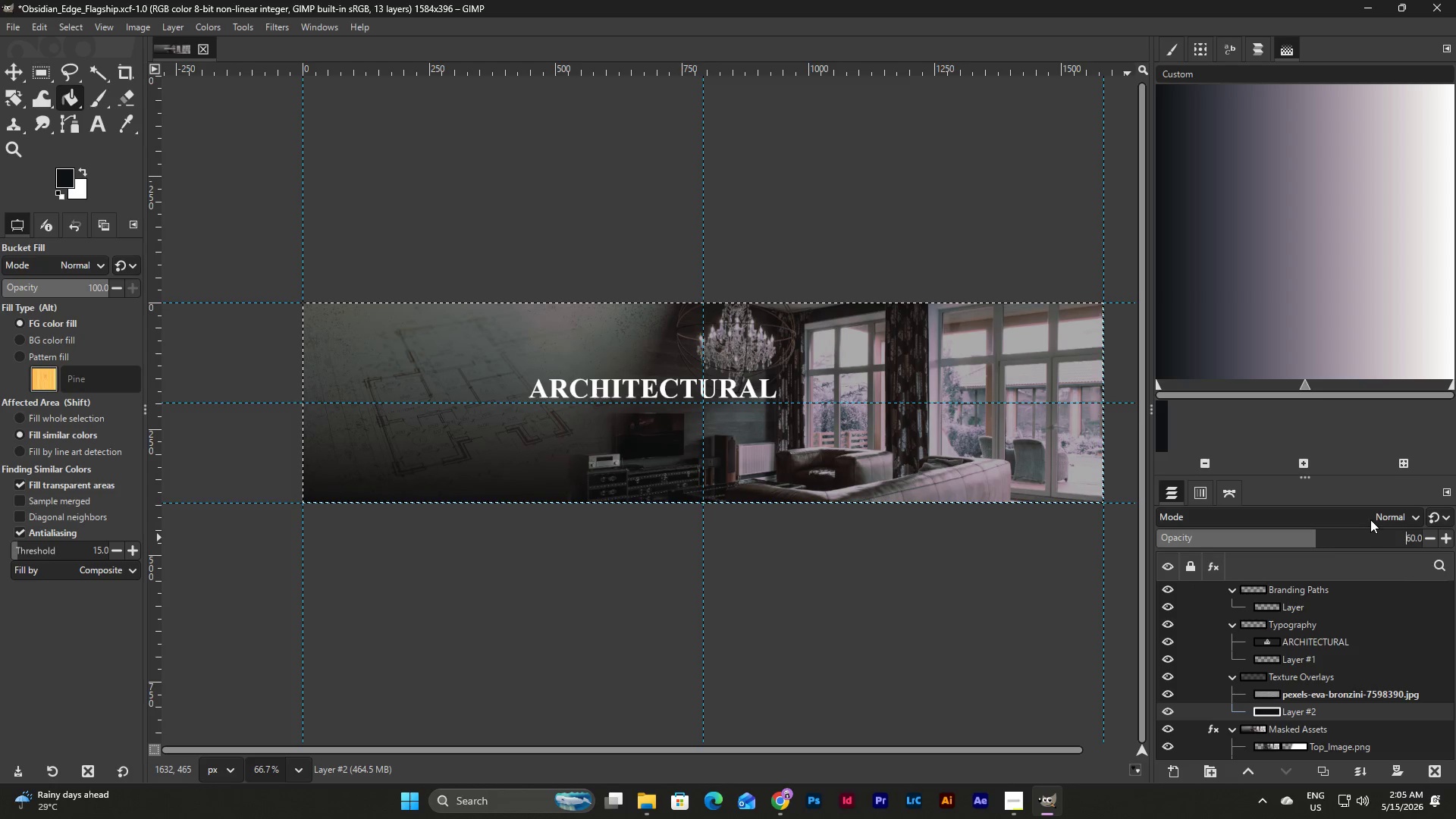 
left_click([1370, 519])
 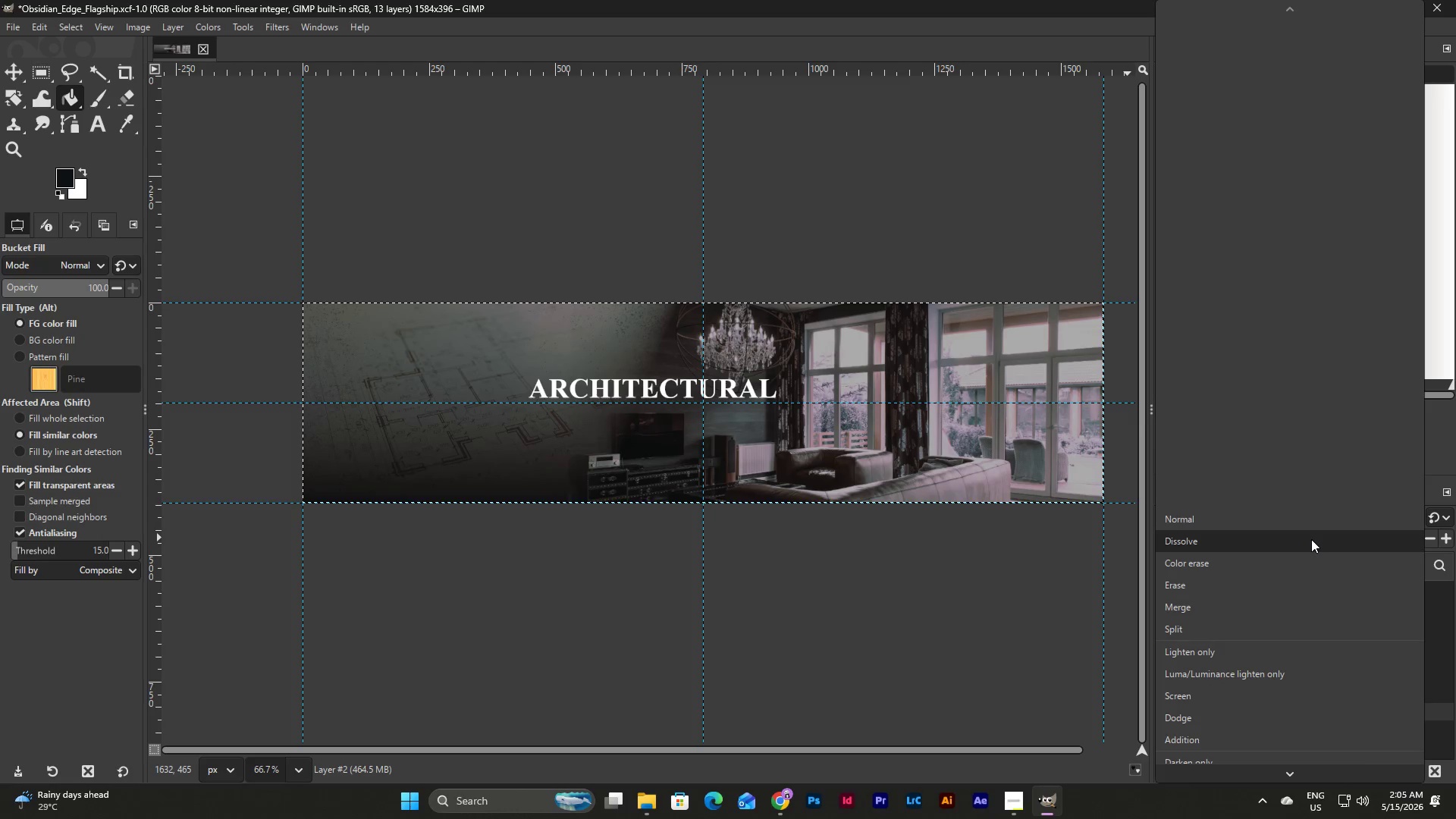 
left_click([1285, 533])
 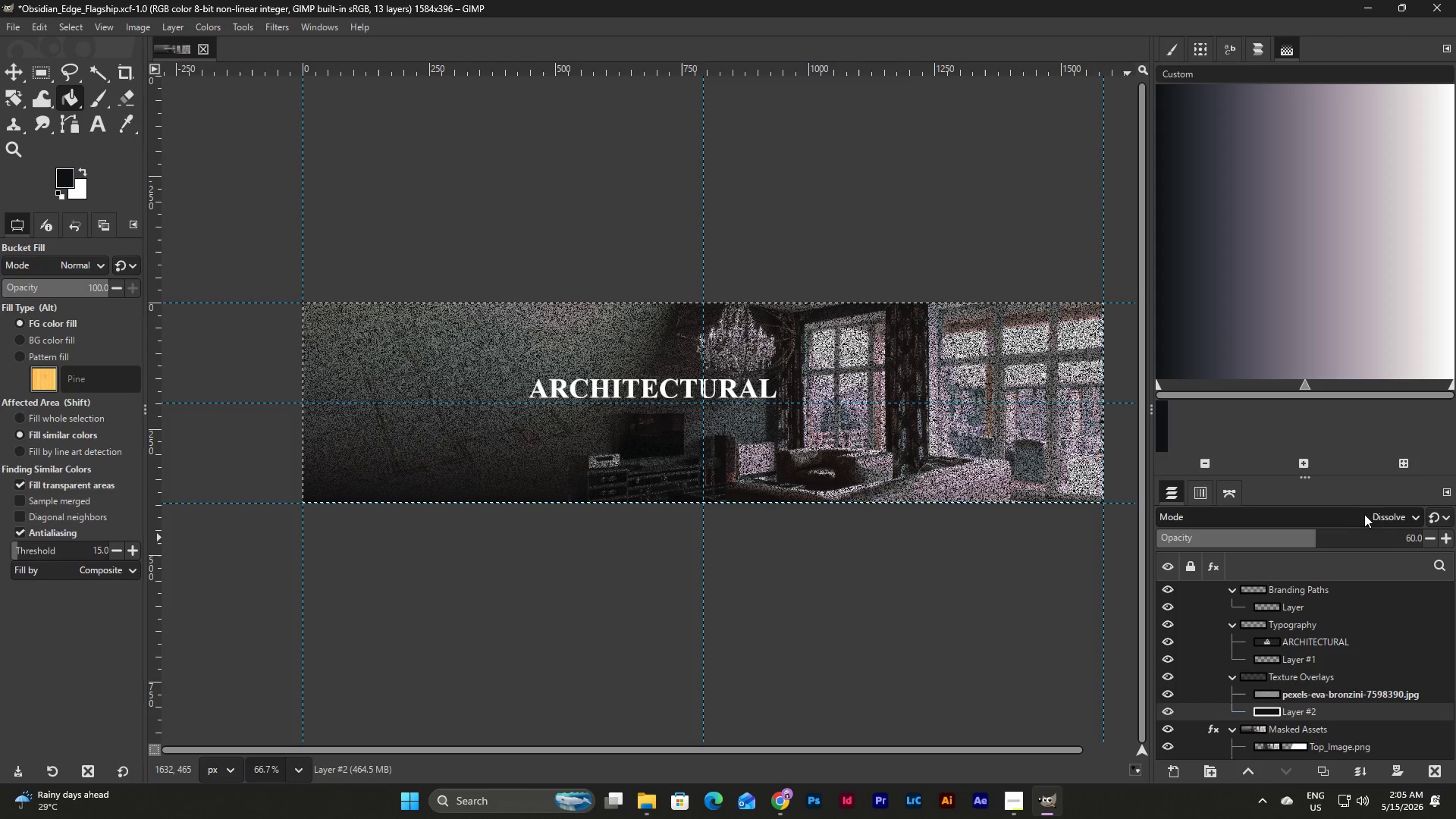 
left_click([1379, 511])
 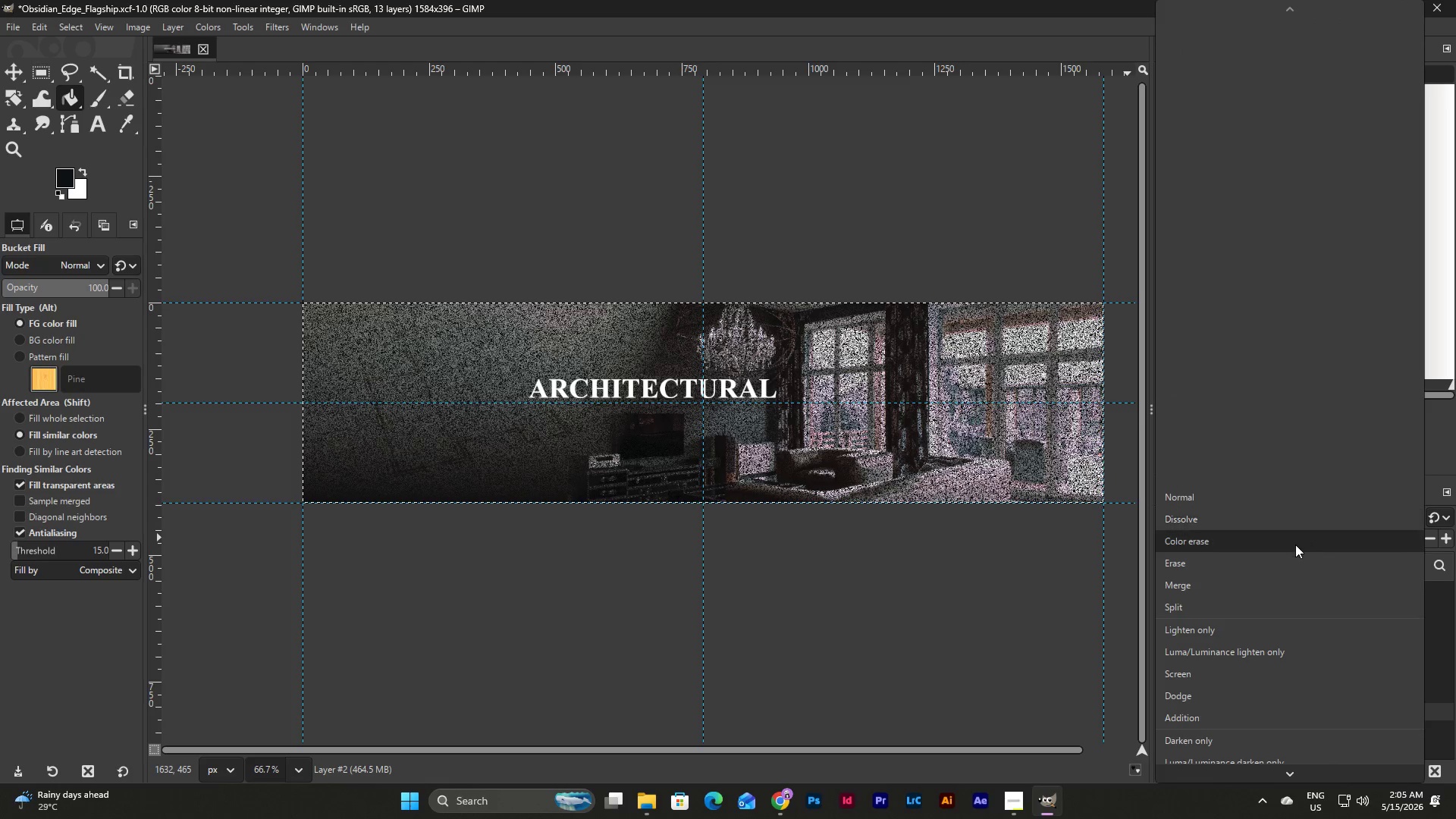 
left_click([1295, 544])
 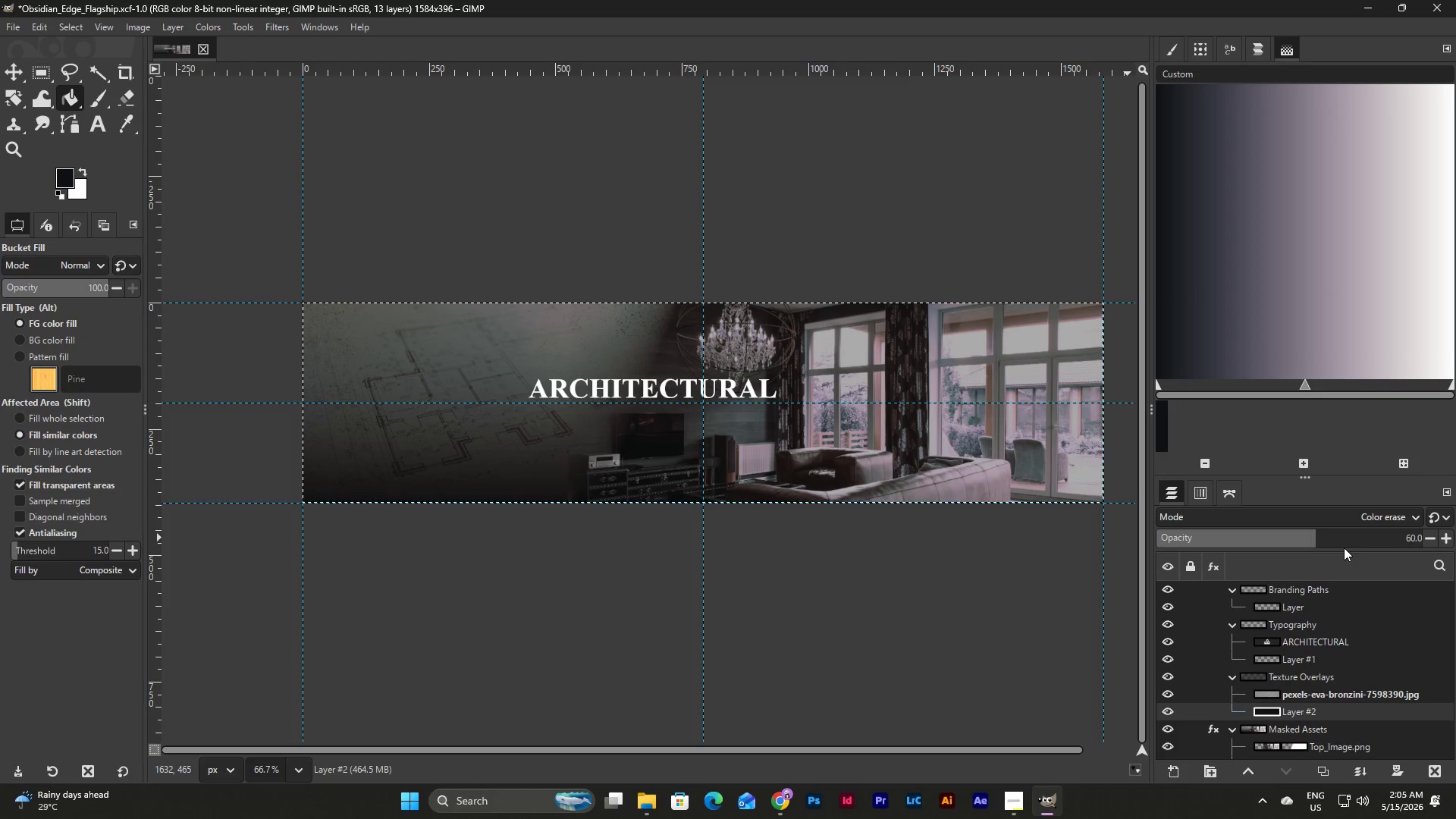 
left_click([1369, 519])
 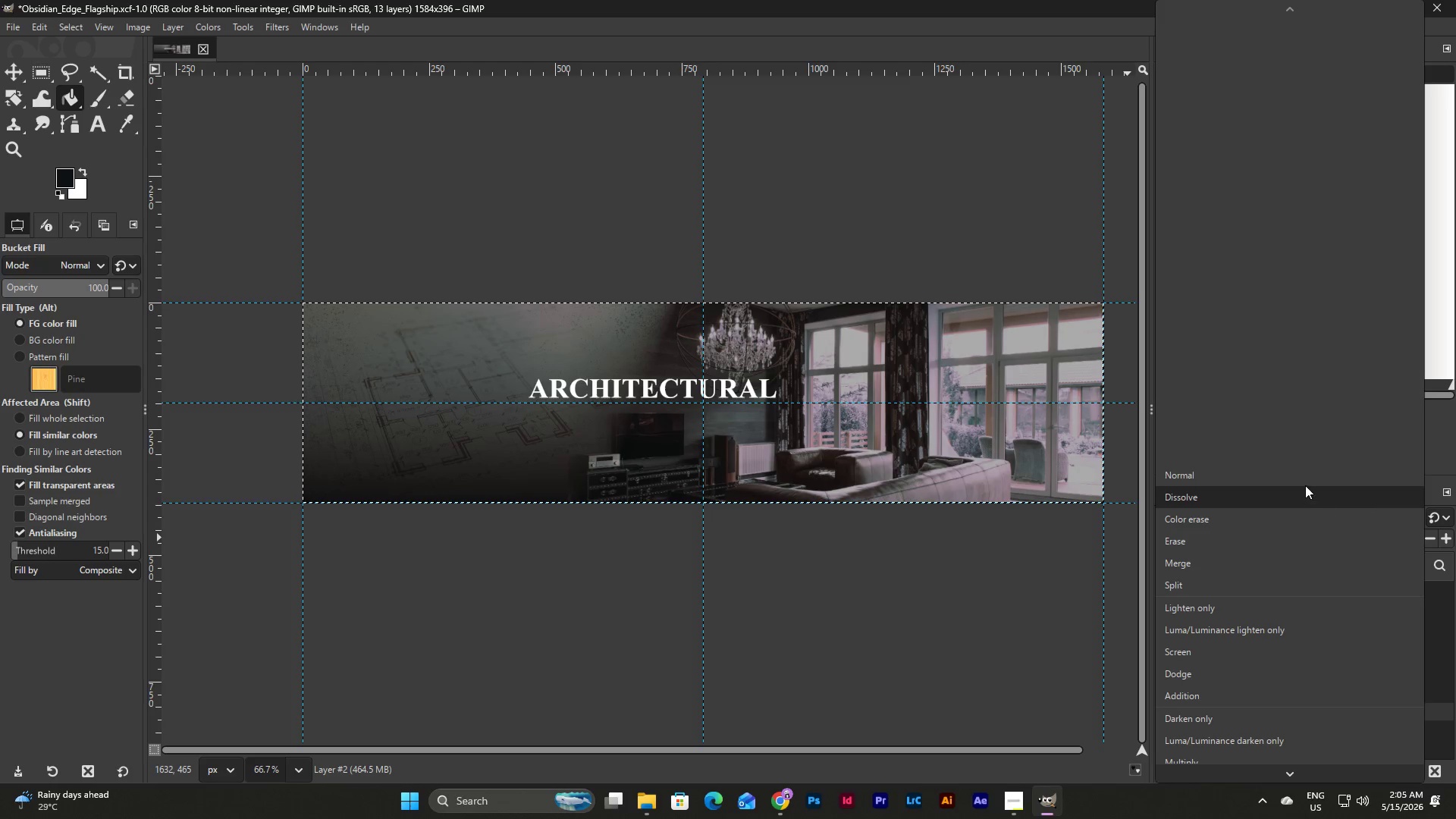 
left_click([1301, 472])
 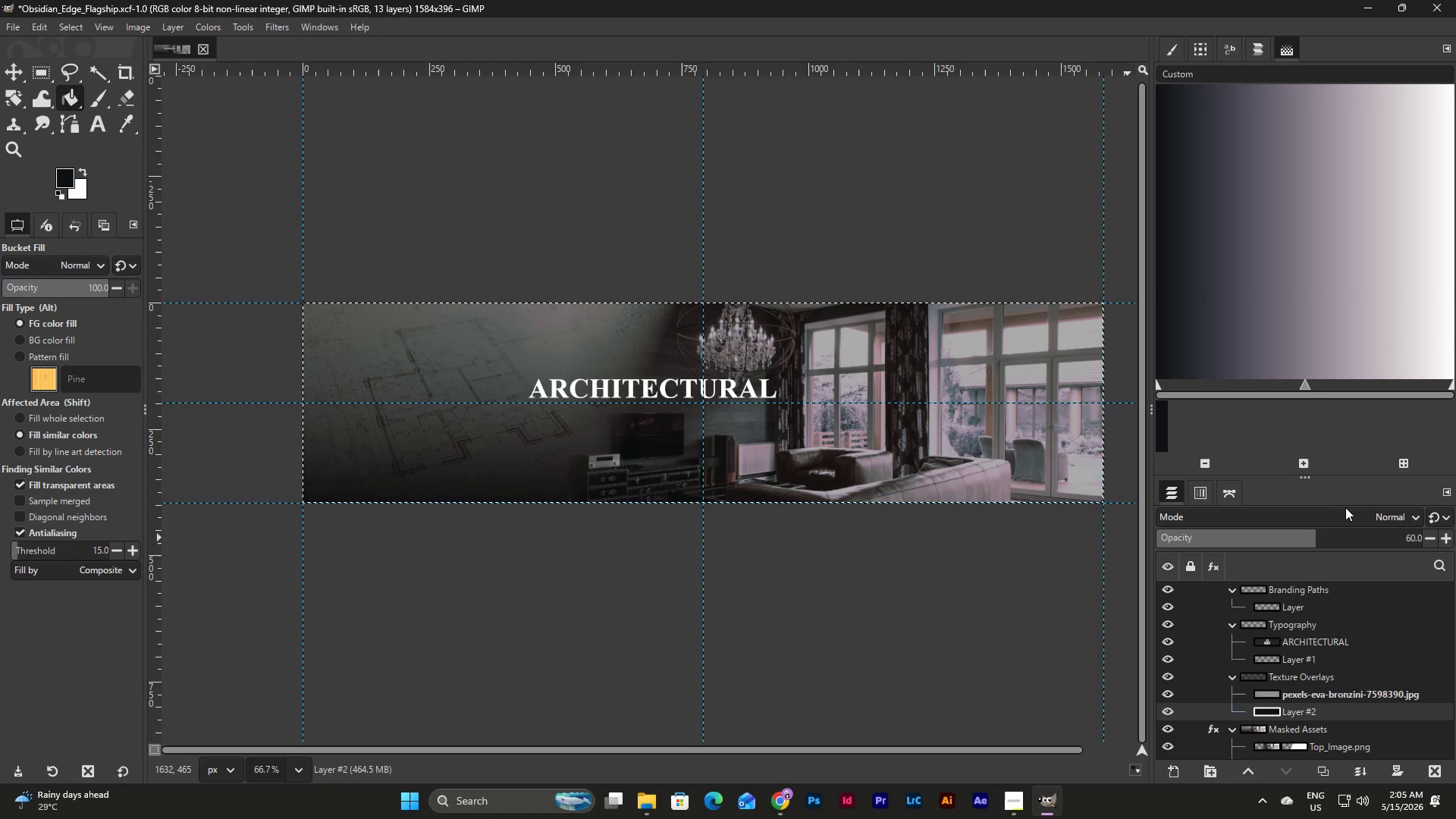 
left_click([1353, 511])
 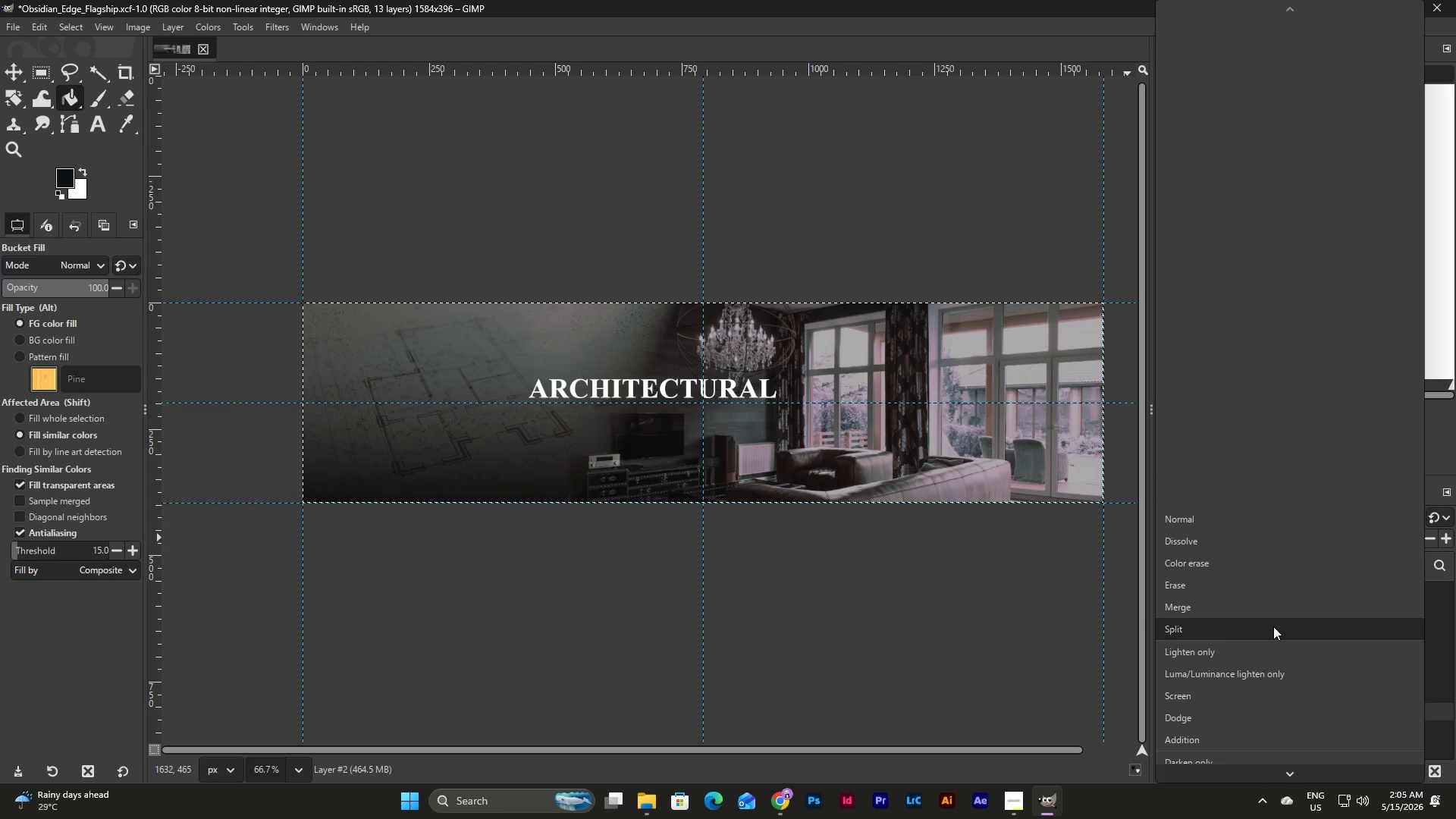 
scroll: coordinate [1282, 635], scroll_direction: down, amount: 3.0
 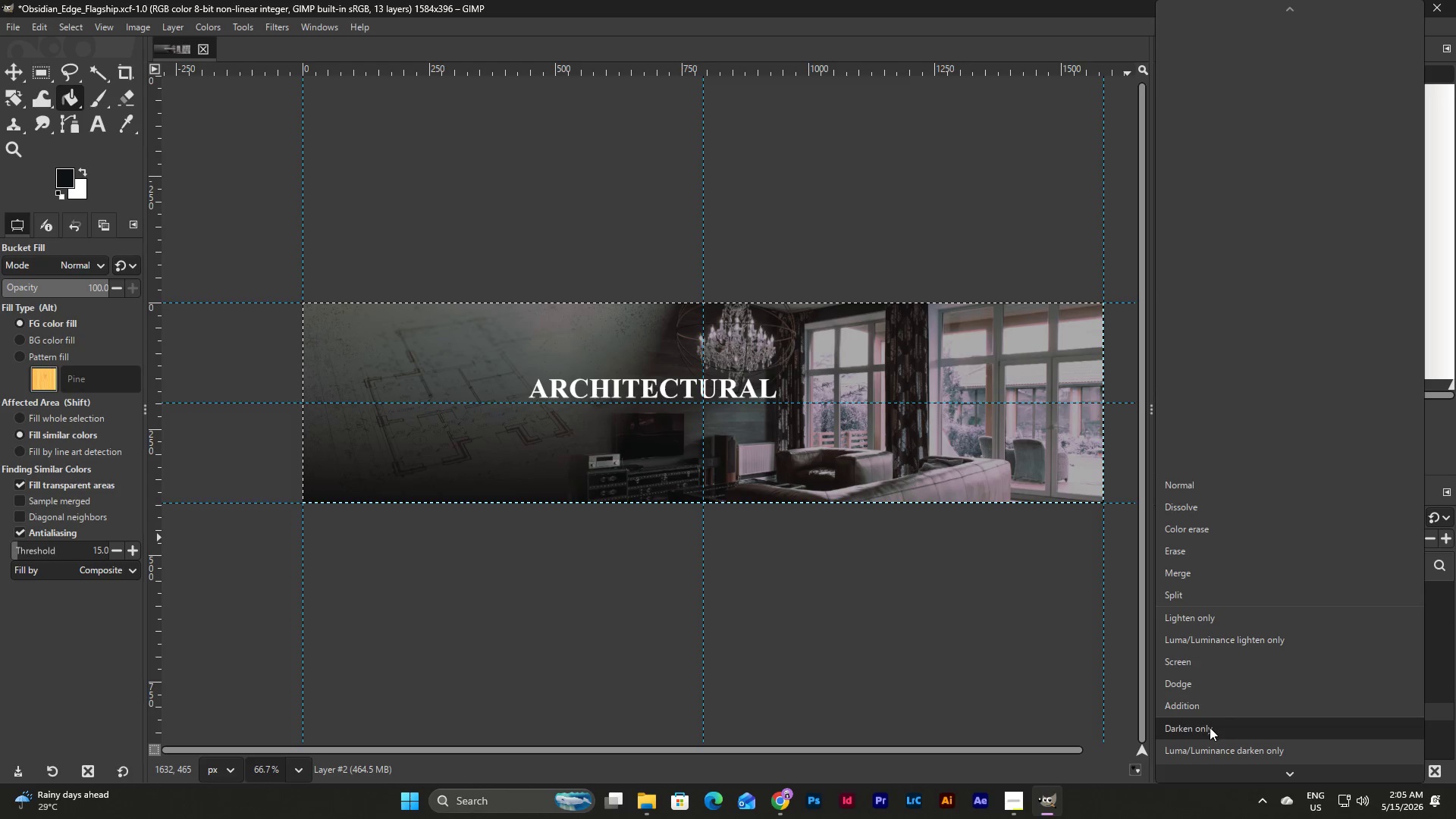 
left_click([1210, 727])
 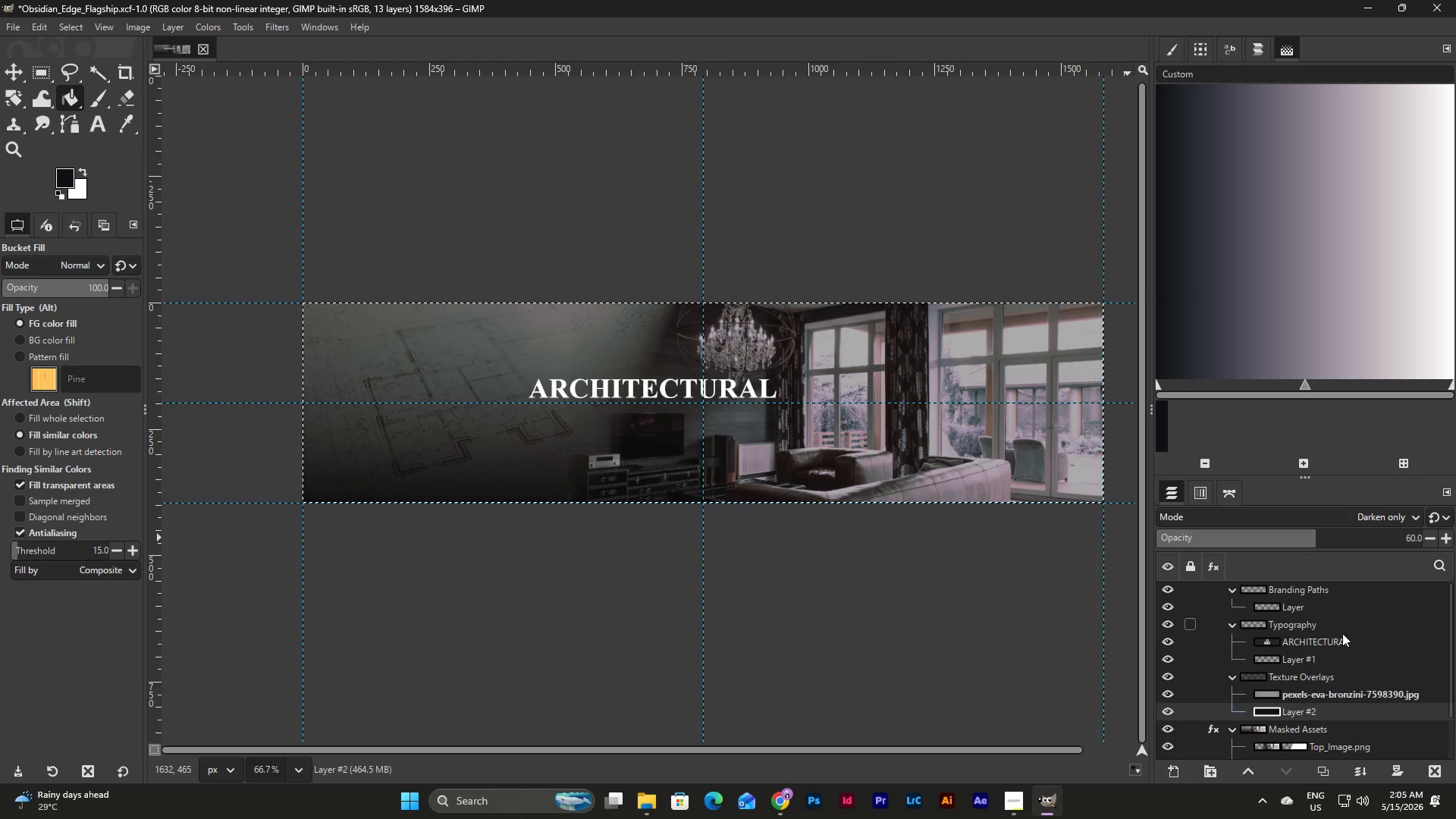 
left_click([1316, 694])
 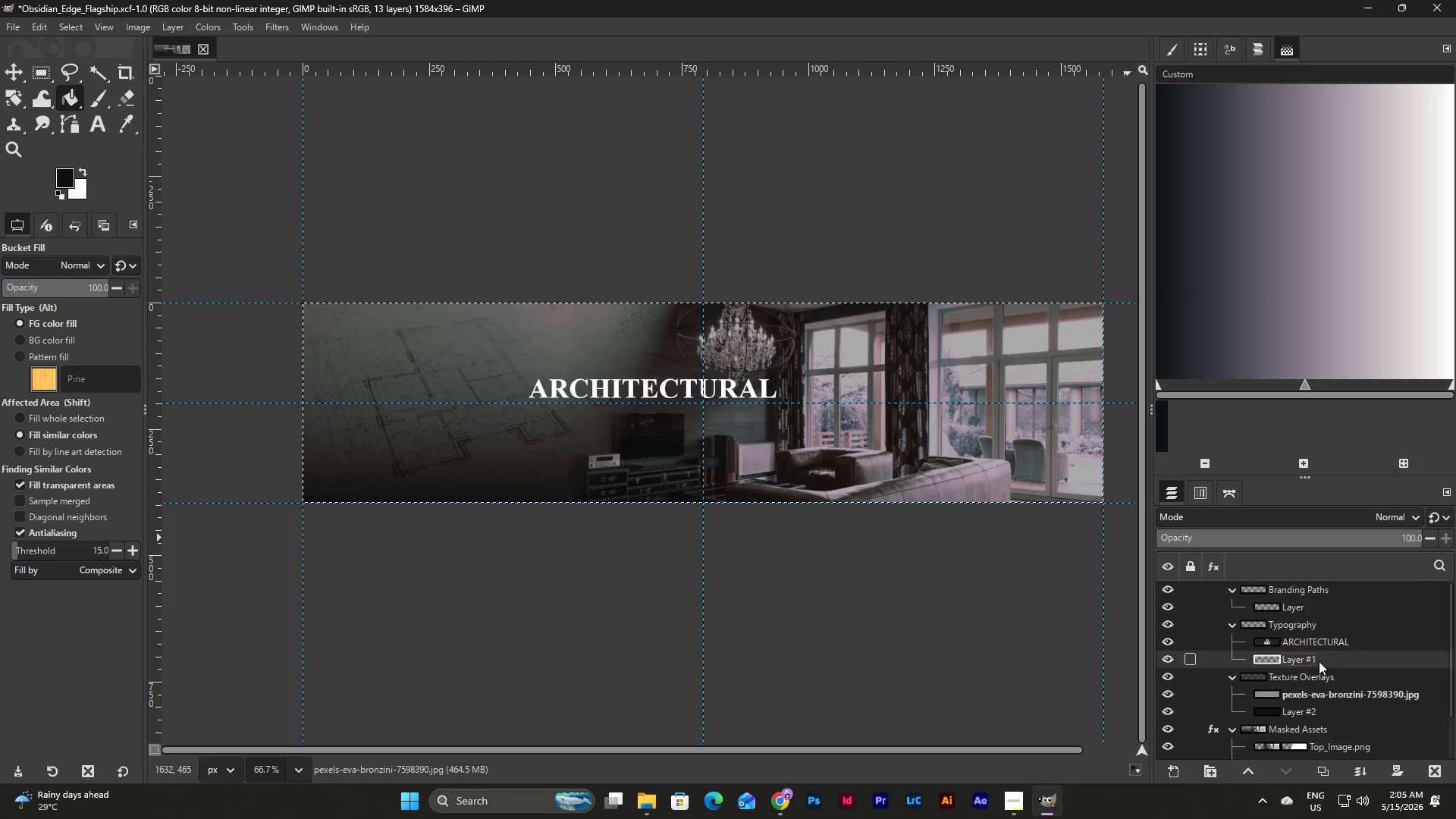 
double_click([1329, 637])
 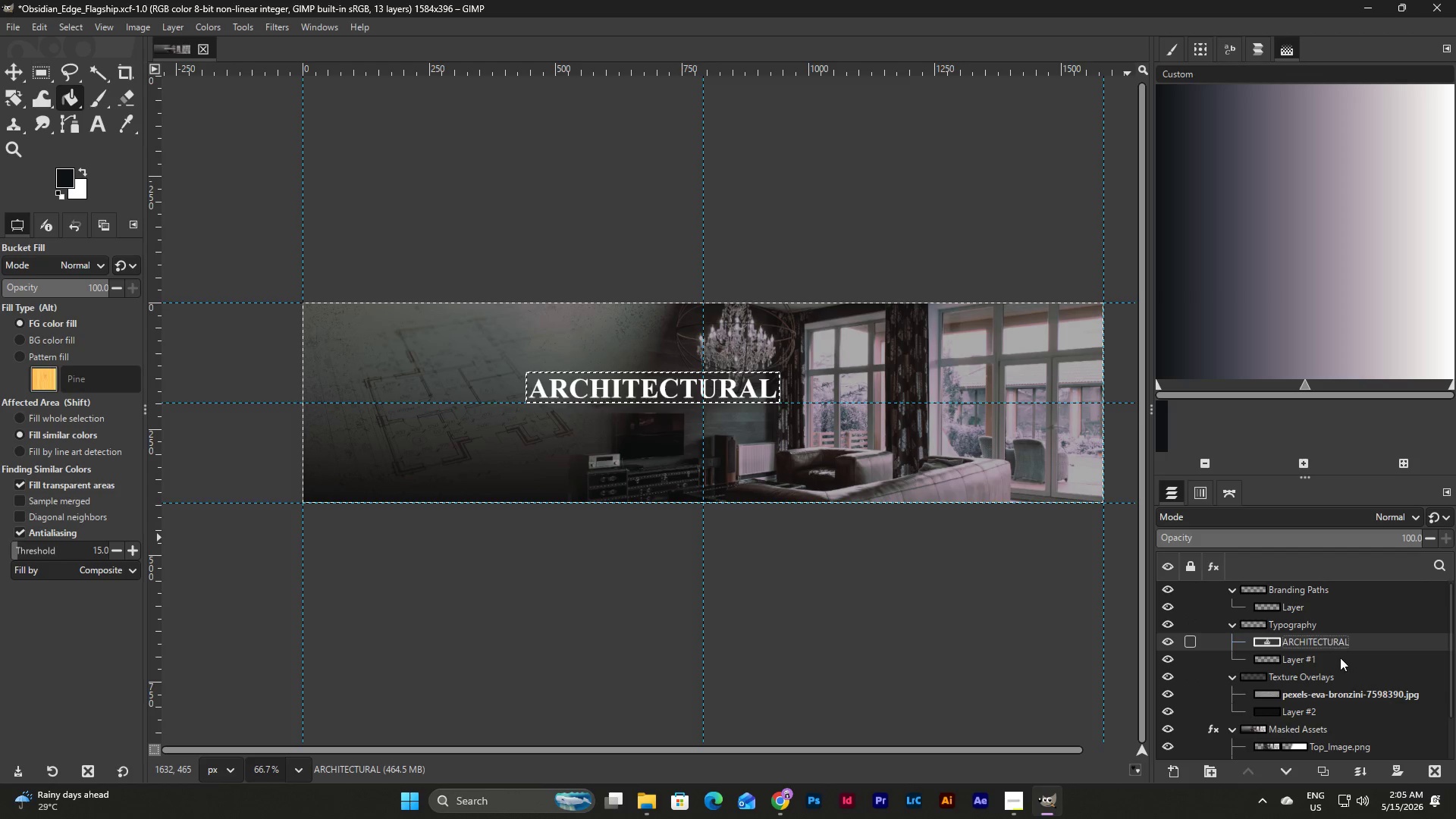 
left_click([1341, 690])
 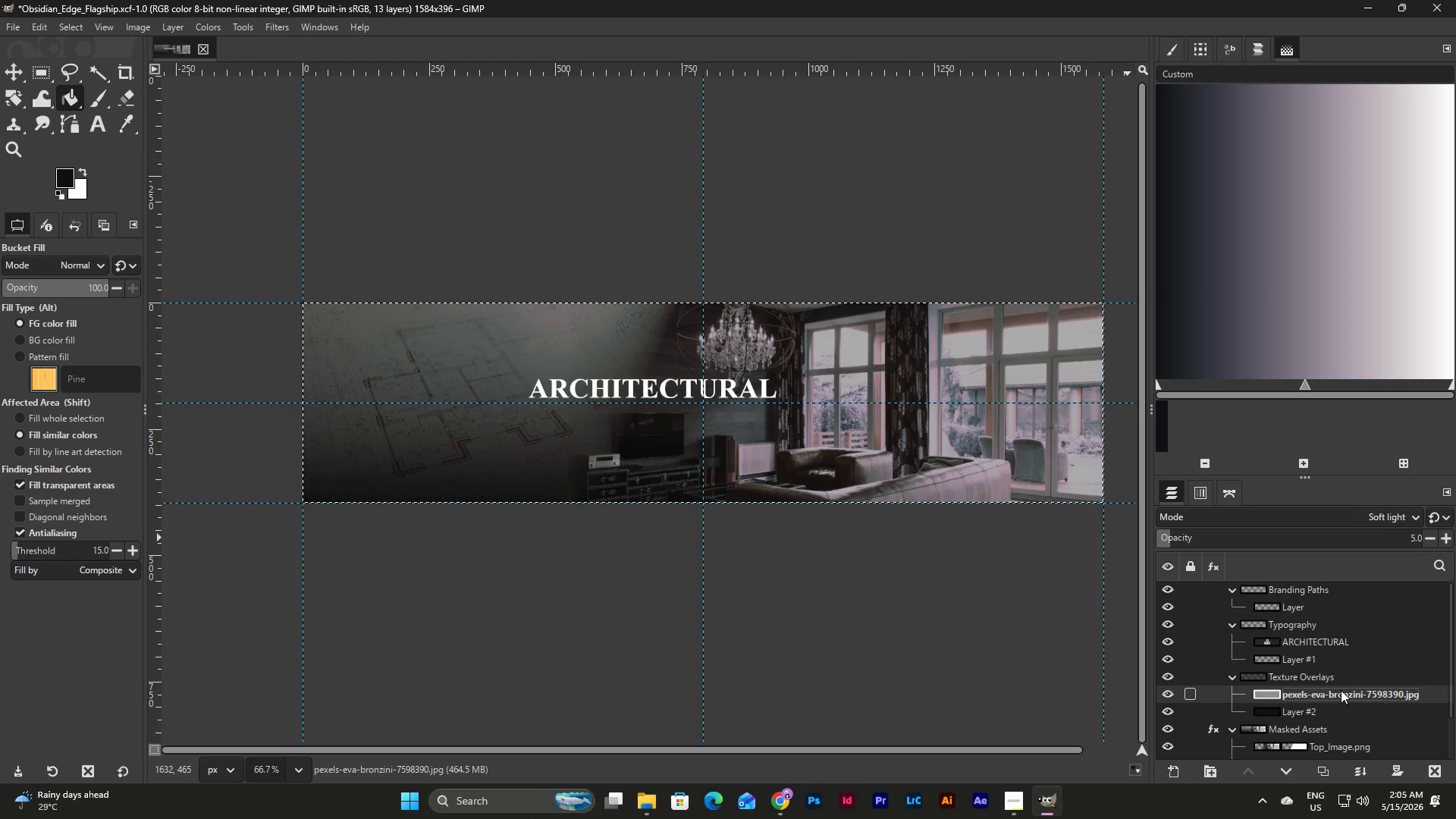 
double_click([1341, 690])
 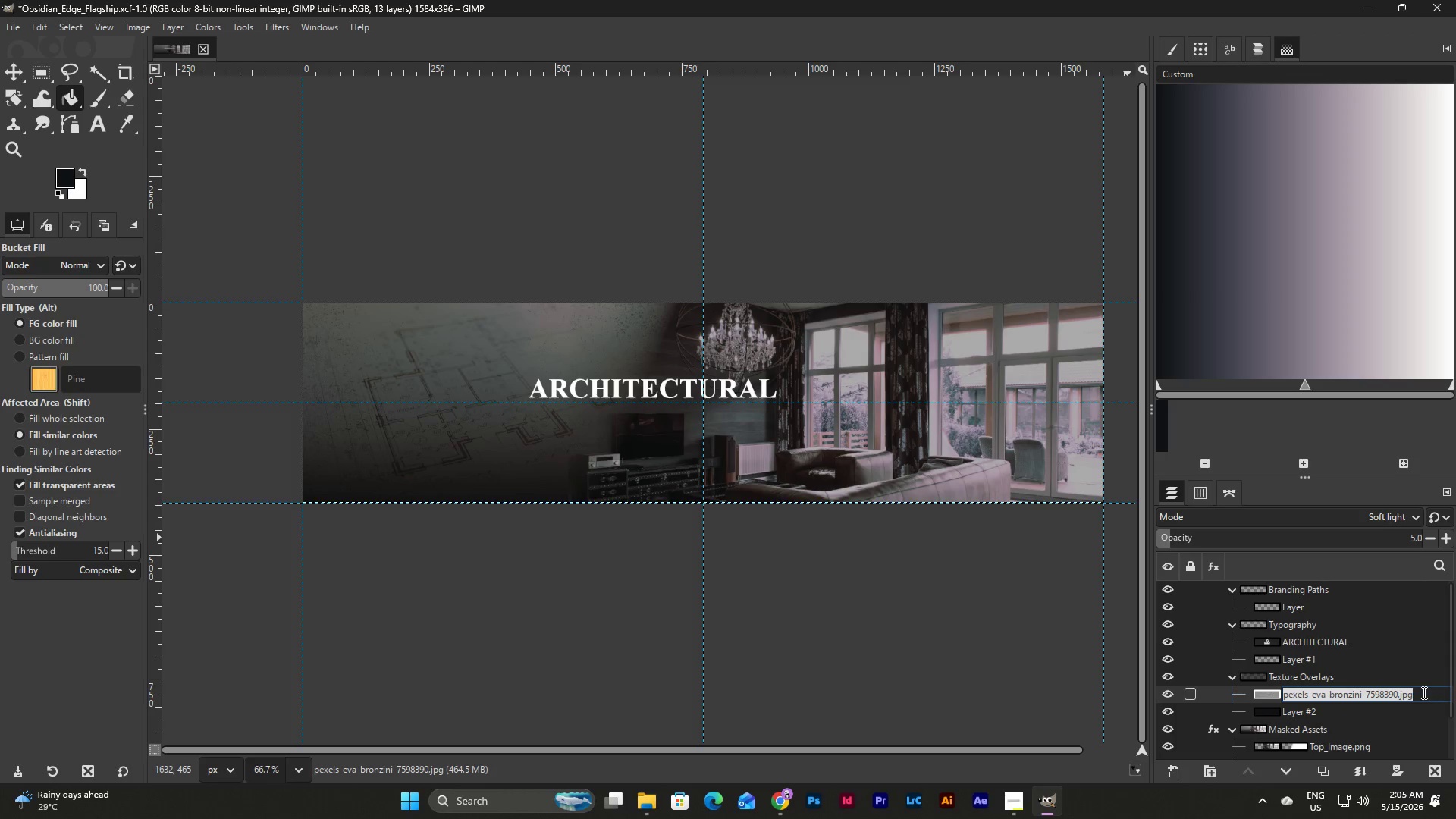 
double_click([1404, 712])
 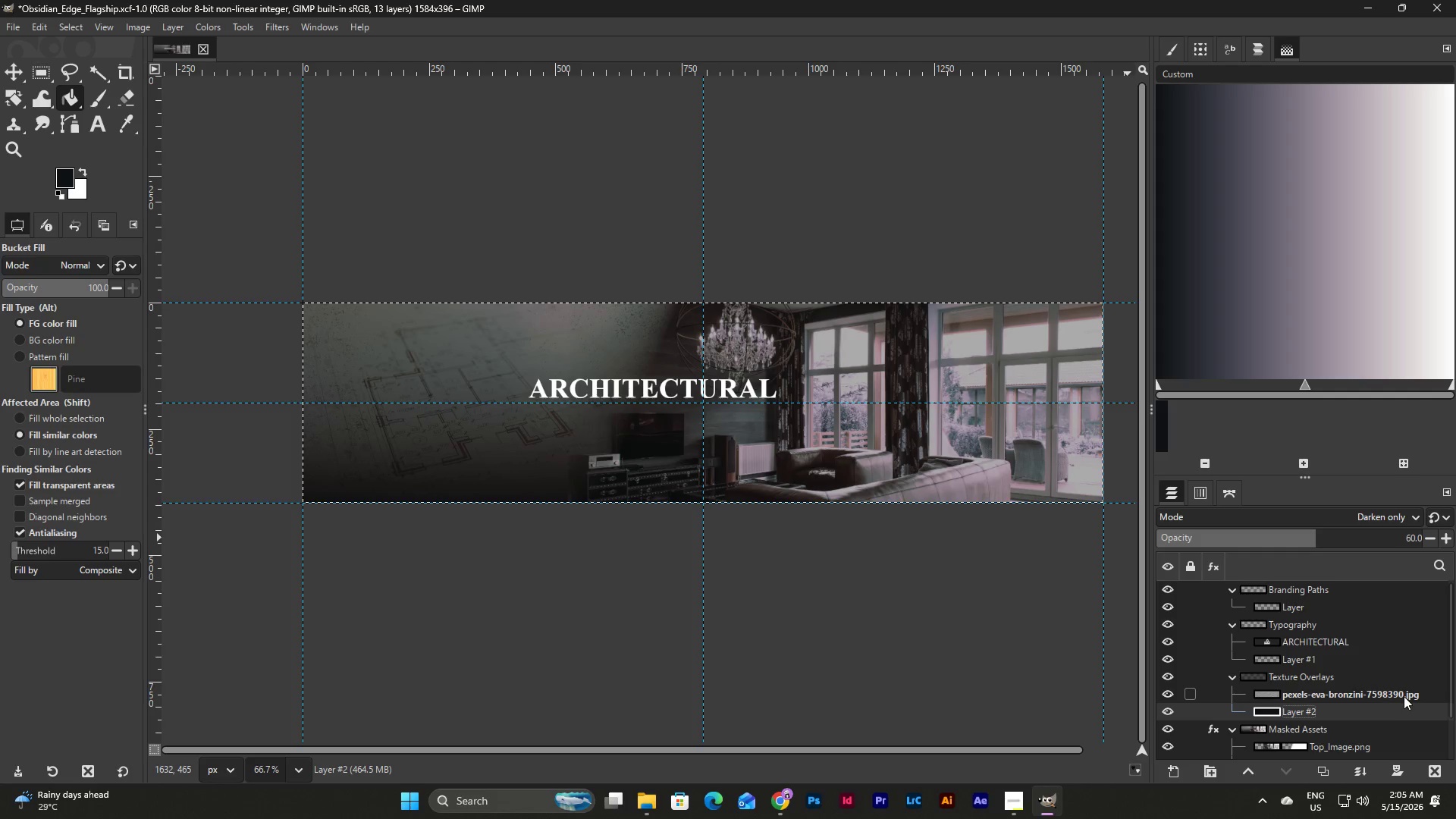 
left_click([1404, 695])
 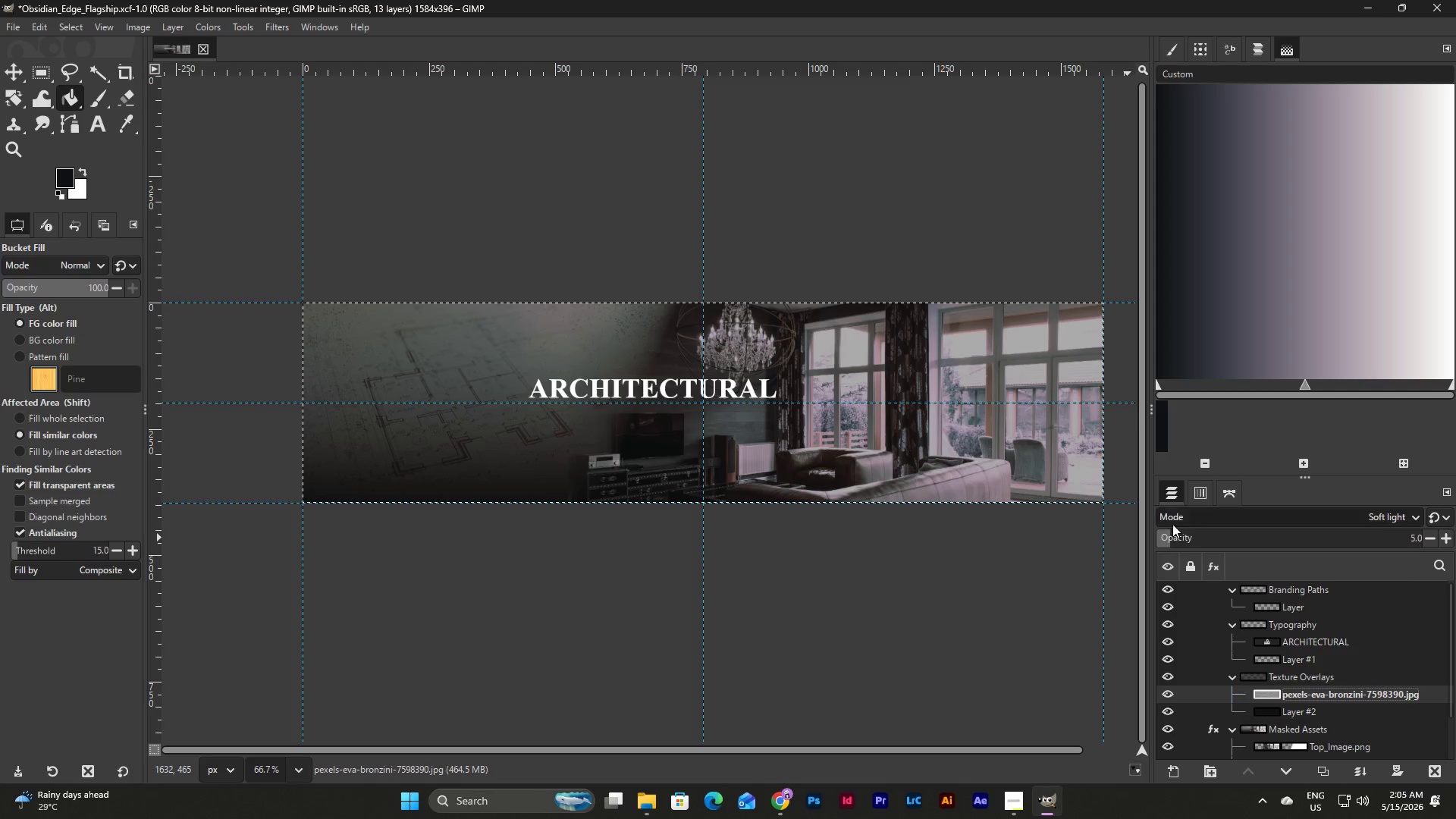 
left_click_drag(start_coordinate=[1169, 535], to_coordinate=[1263, 544])
 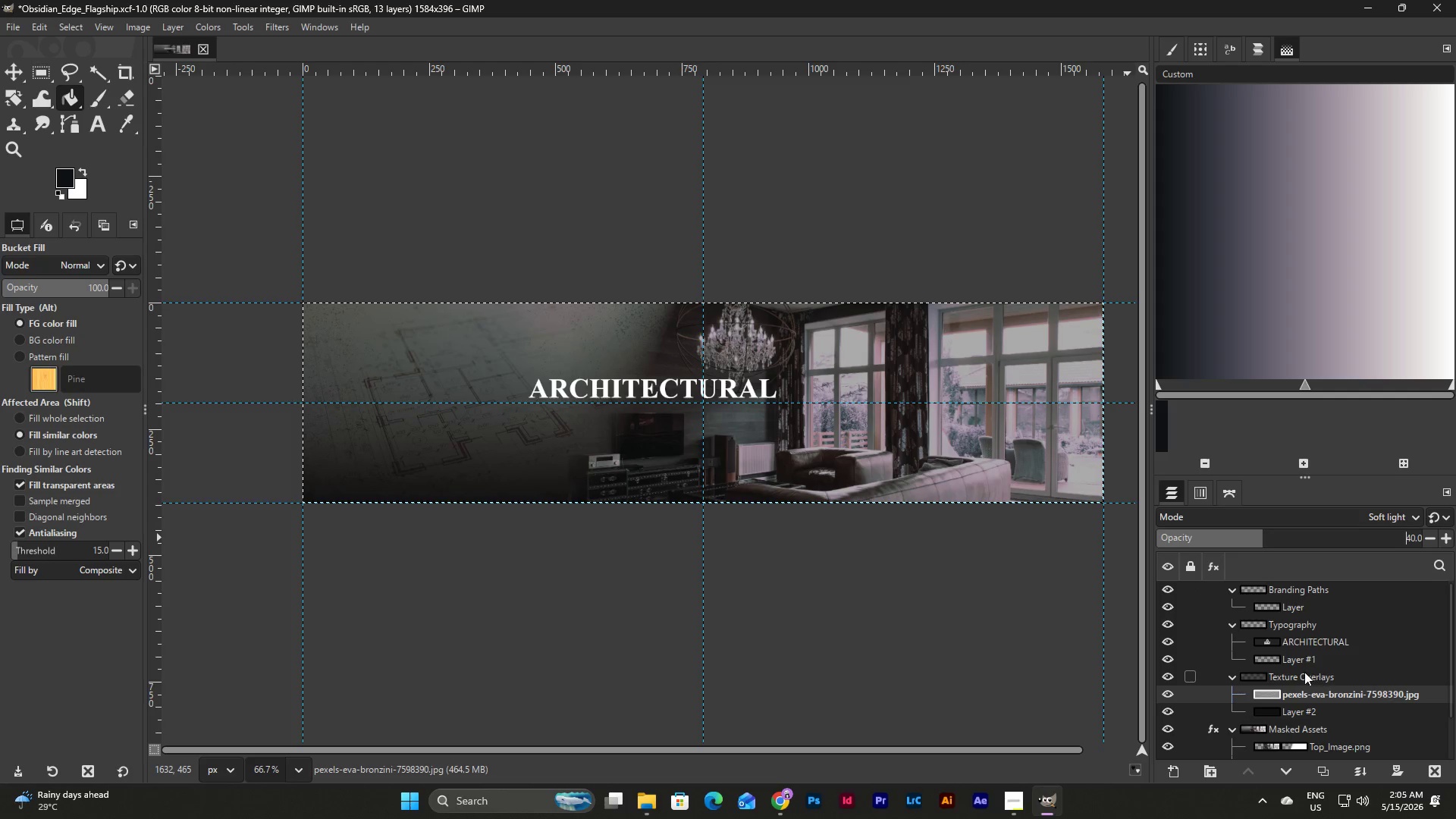 
left_click([1309, 658])
 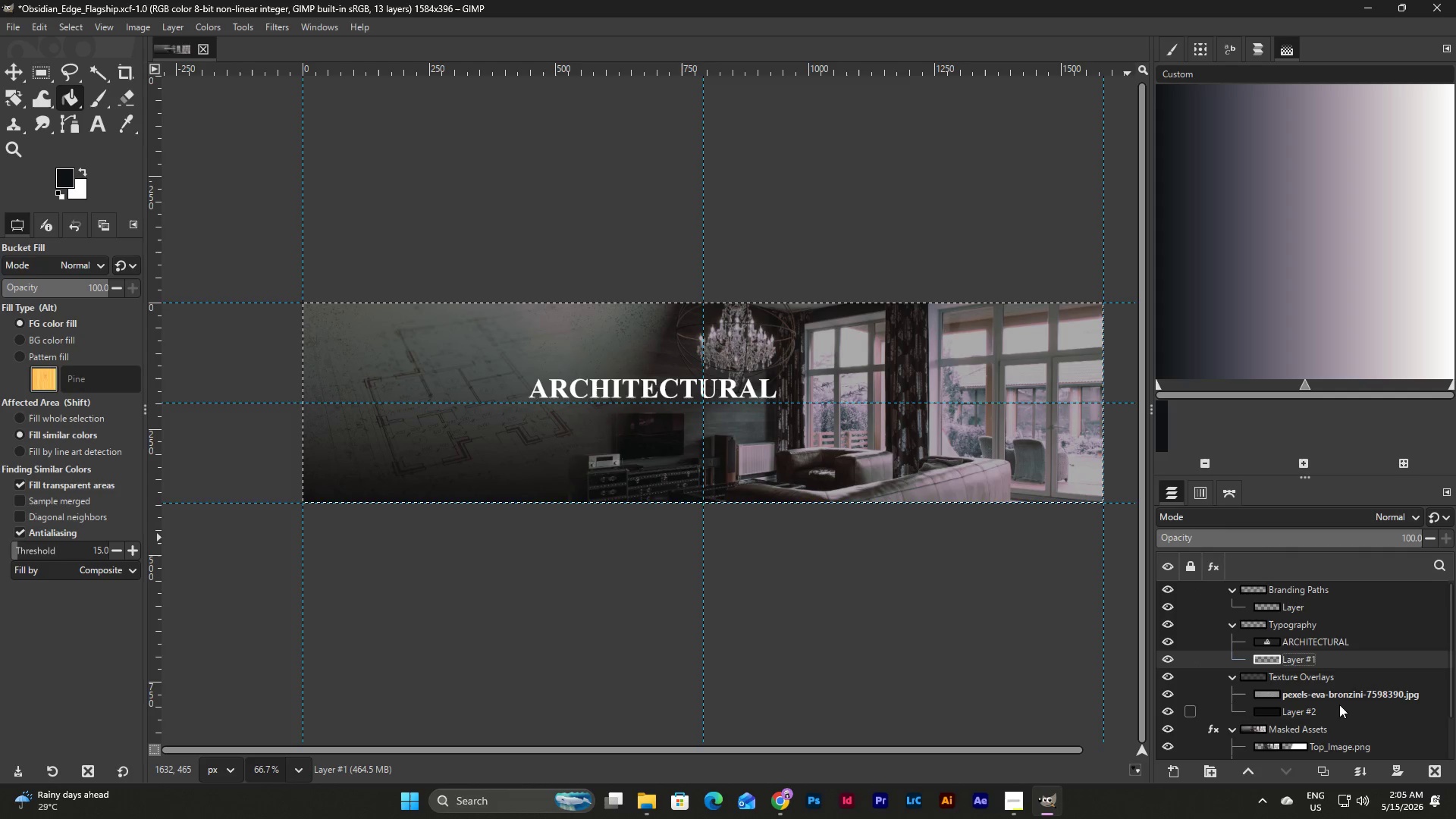 
left_click([1334, 689])
 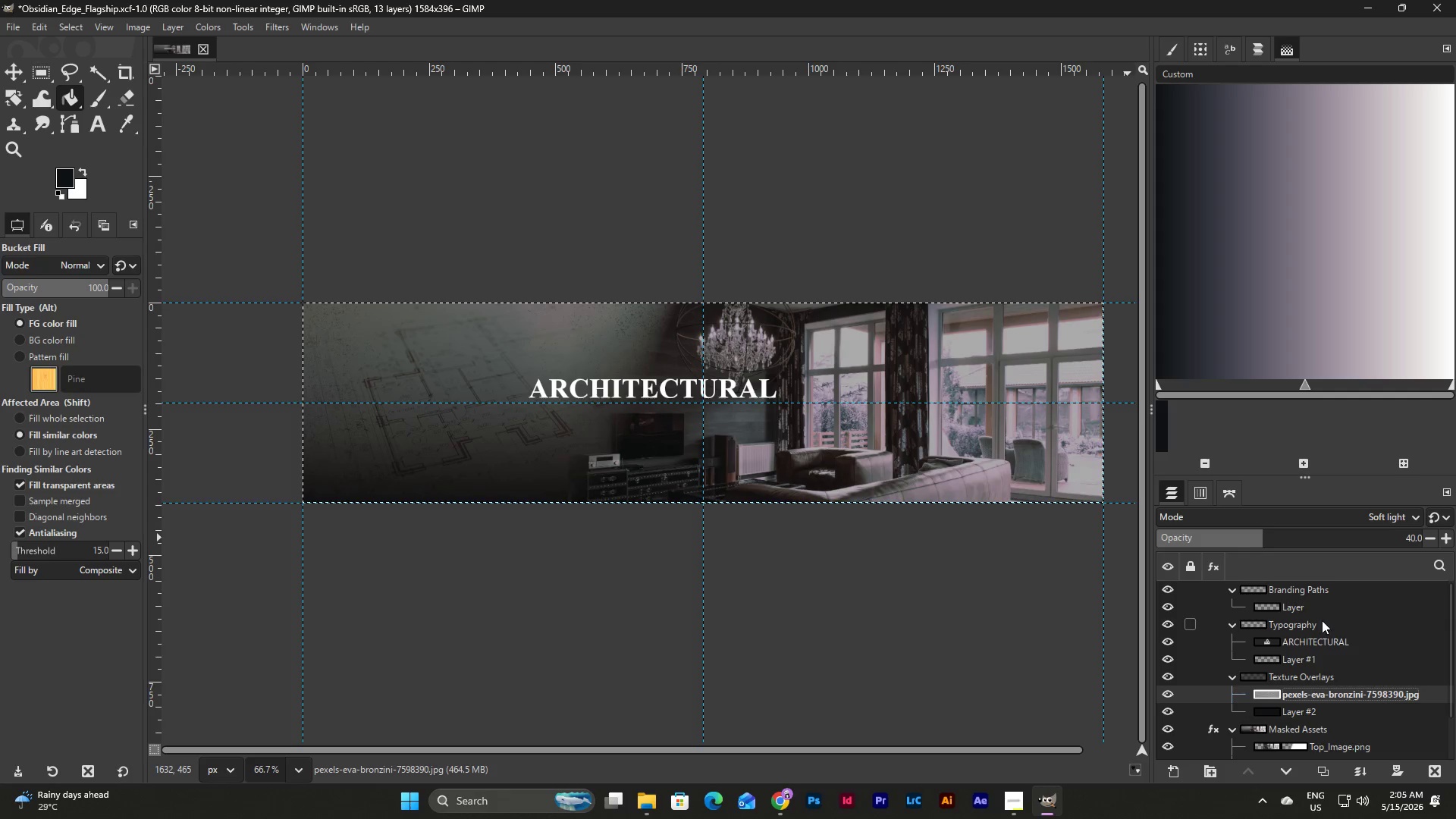 
wait(5.92)
 